 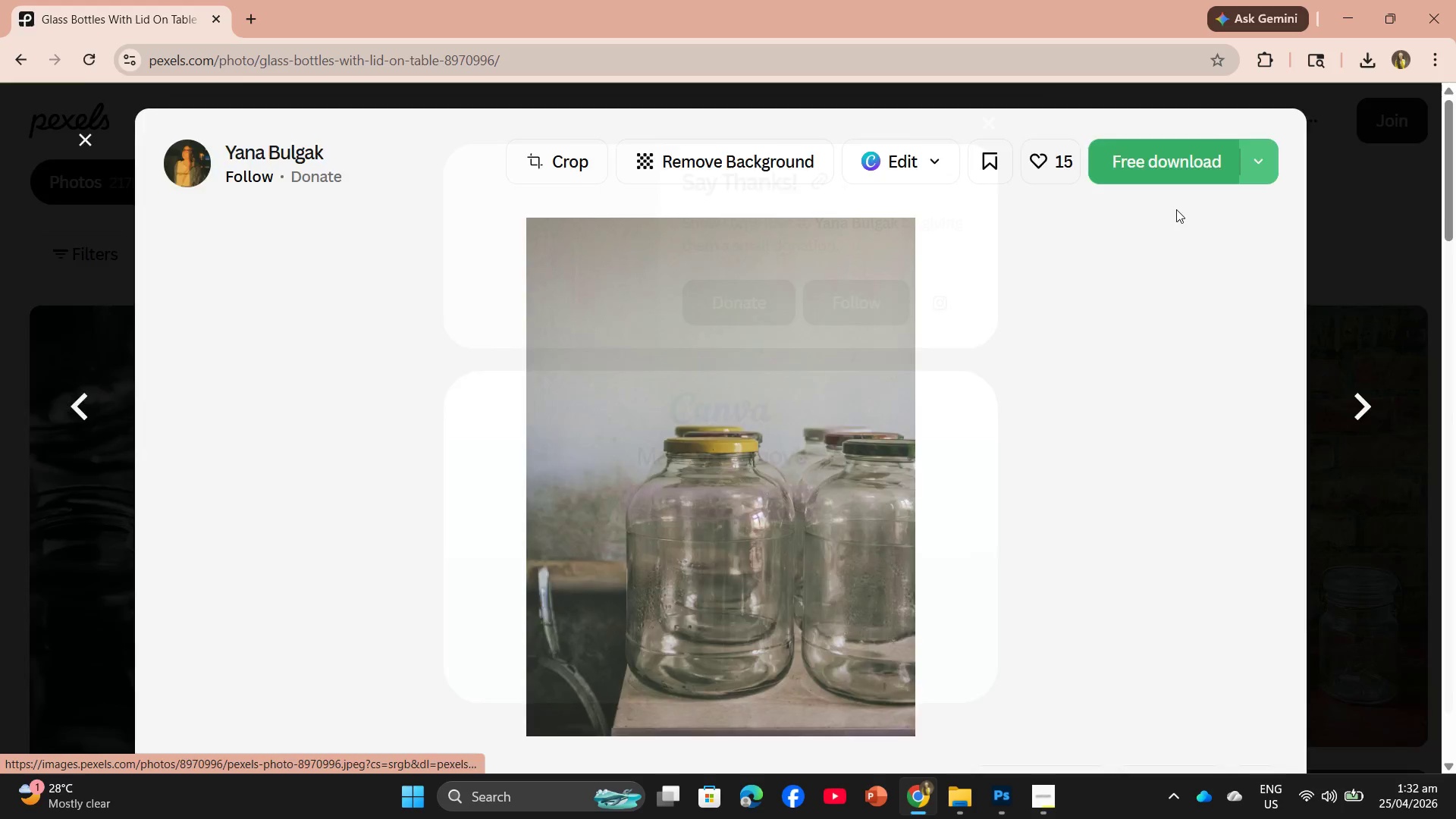 
mouse_move([1154, 204])
 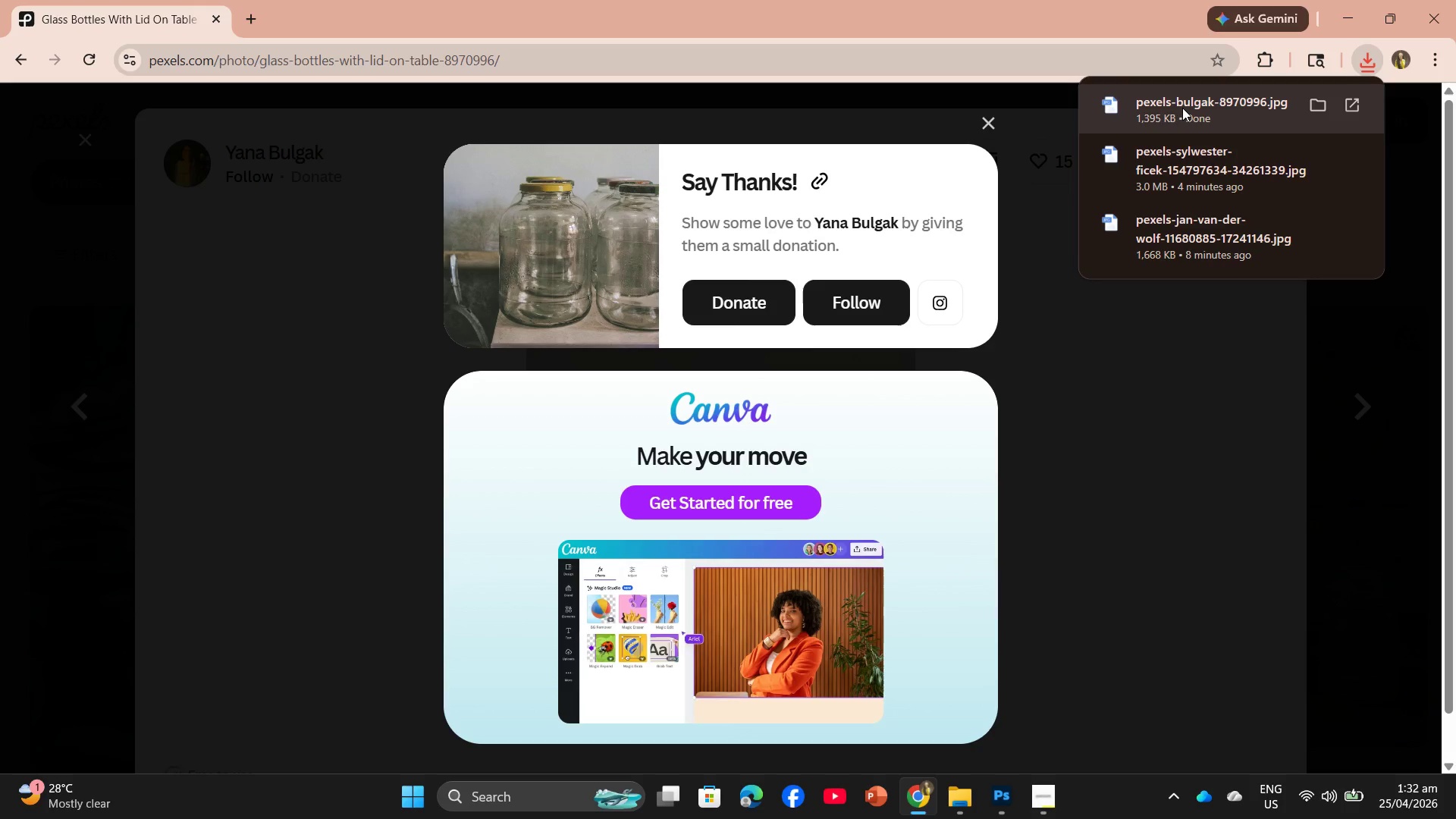 
left_click_drag(start_coordinate=[1189, 118], to_coordinate=[713, 436])
 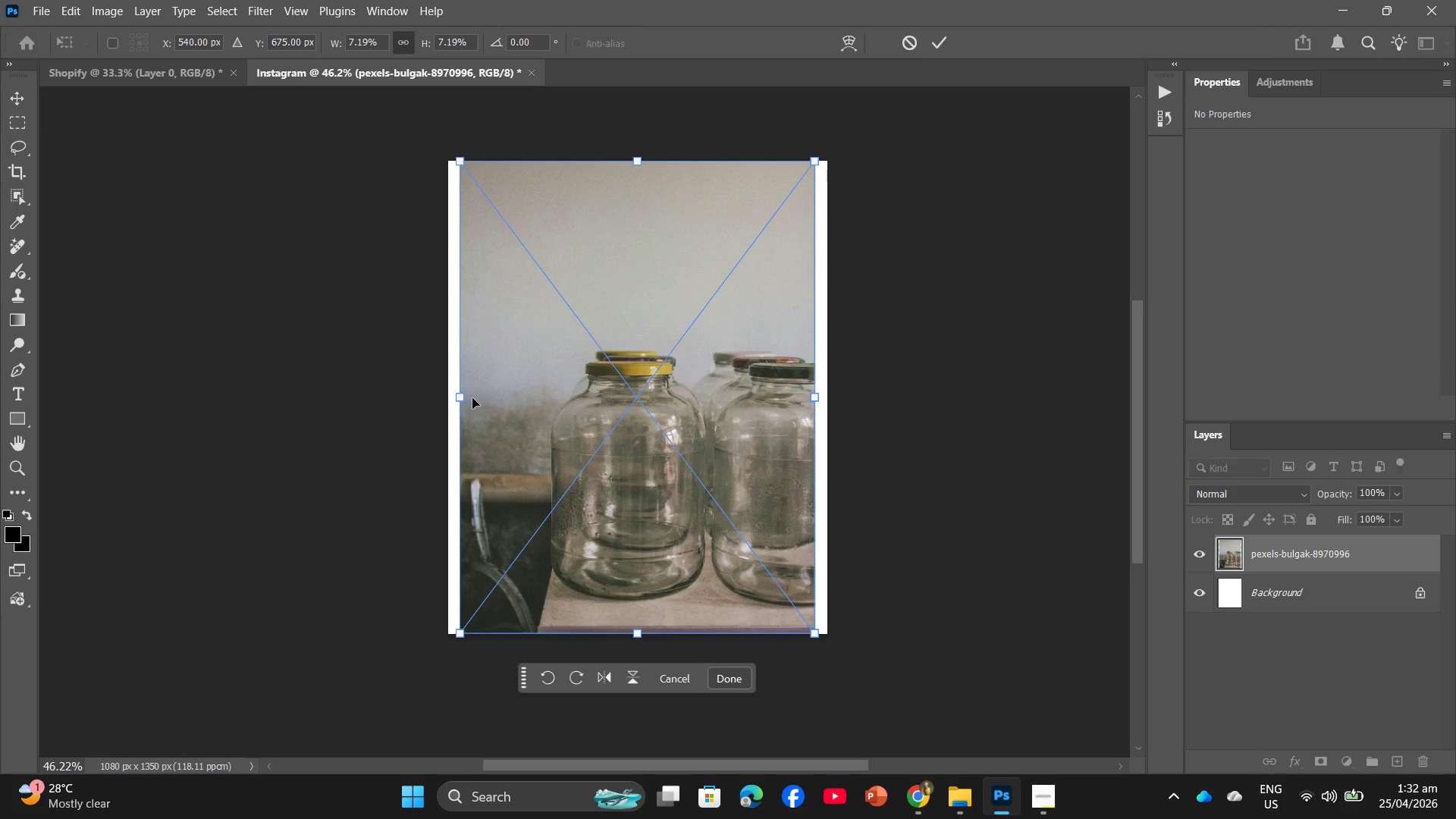 
left_click_drag(start_coordinate=[456, 398], to_coordinate=[449, 400])
 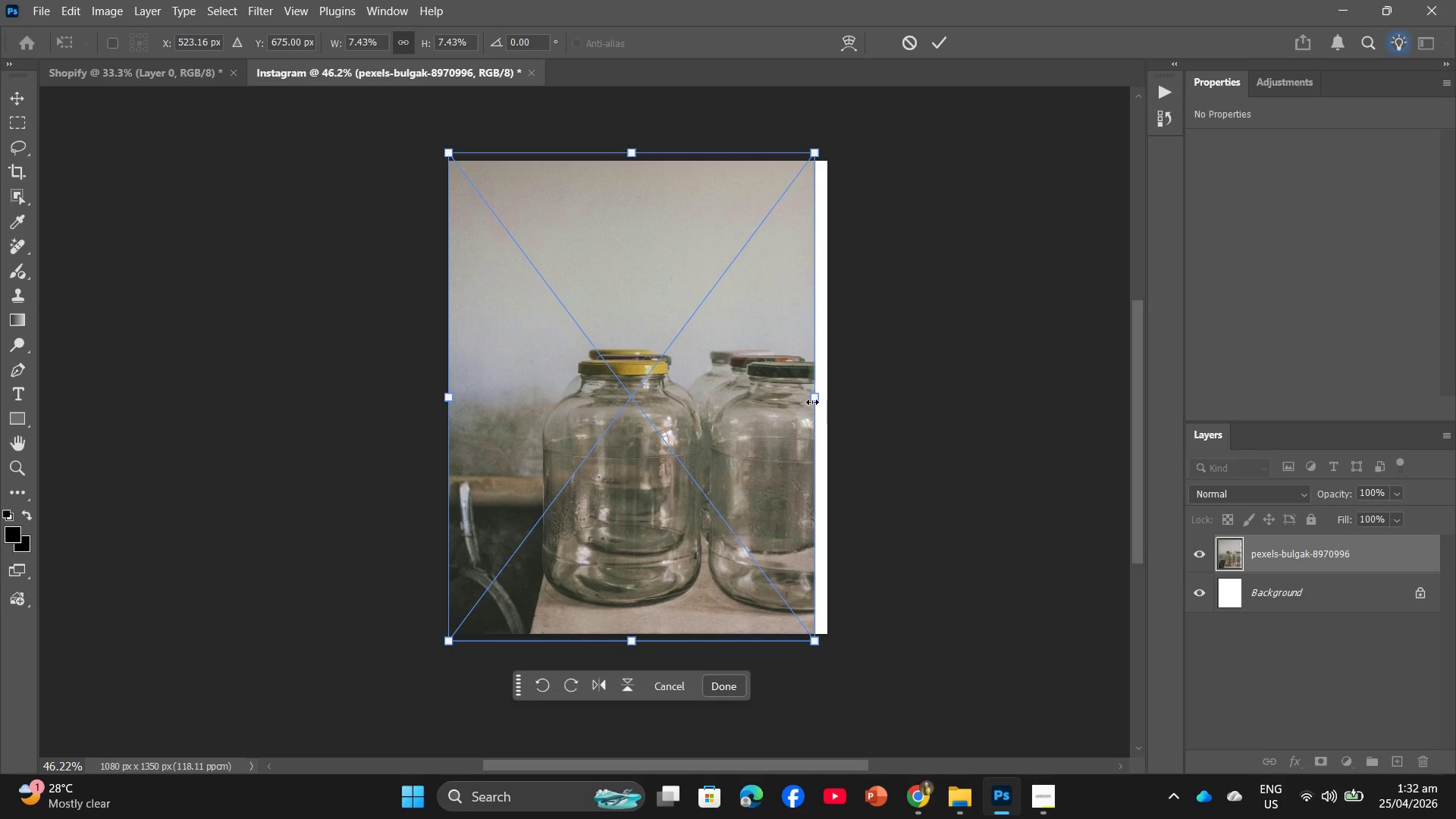 
left_click_drag(start_coordinate=[812, 399], to_coordinate=[828, 399])
 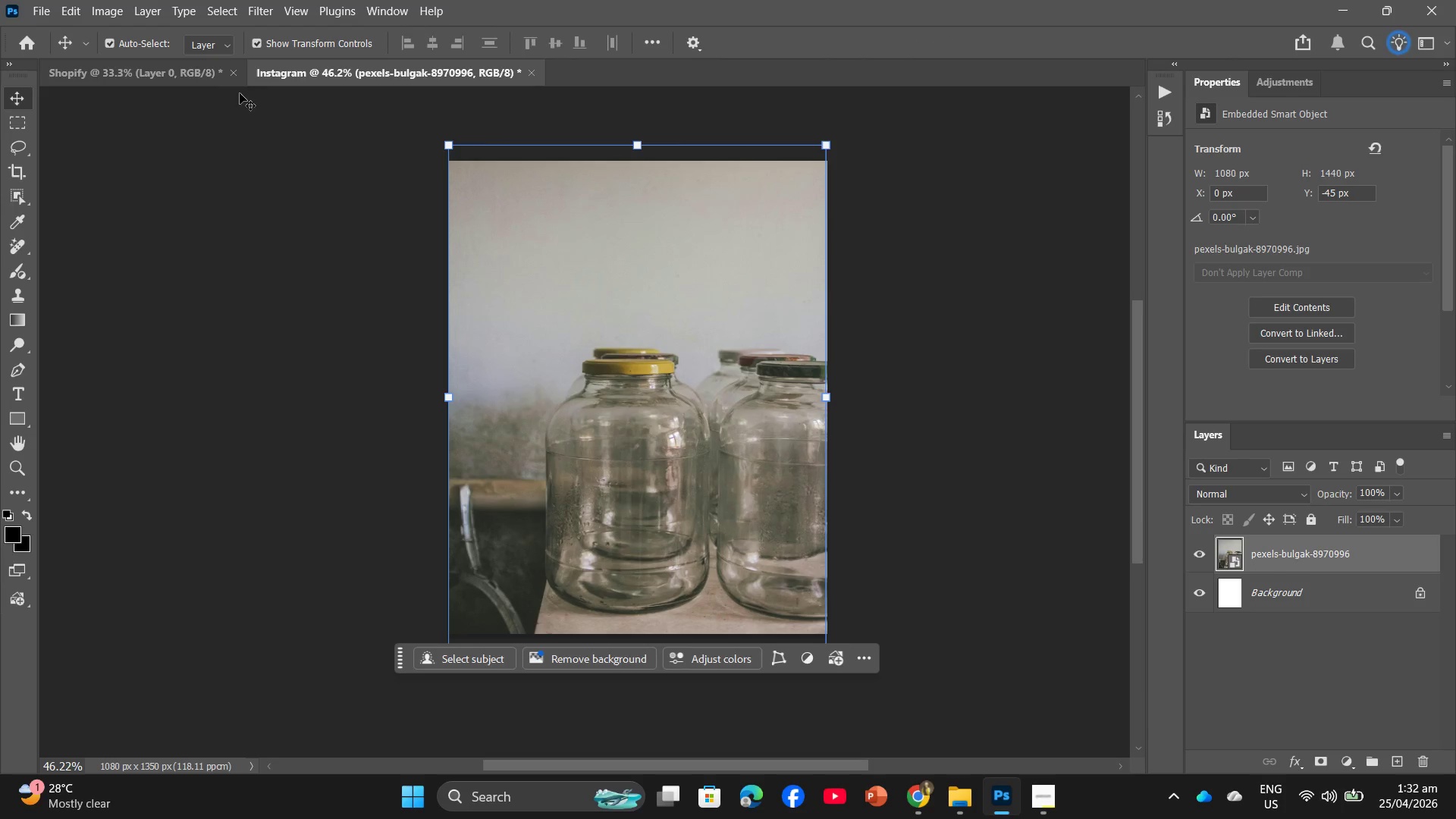 
left_click([223, 80])
 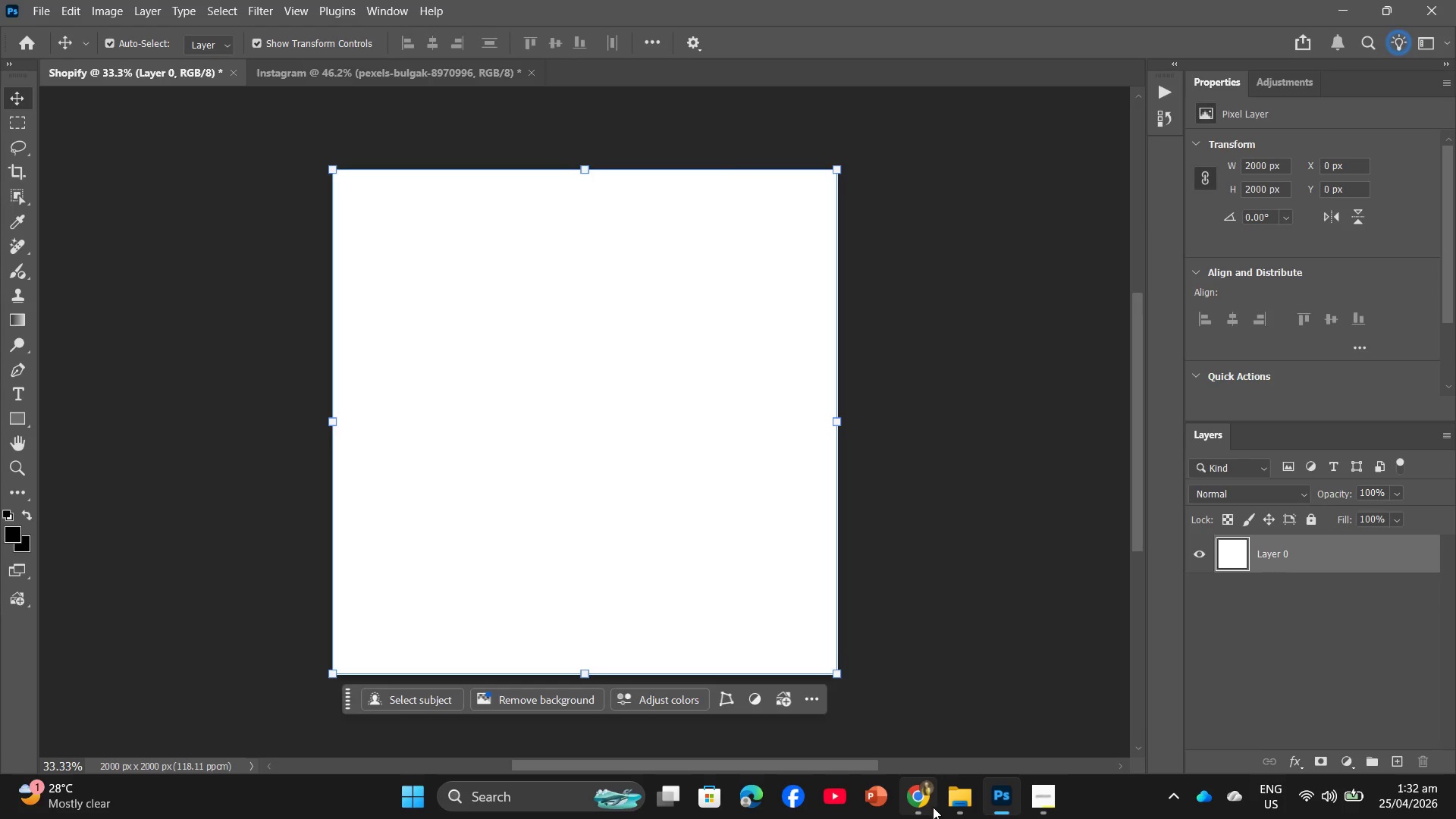 
key(Alt+AltLeft)
 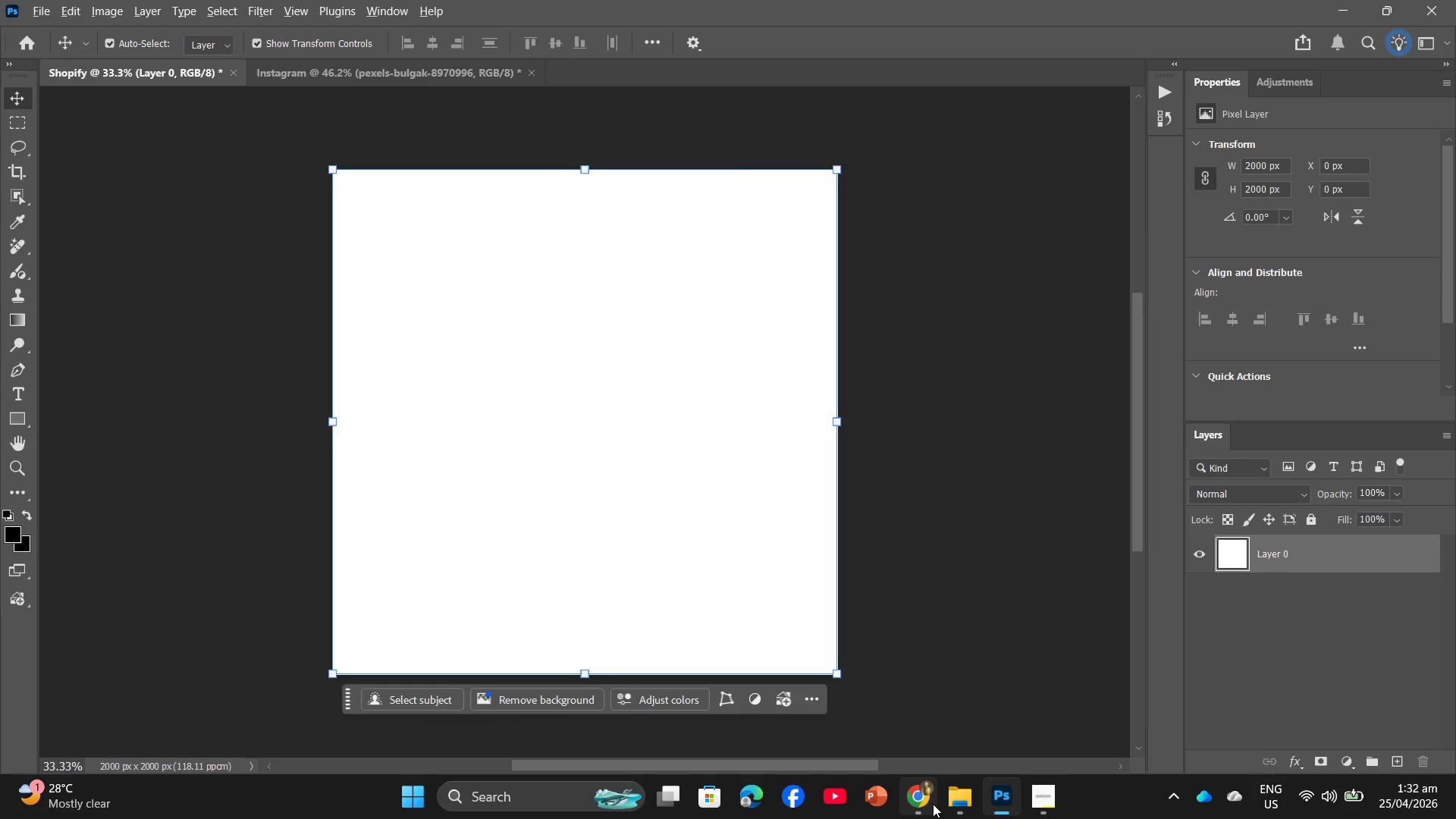 
key(Alt+Tab)
 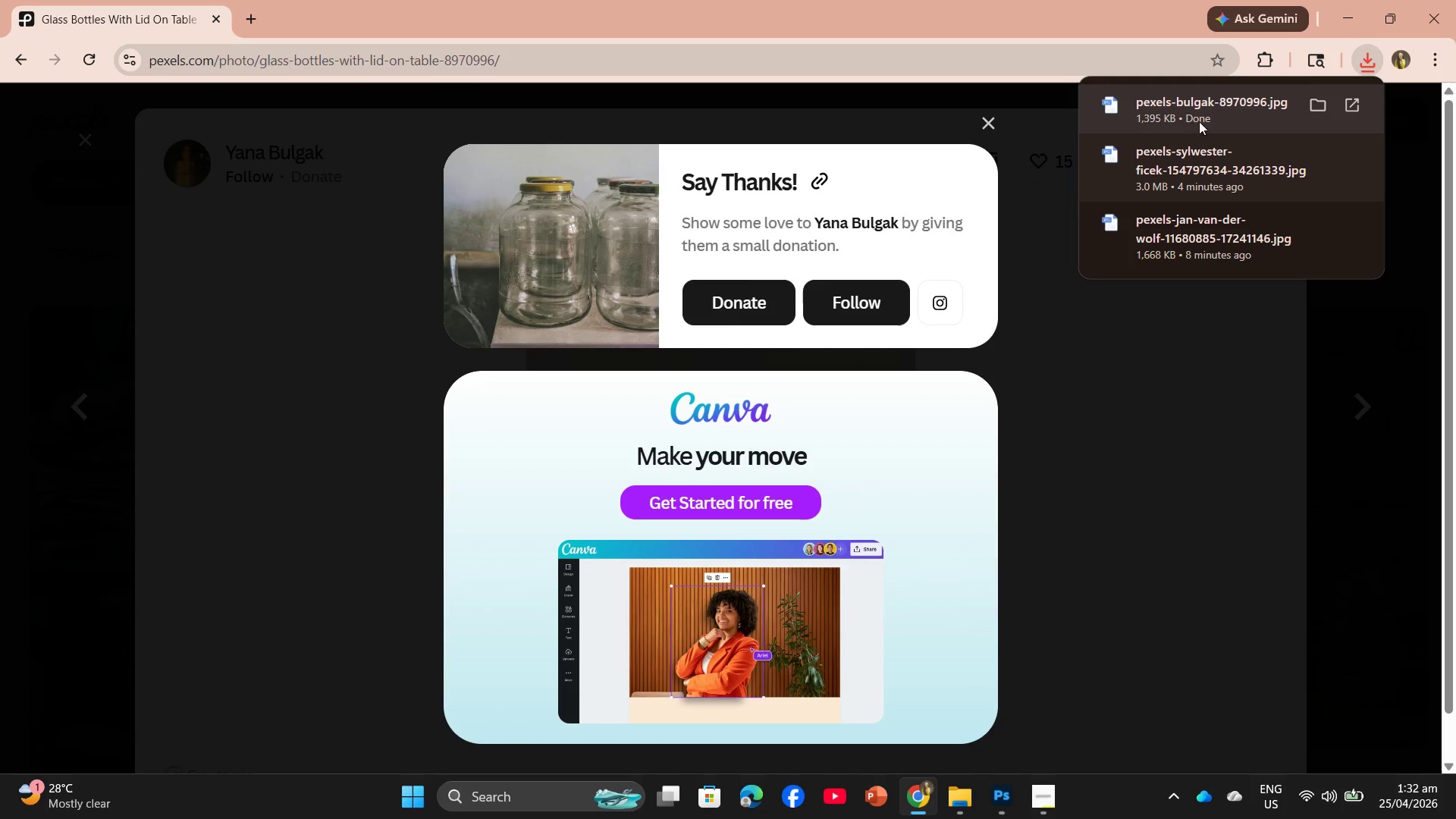 
left_click_drag(start_coordinate=[1202, 109], to_coordinate=[618, 411])
 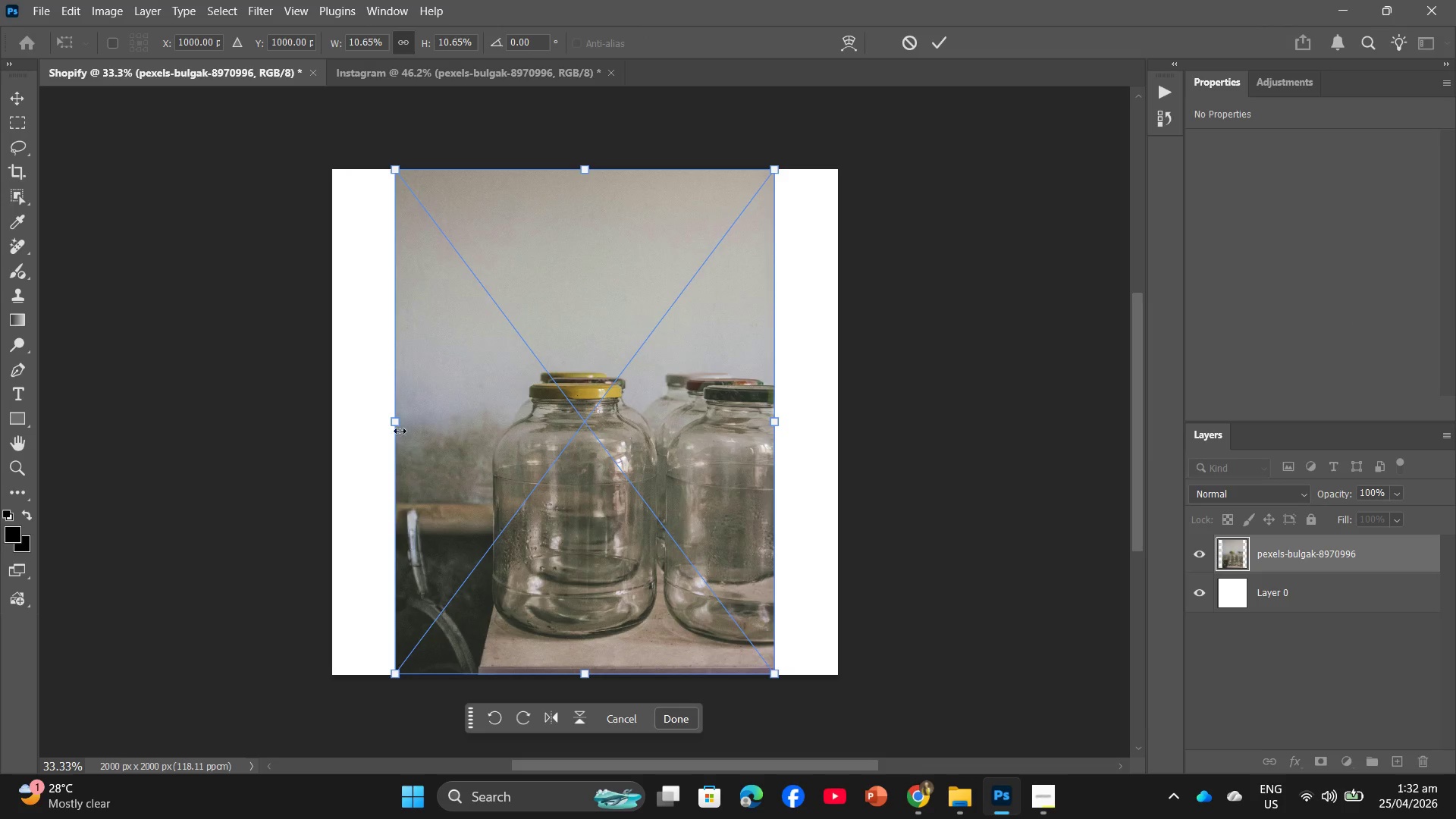 
left_click_drag(start_coordinate=[395, 419], to_coordinate=[333, 398])
 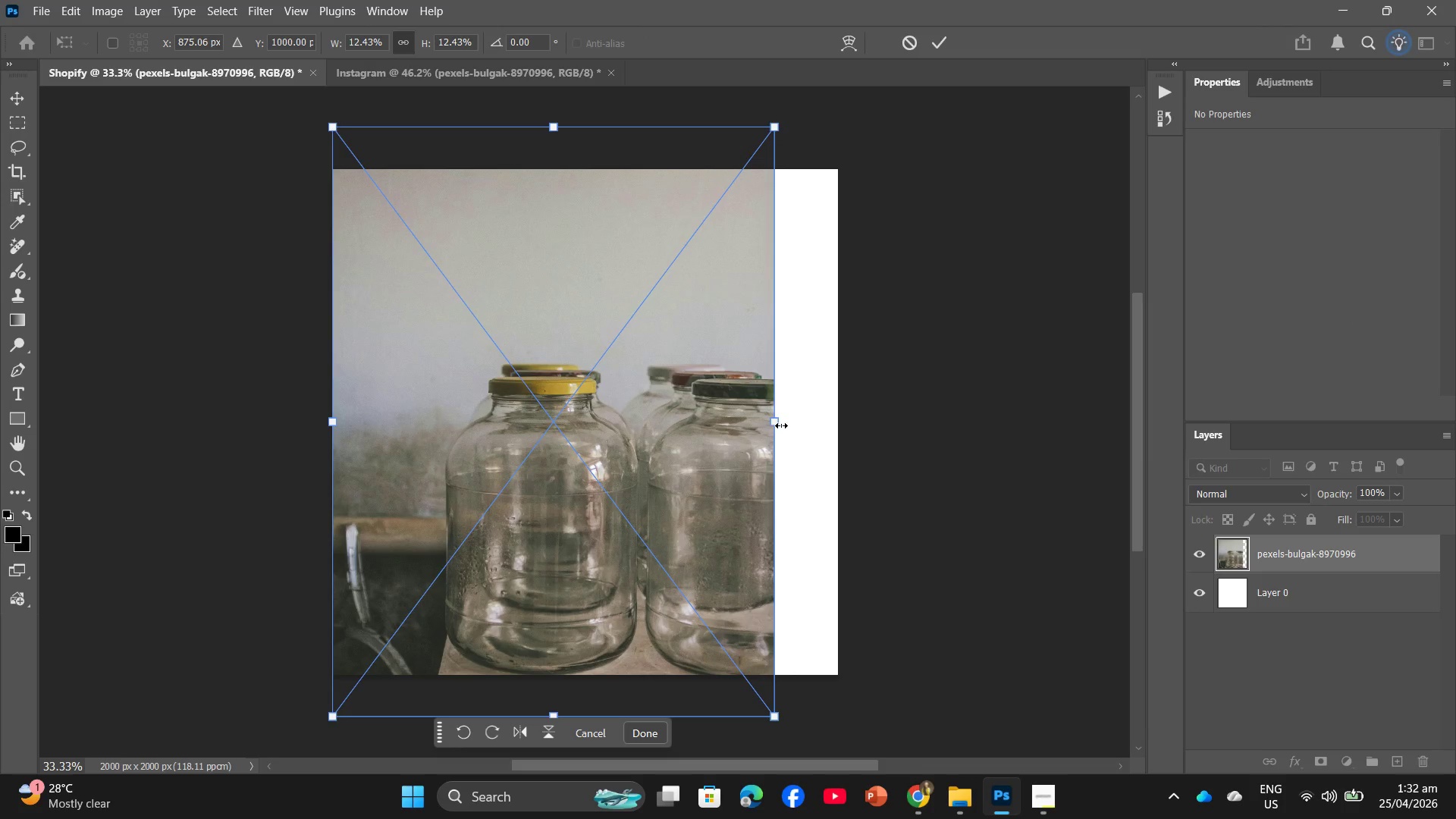 
left_click_drag(start_coordinate=[779, 423], to_coordinate=[836, 428])
 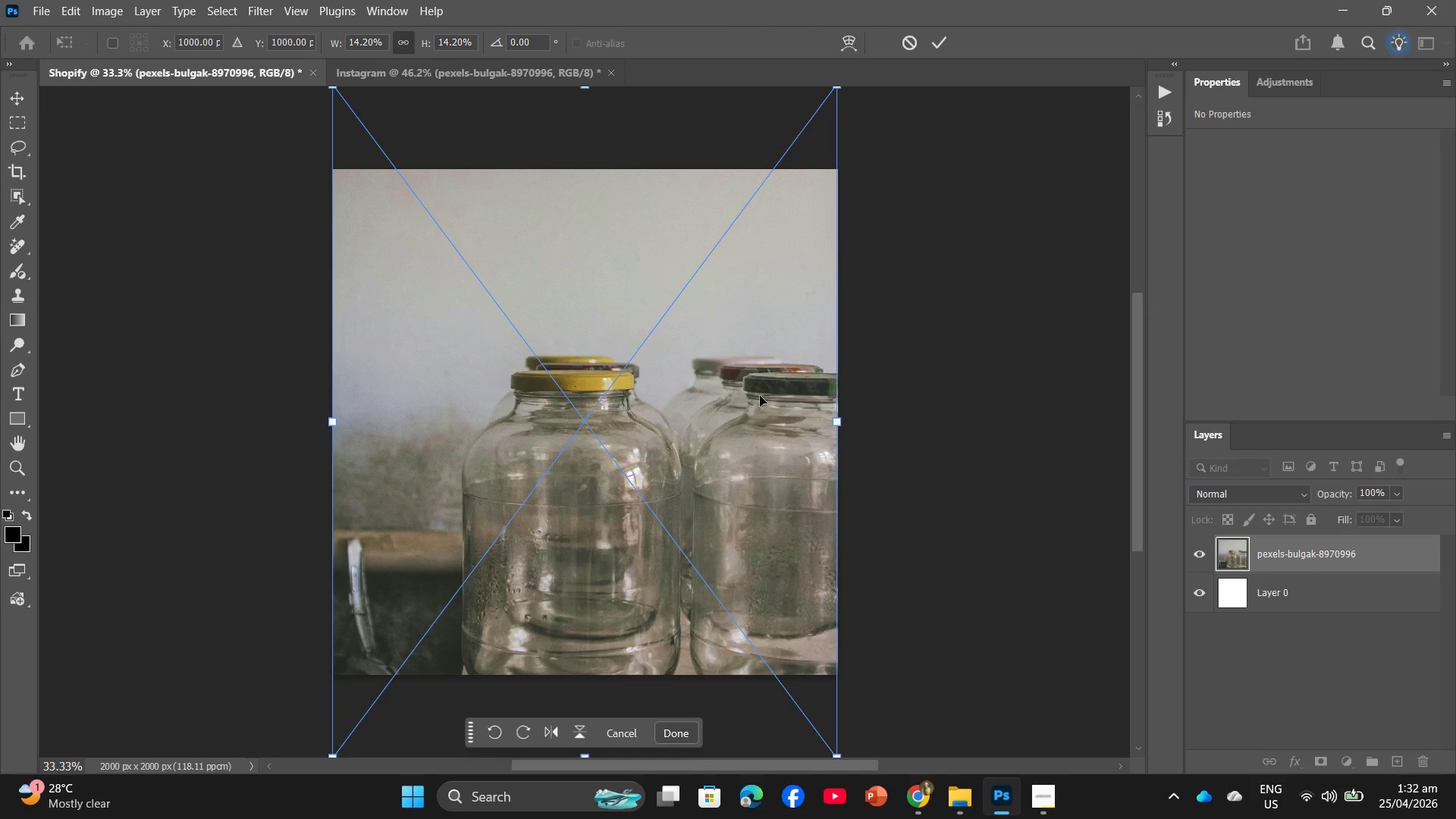 
left_click_drag(start_coordinate=[761, 386], to_coordinate=[758, 337])
 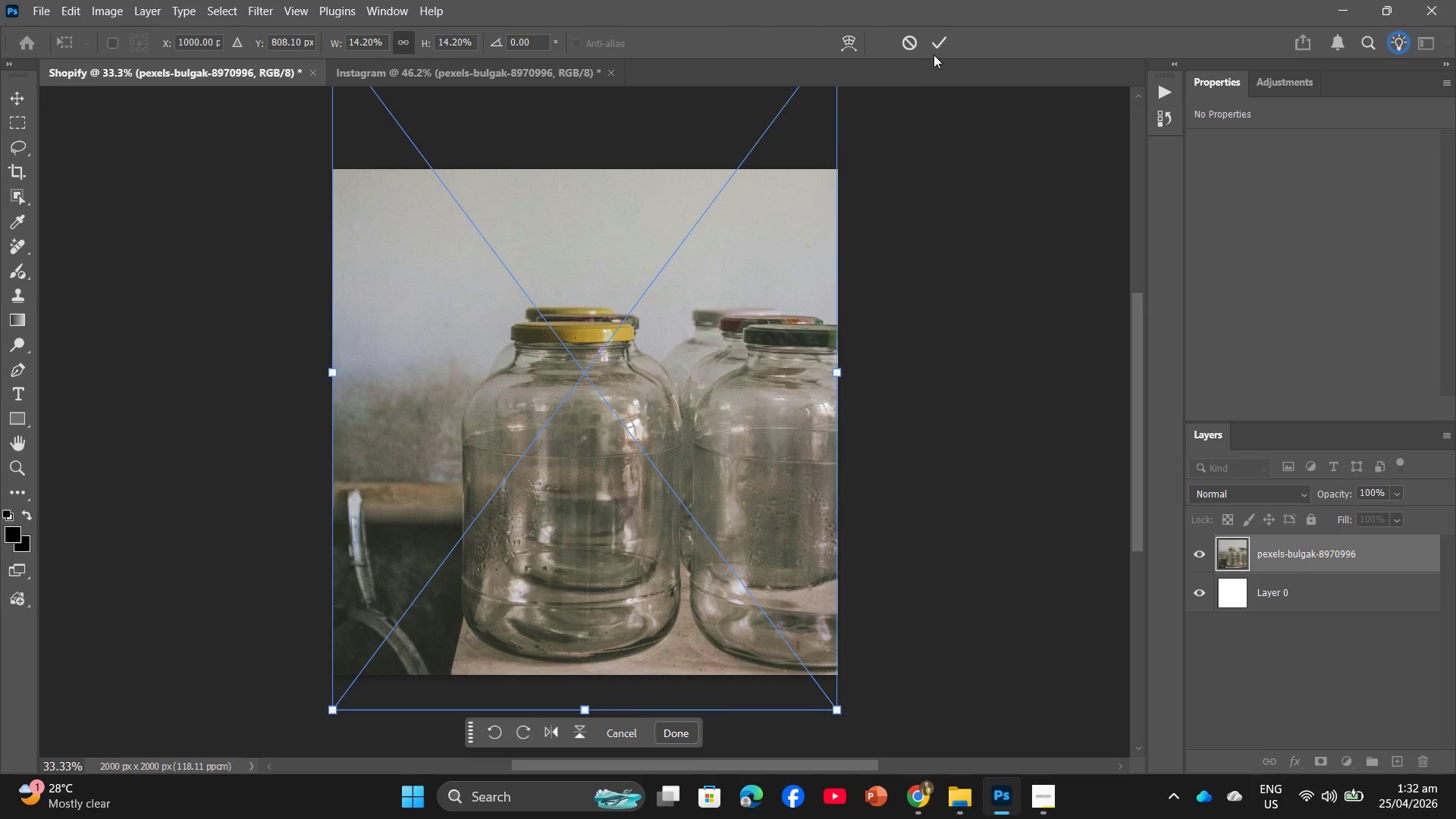 
left_click([942, 40])
 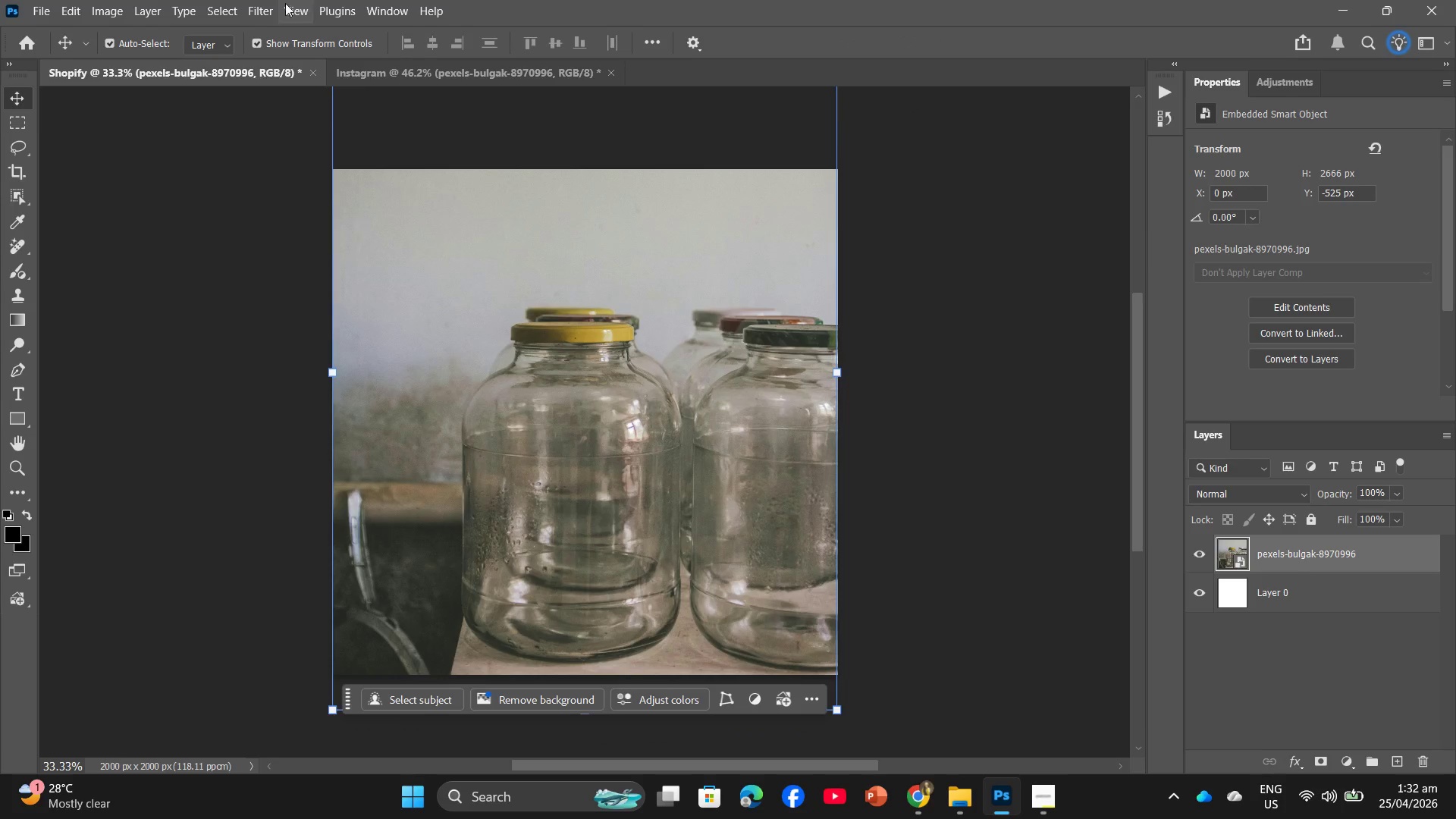 
left_click([266, 5])
 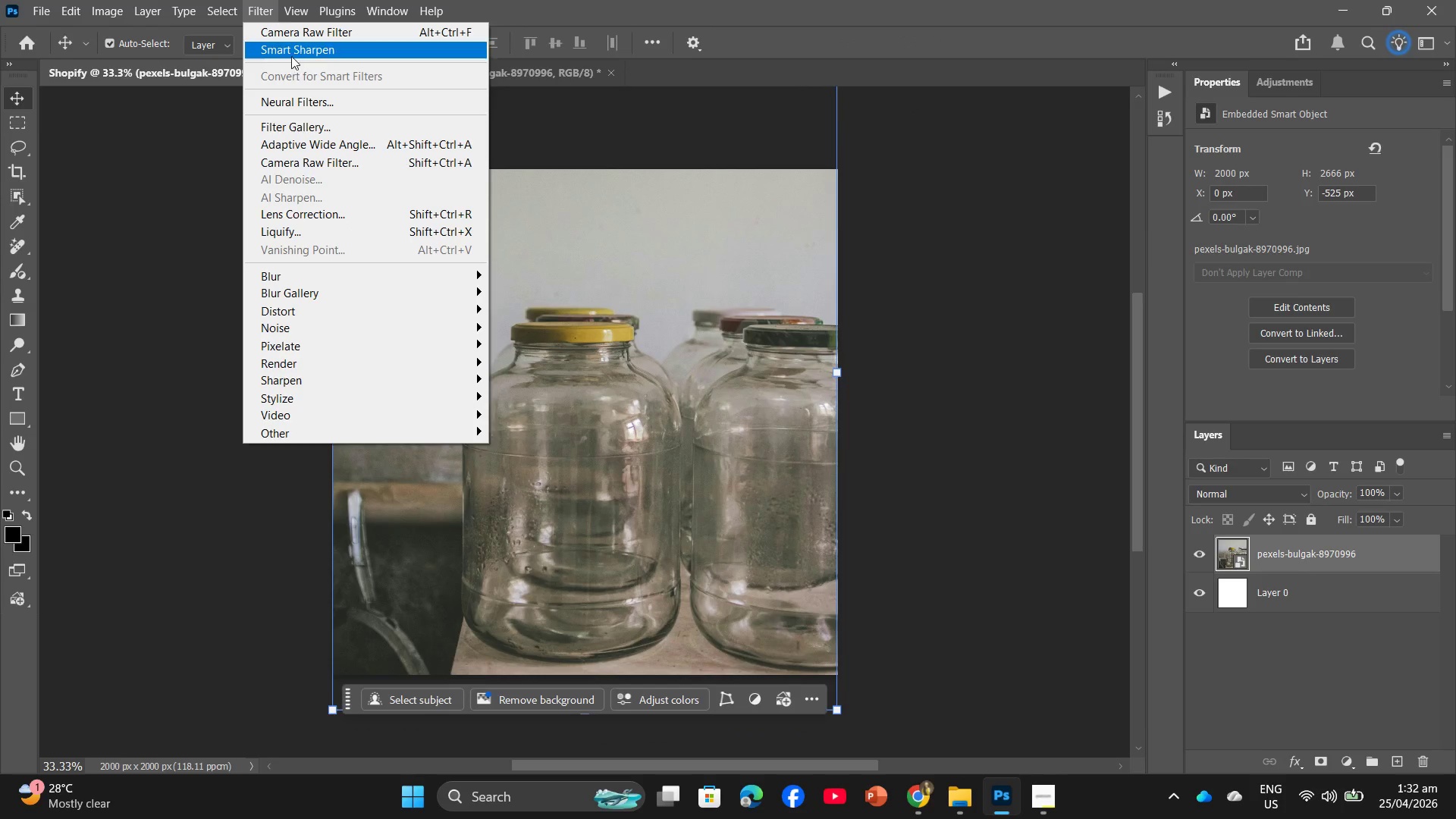 
left_click([292, 50])
 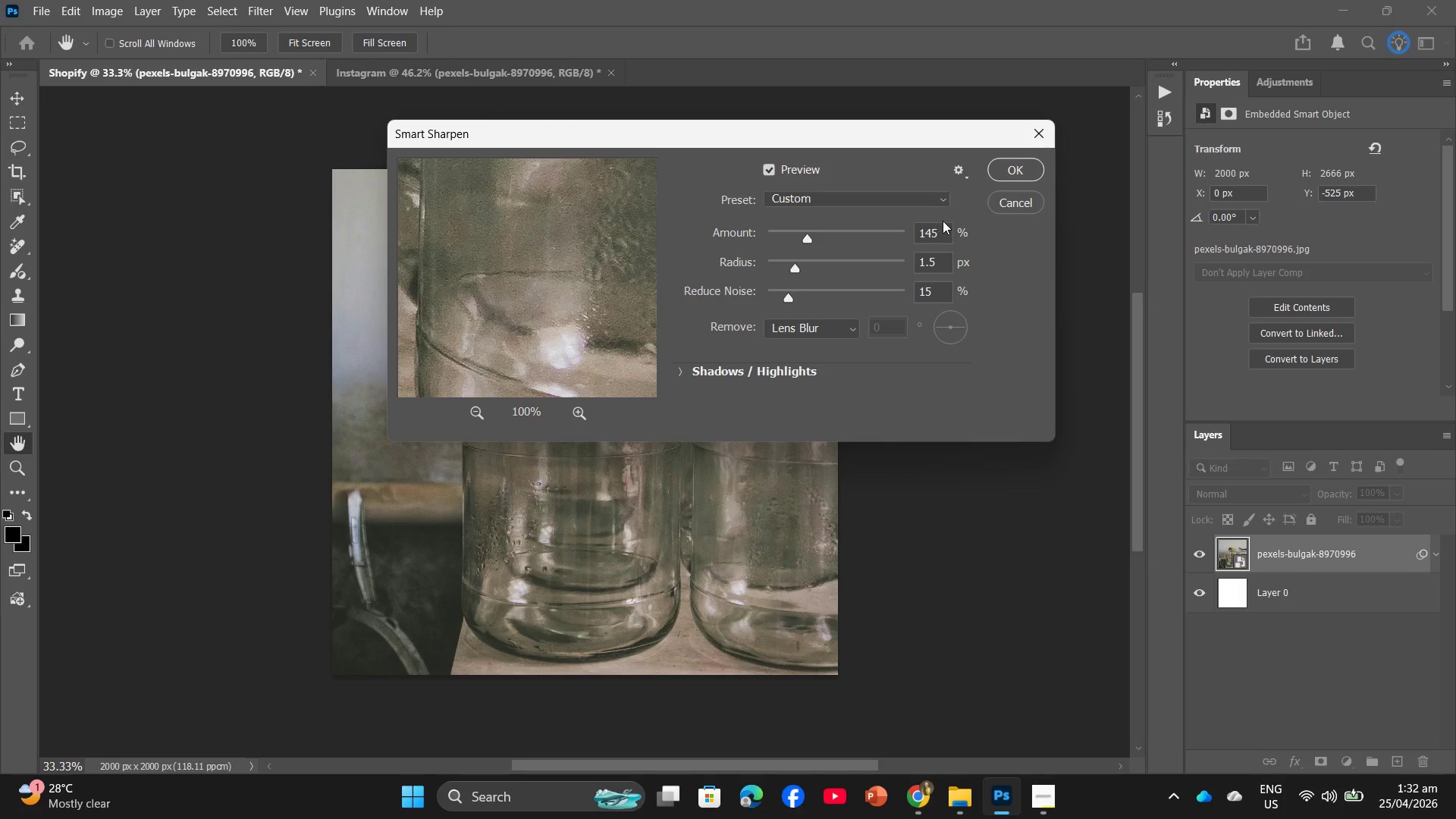 
wait(7.73)
 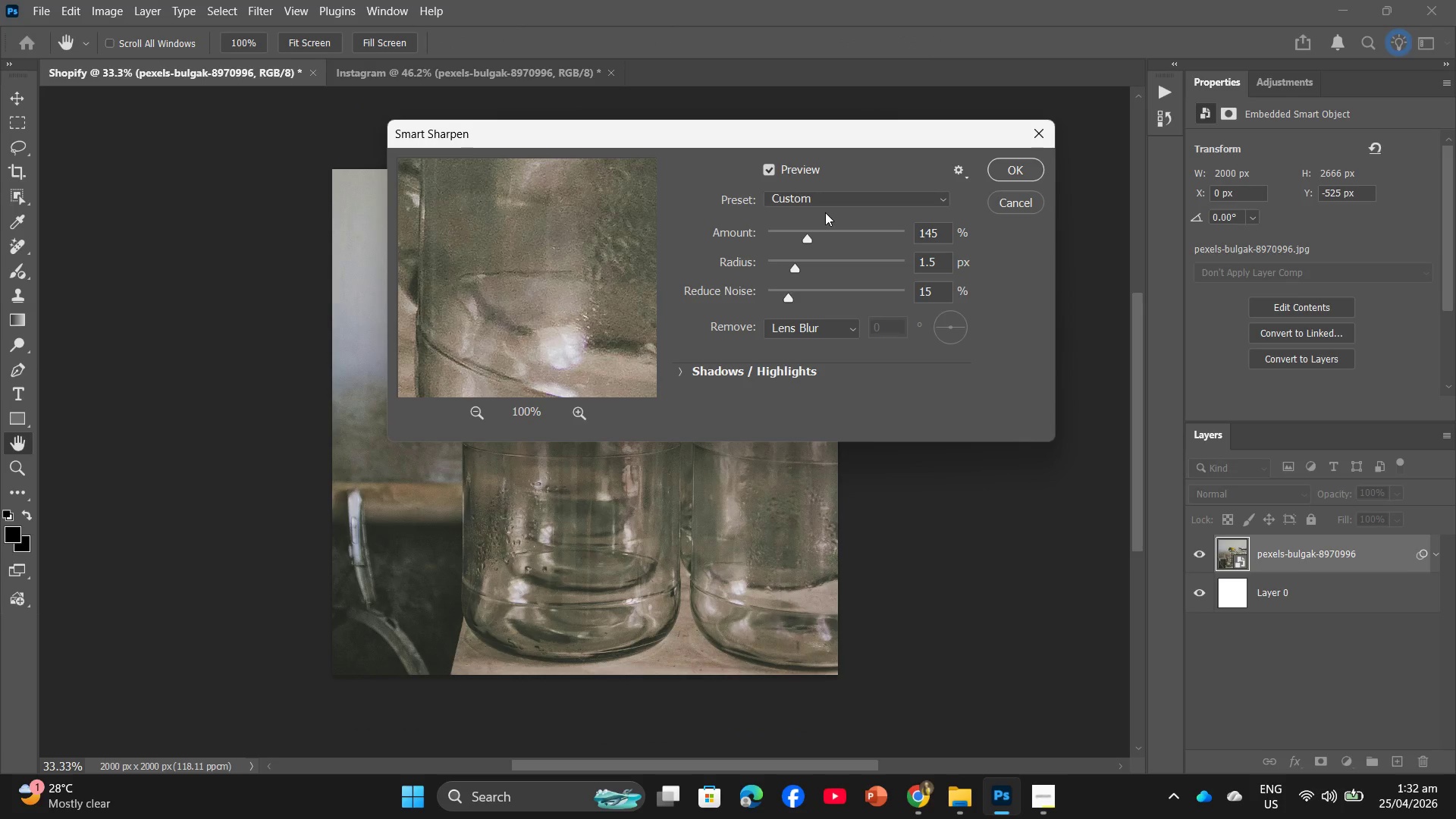 
left_click([1003, 163])
 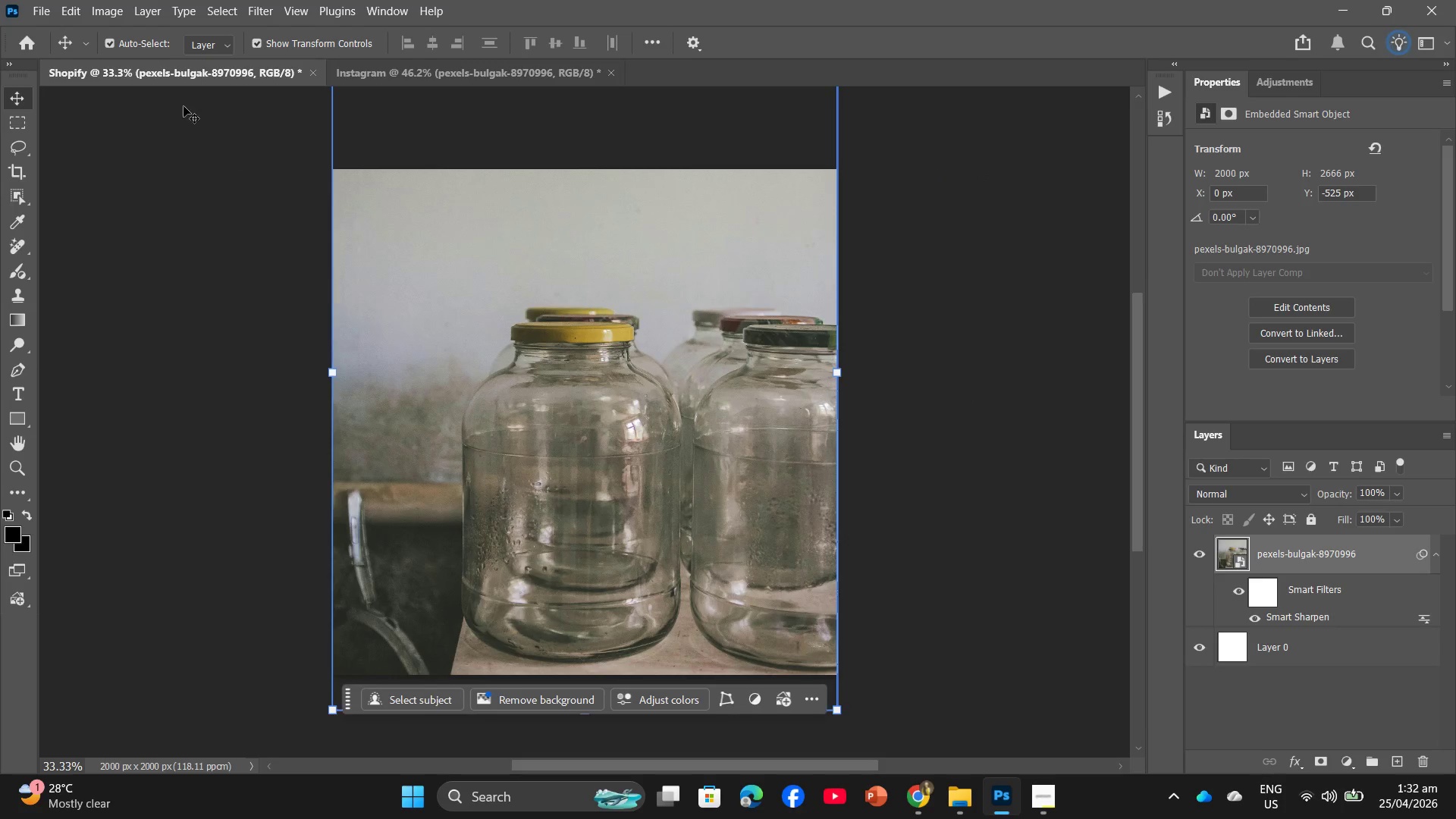 
left_click([381, 80])
 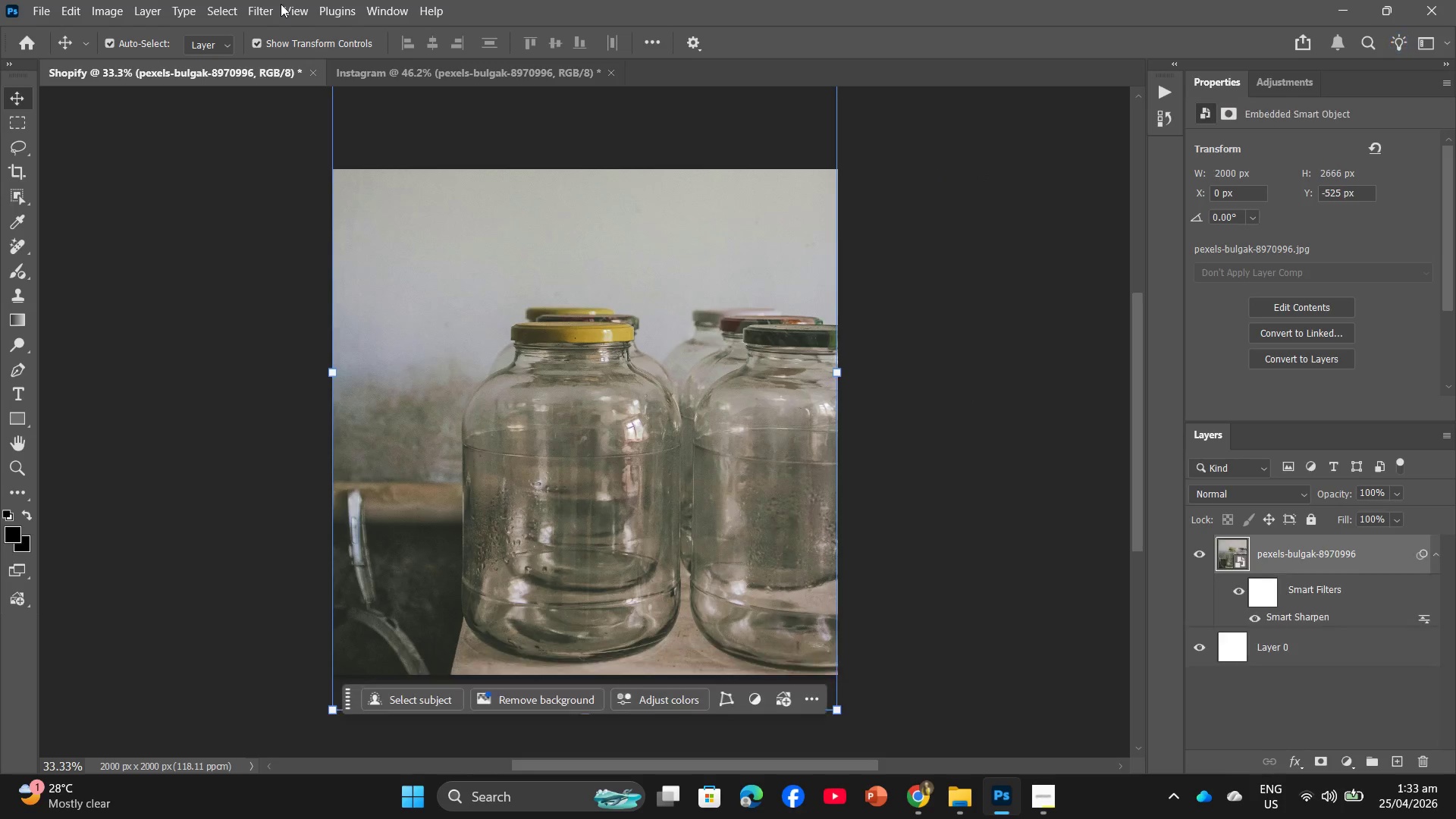 
left_click([267, 5])
 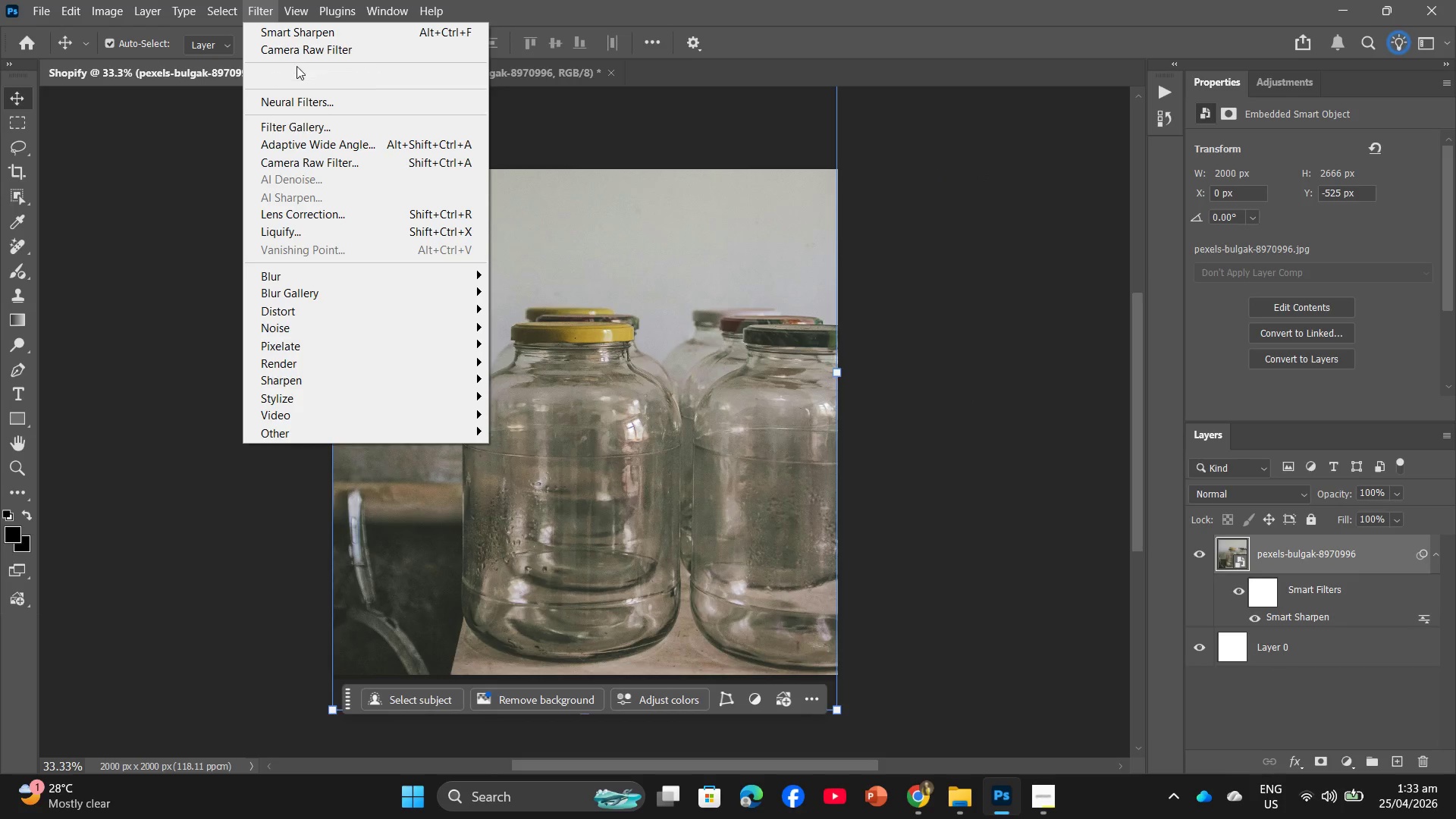 
left_click([300, 58])
 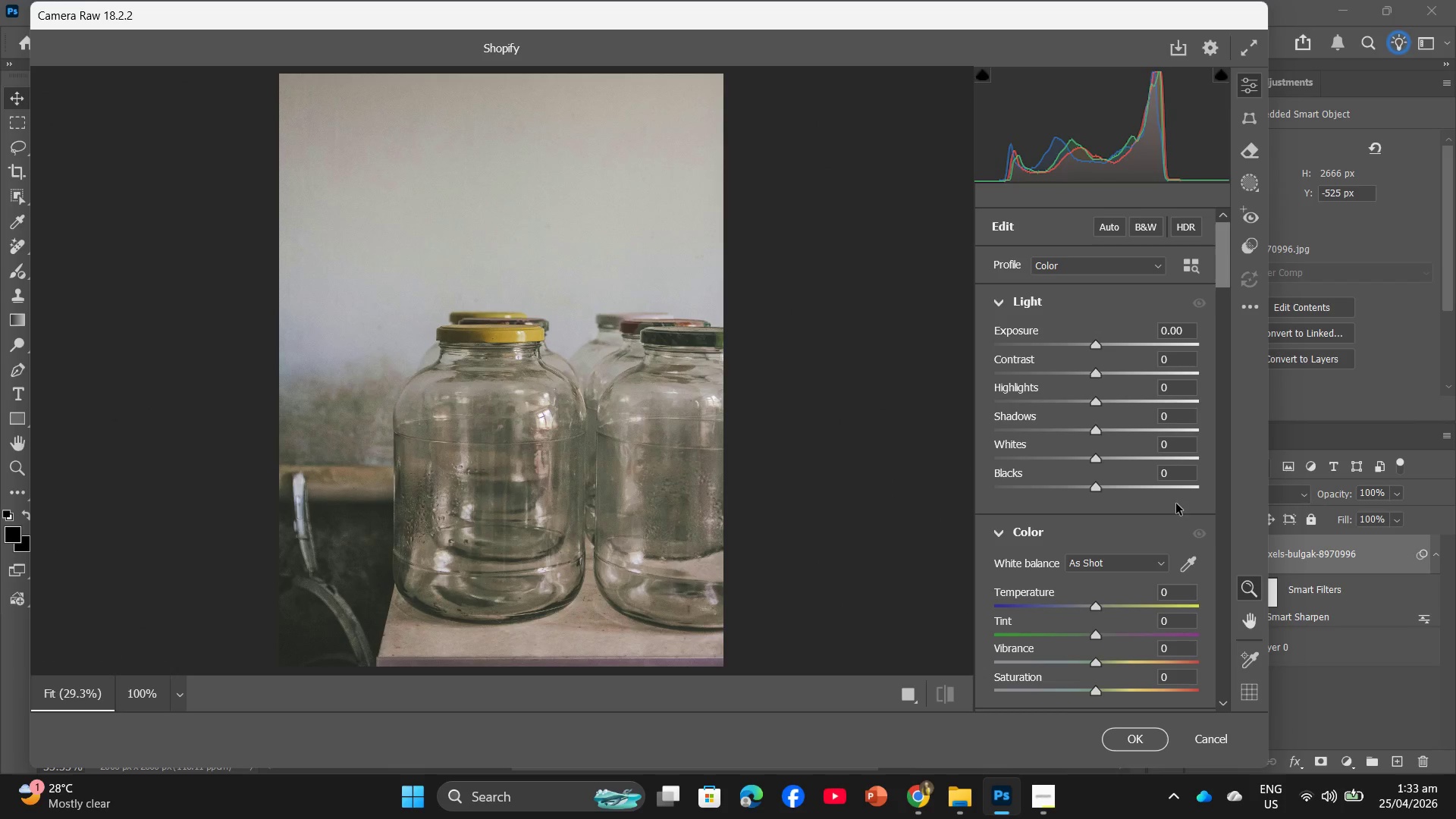 
left_click([1179, 588])
 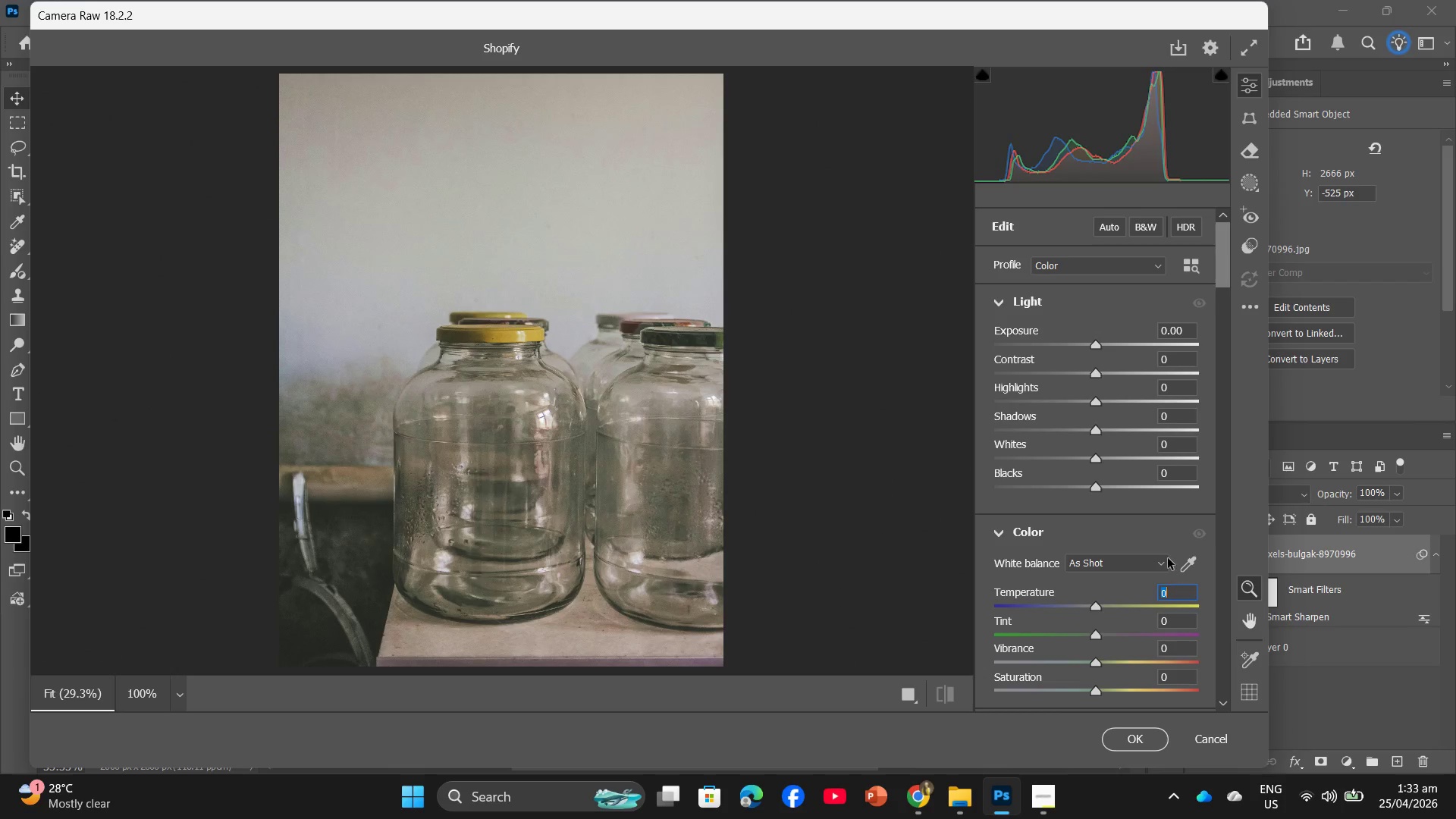 
scroll: coordinate [1168, 558], scroll_direction: down, amount: 2.0
 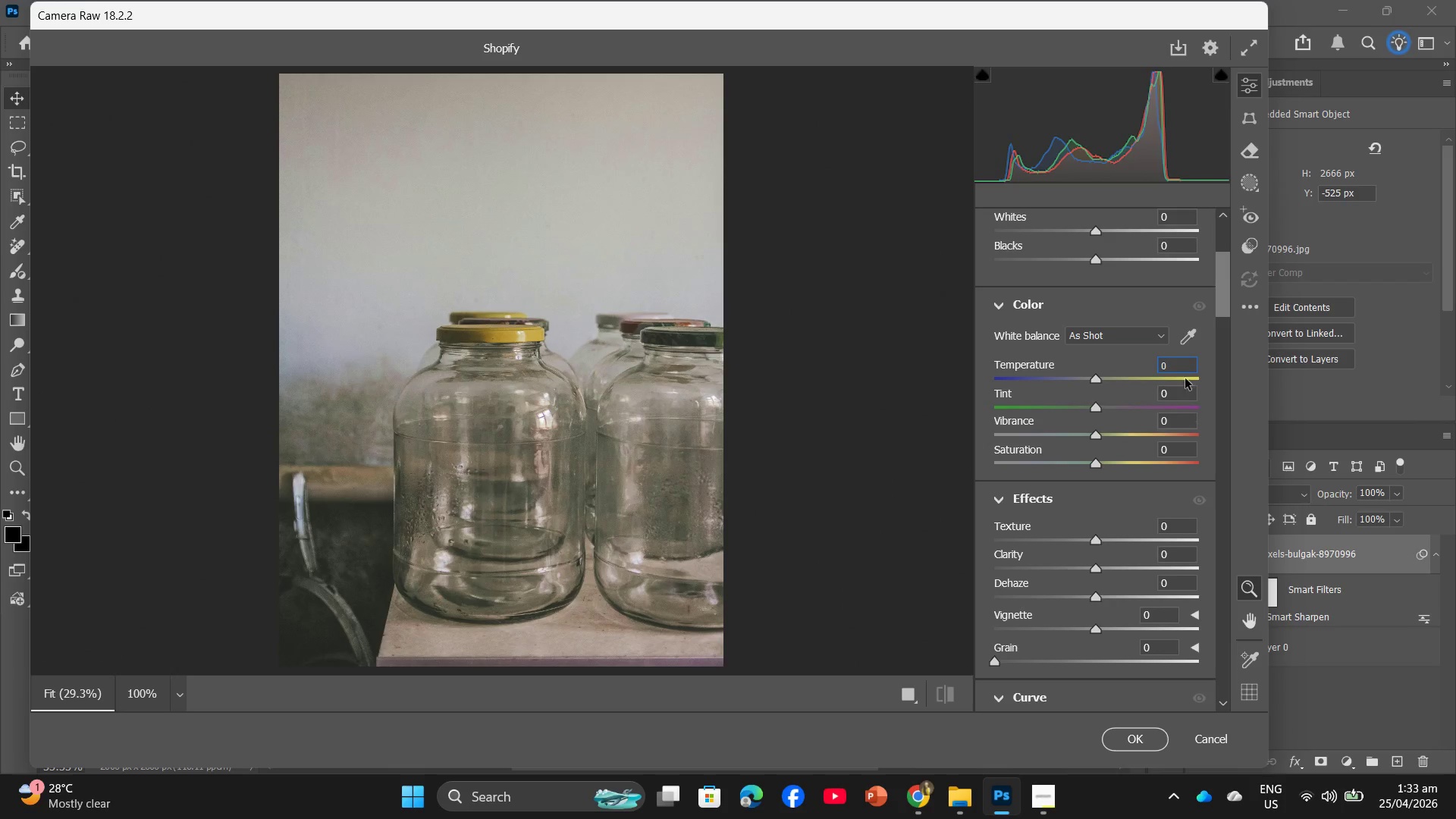 
left_click([1183, 372])
 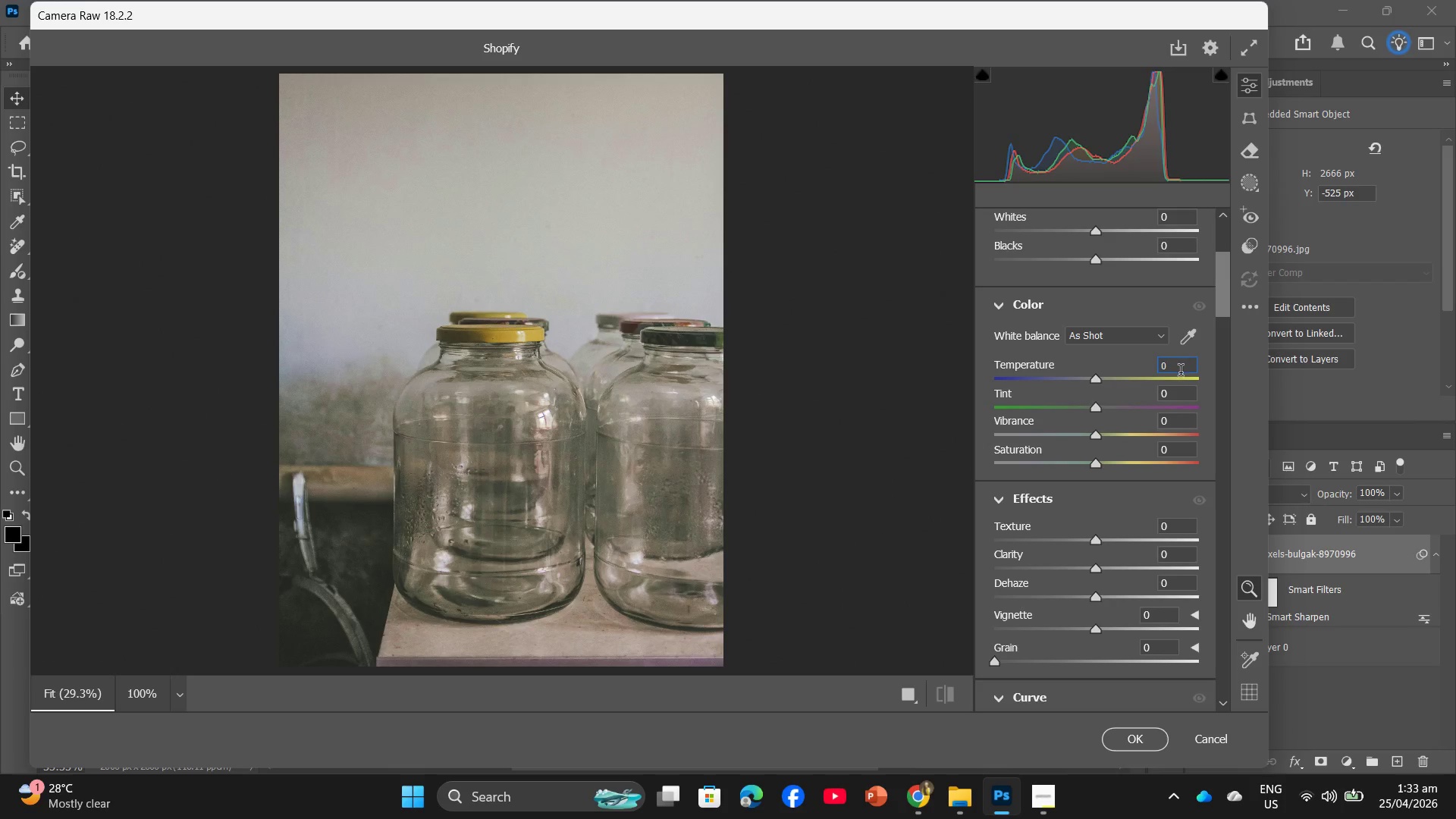 
left_click([1188, 369])
 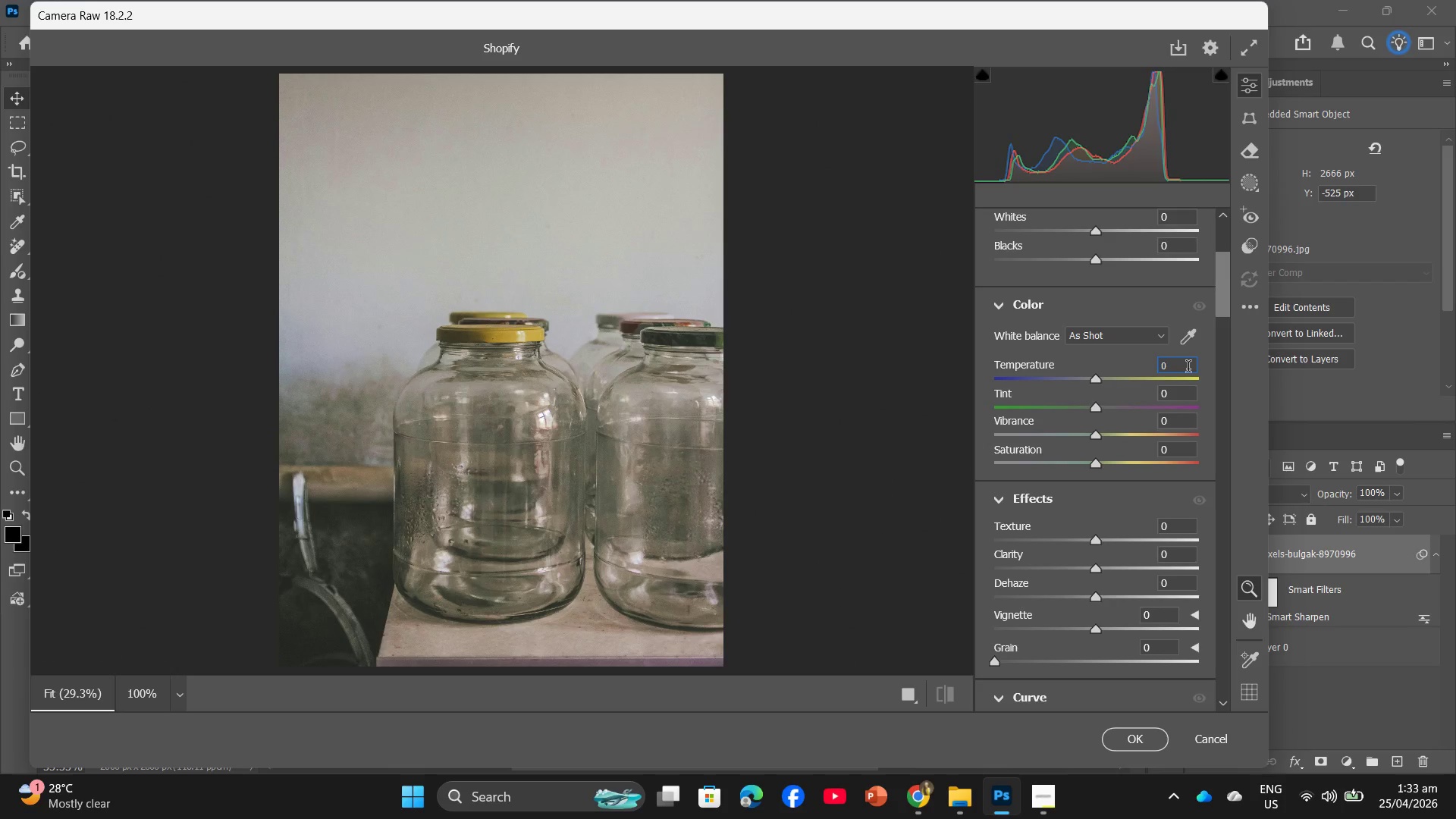 
key(Numpad1)
 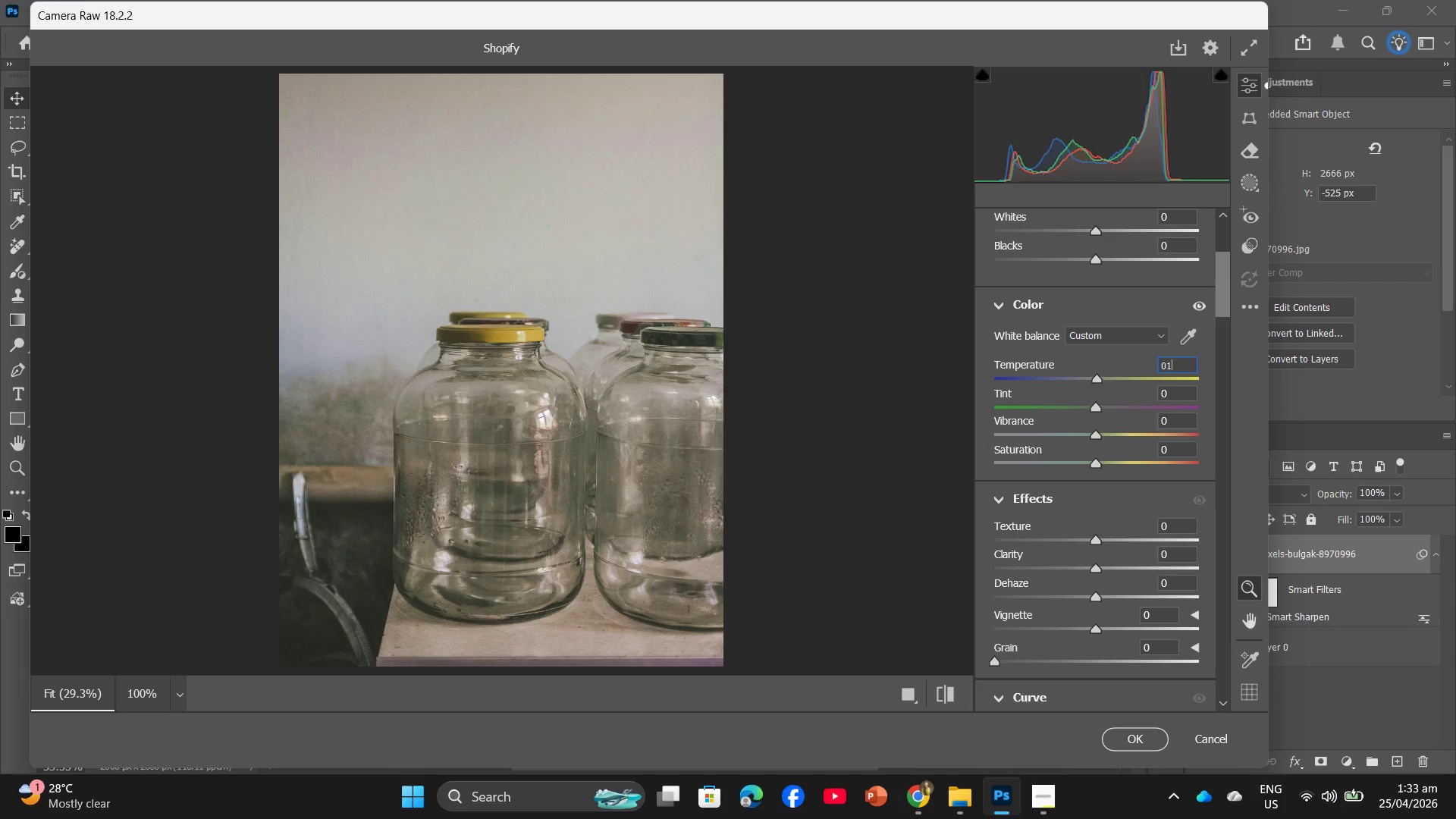 
key(Numpad5)
 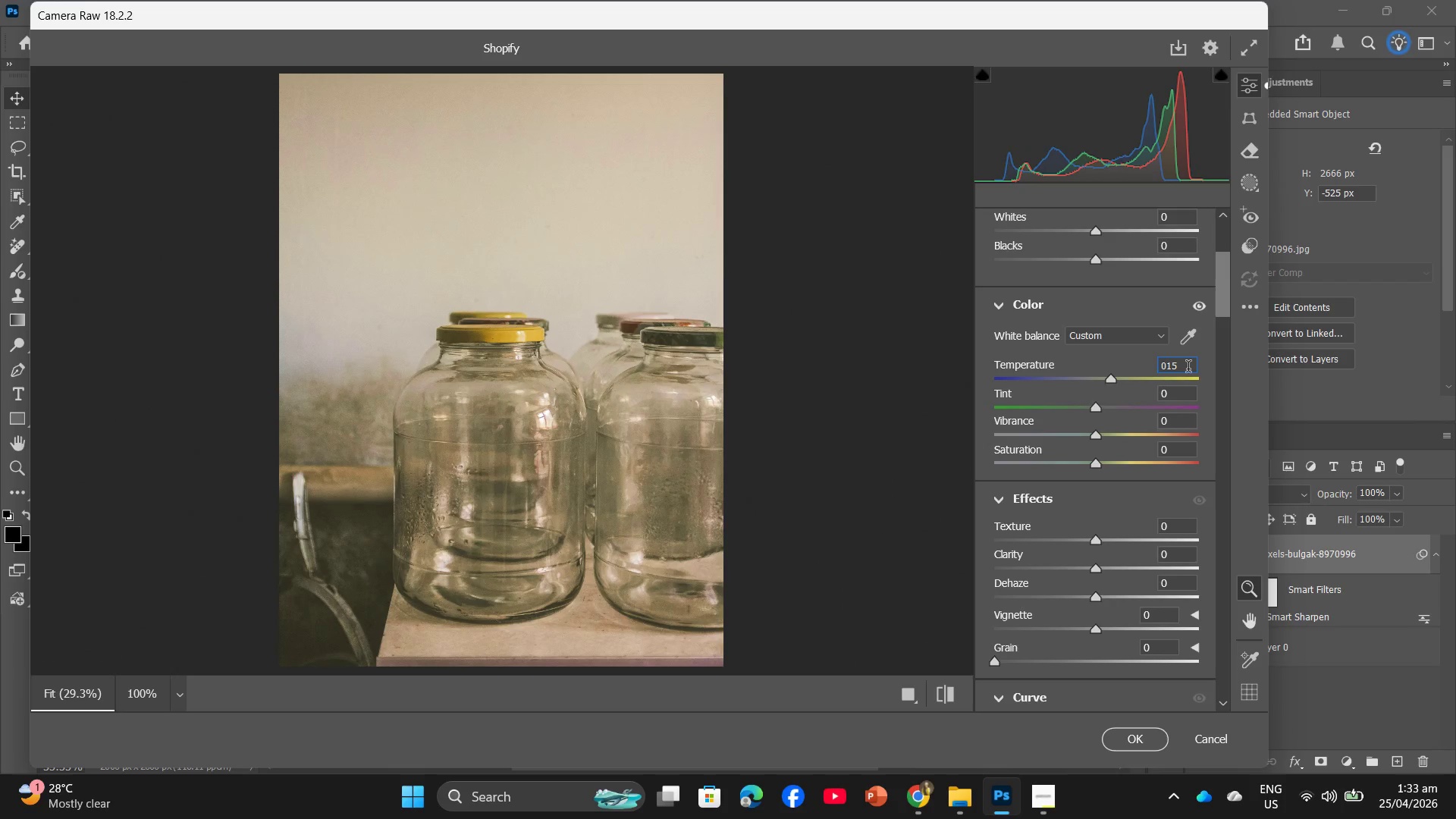 
left_click_drag(start_coordinate=[1188, 369], to_coordinate=[1154, 366])
 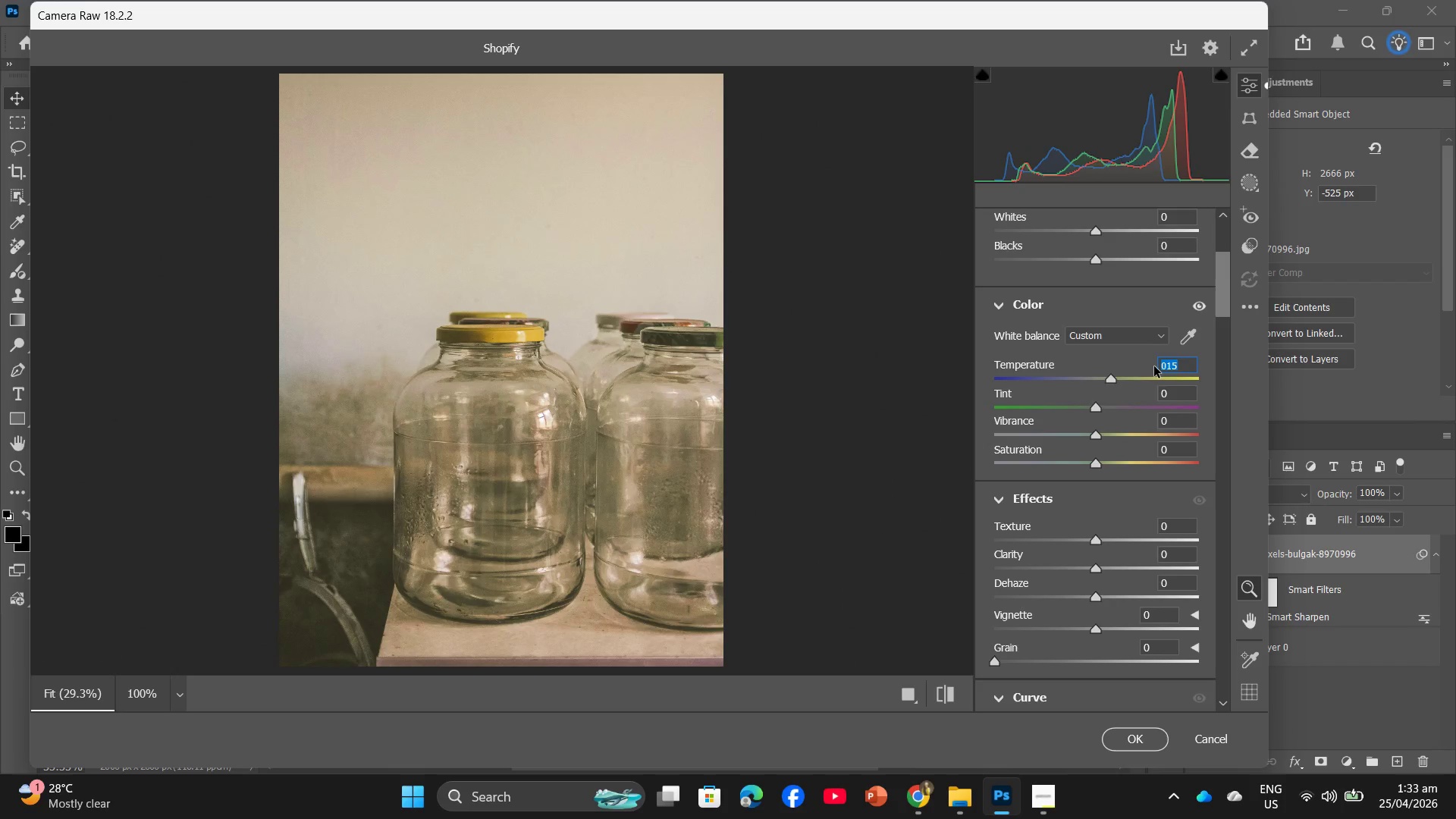 
key(Numpad1)
 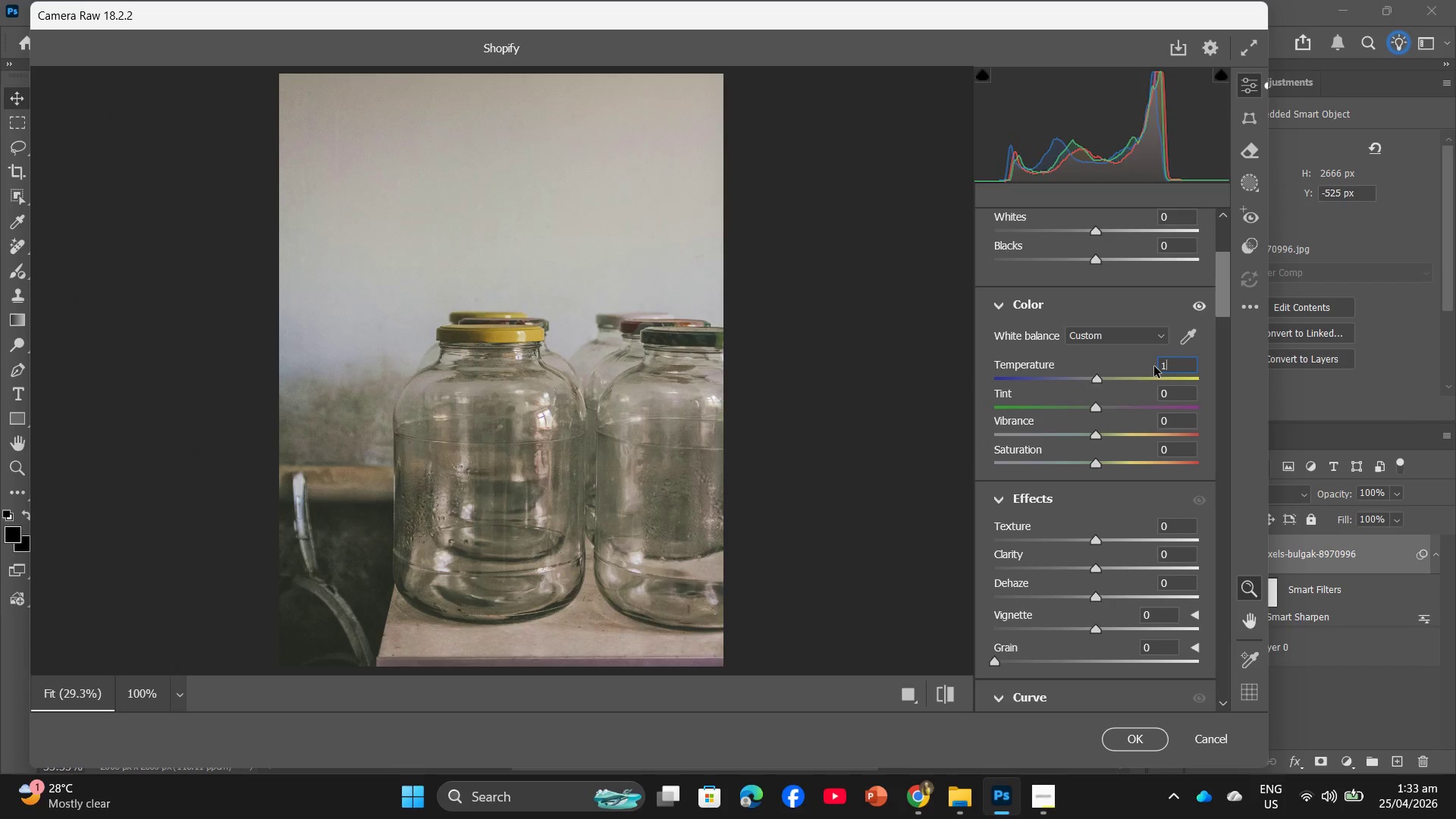 
key(Numpad5)
 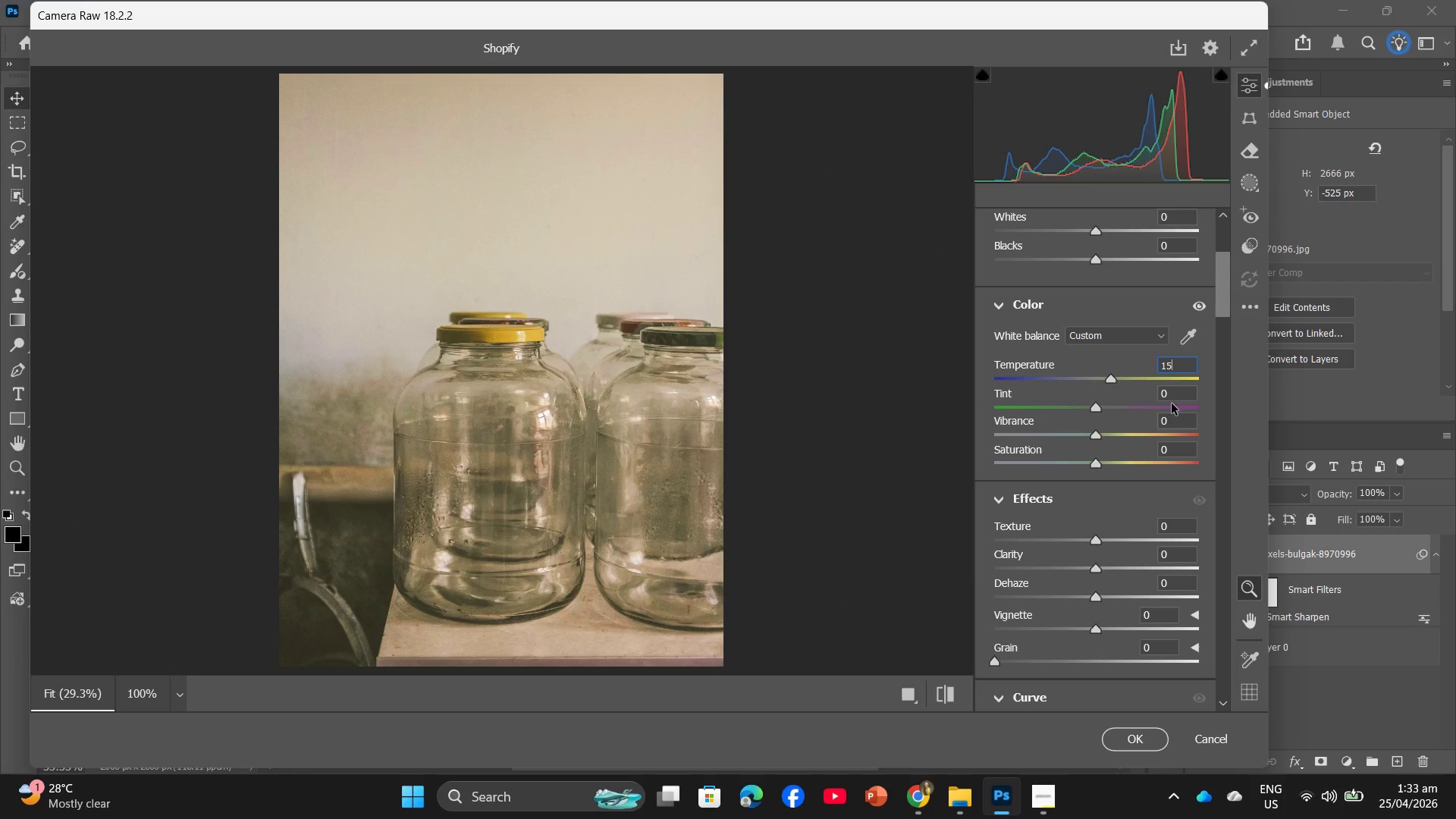 
left_click([1177, 425])
 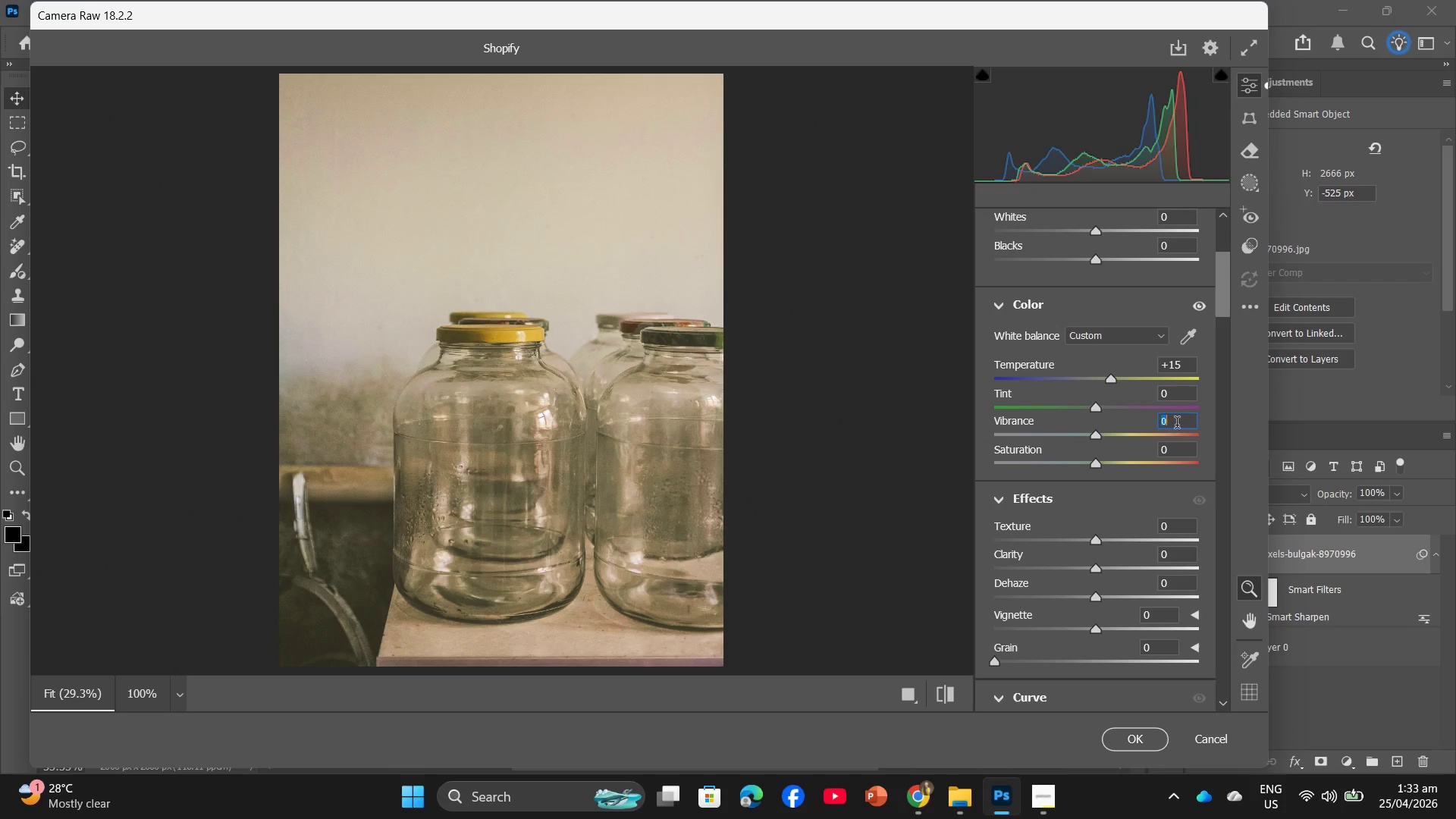 
key(Numpad5)
 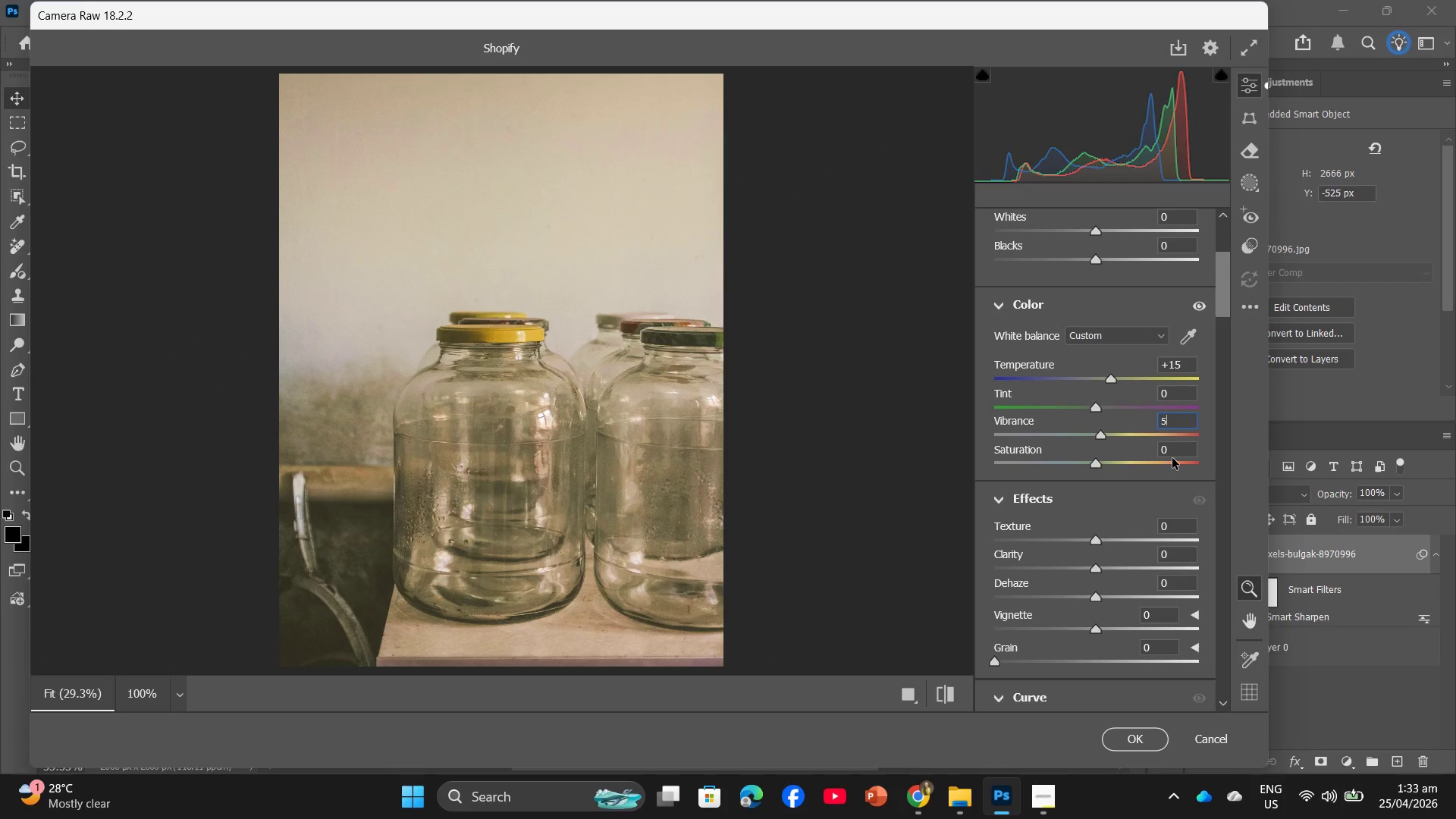 
left_click([1181, 454])
 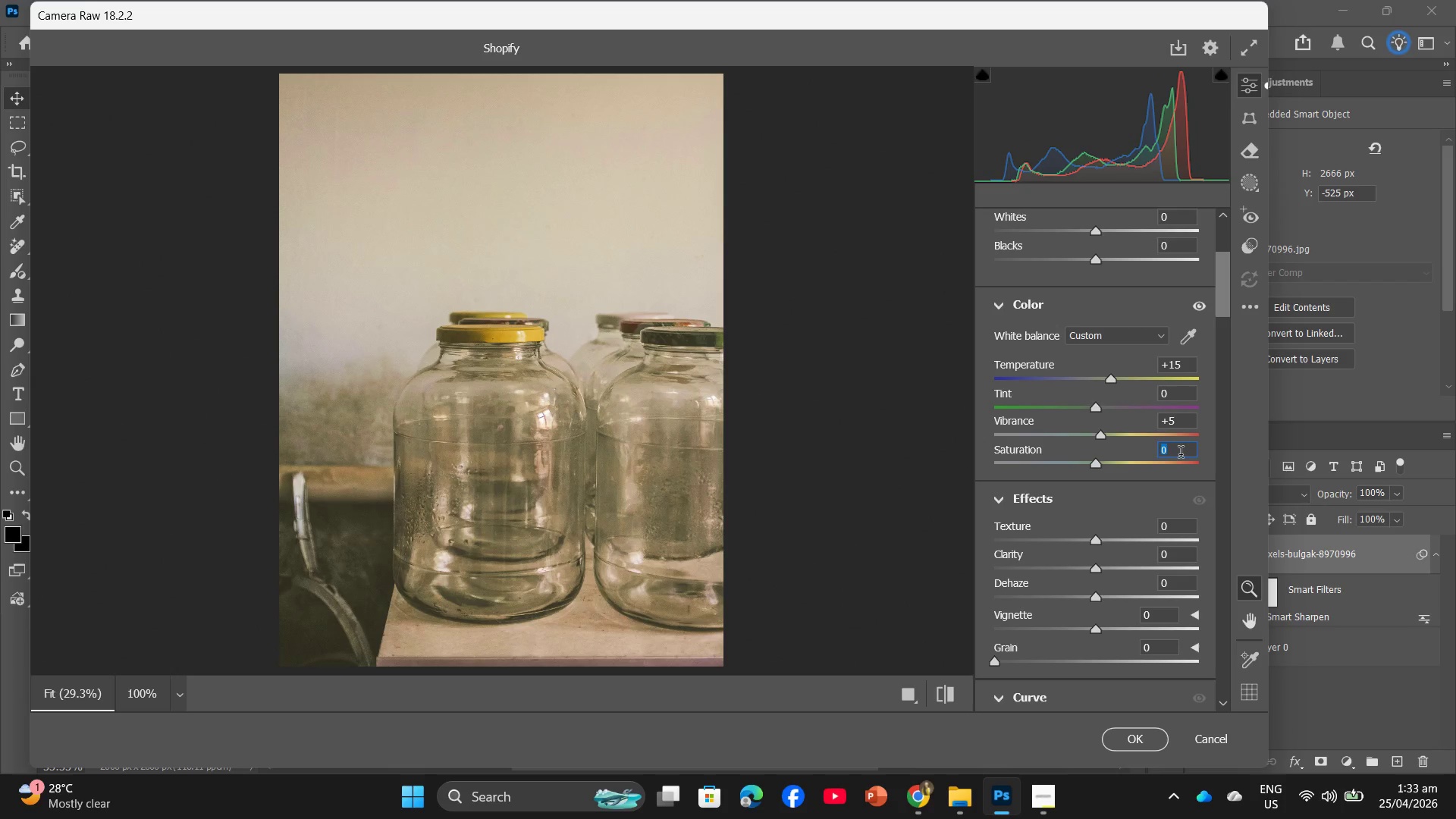 
key(Numpad5)
 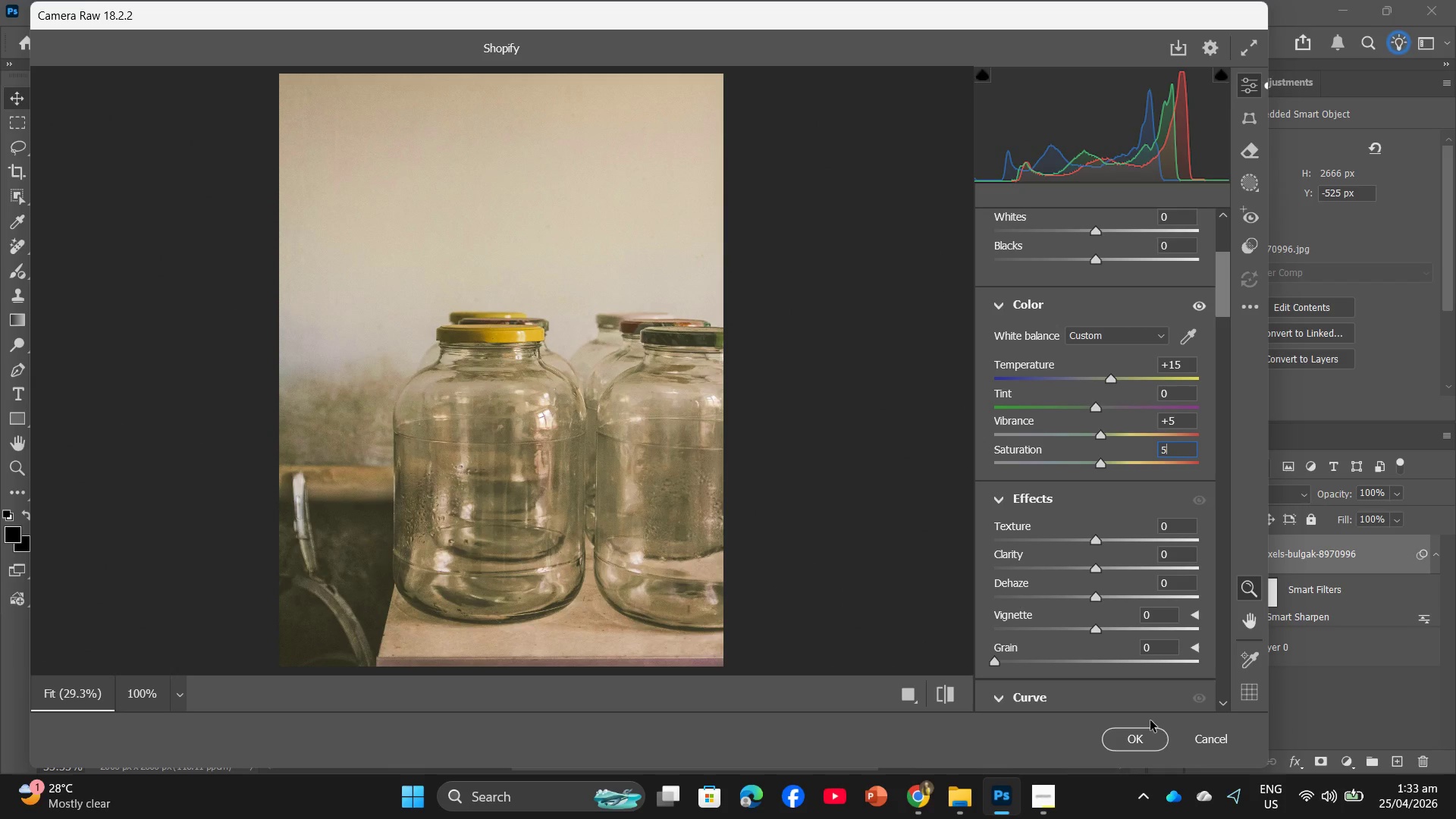 
left_click([1122, 739])
 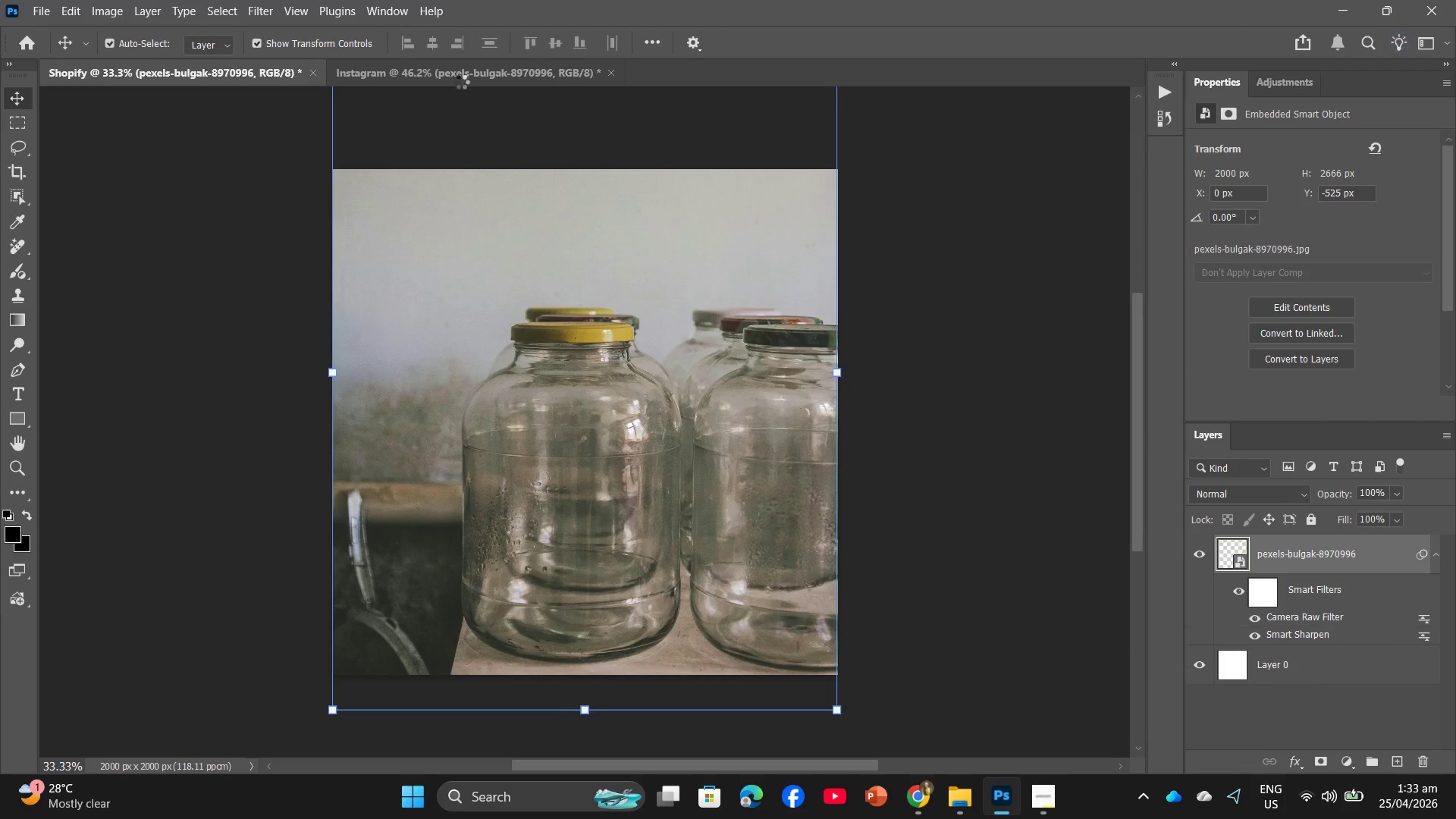 
left_click([467, 78])
 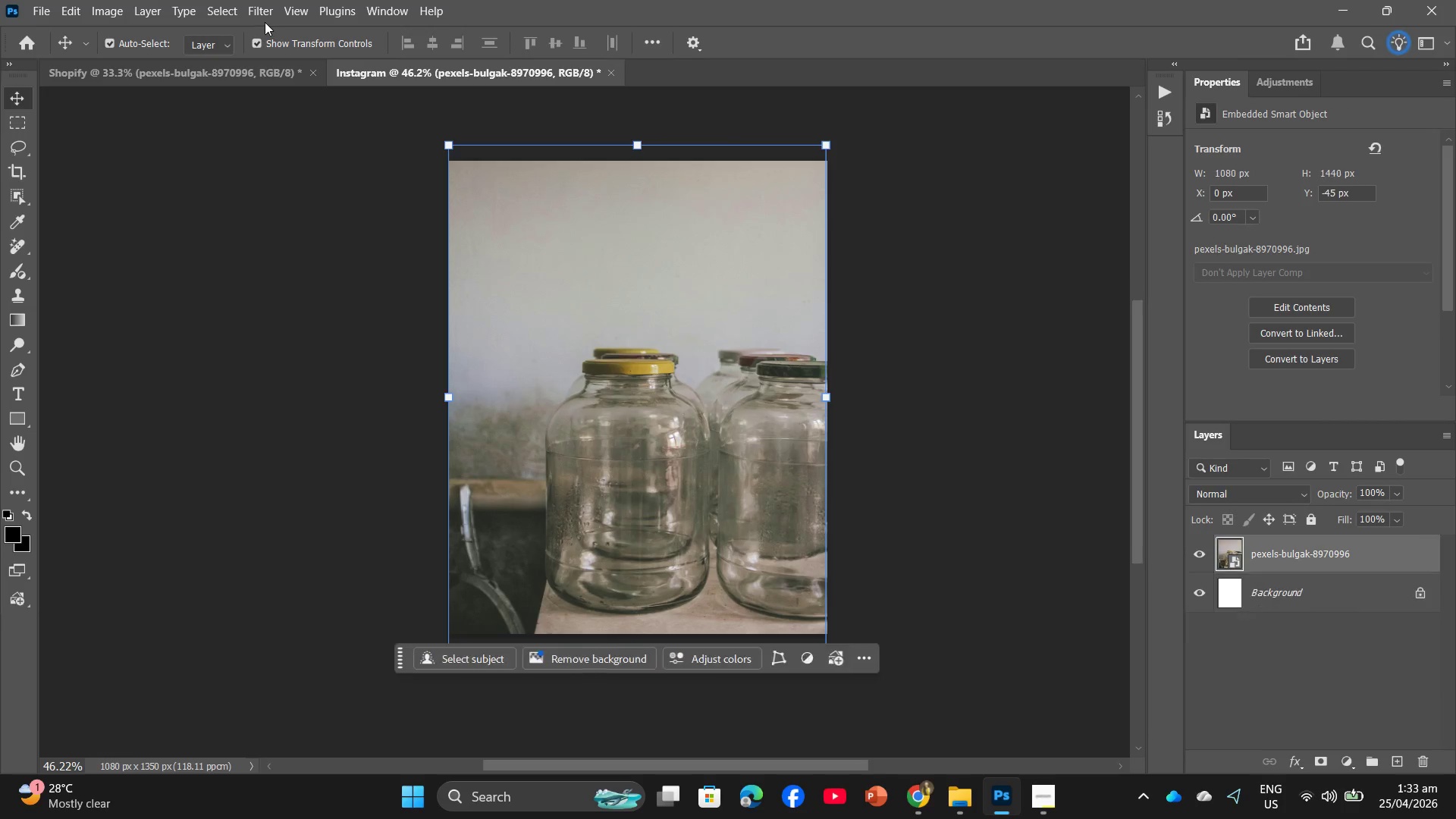 
left_click([265, 18])
 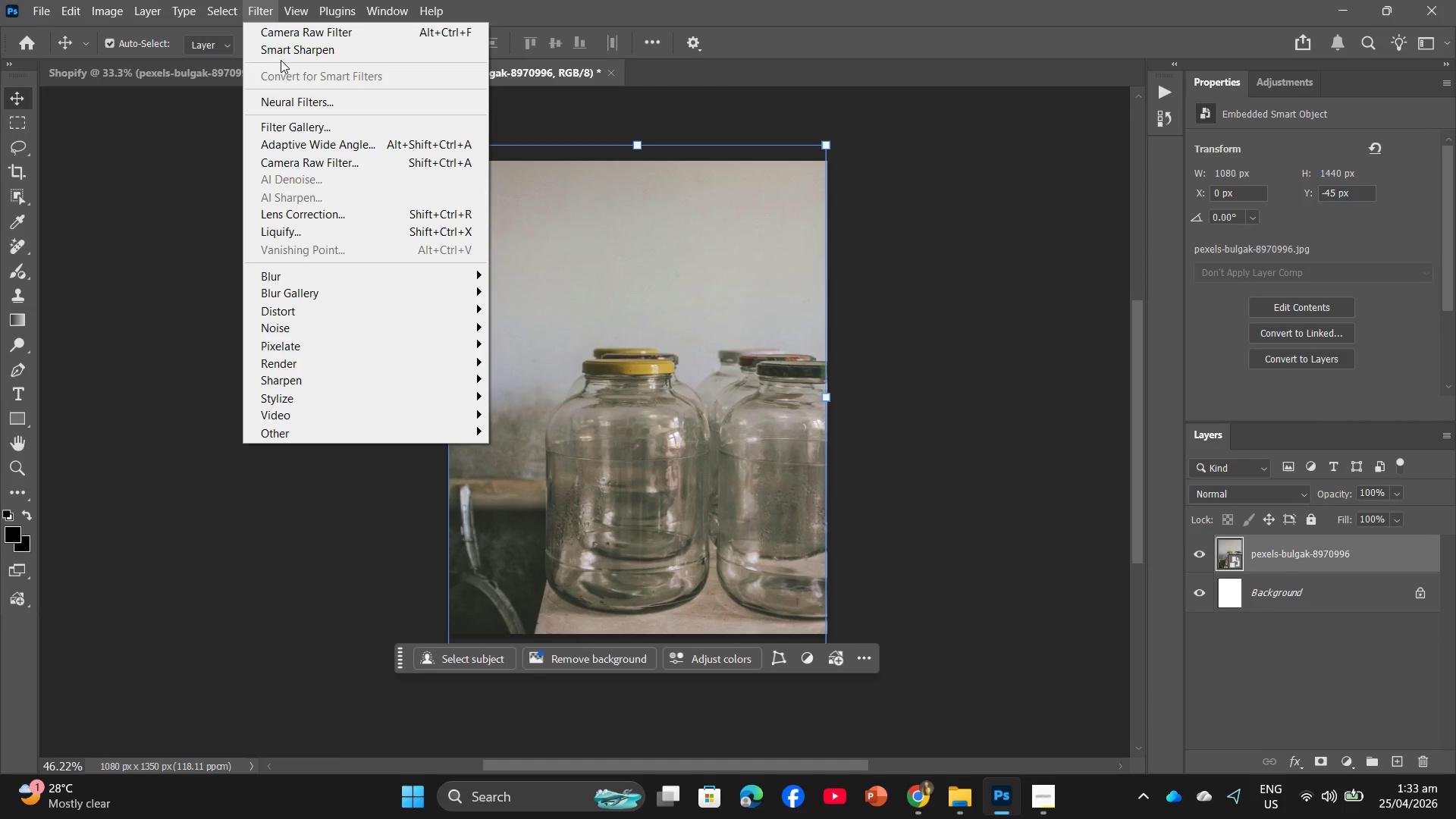 
left_click([286, 52])
 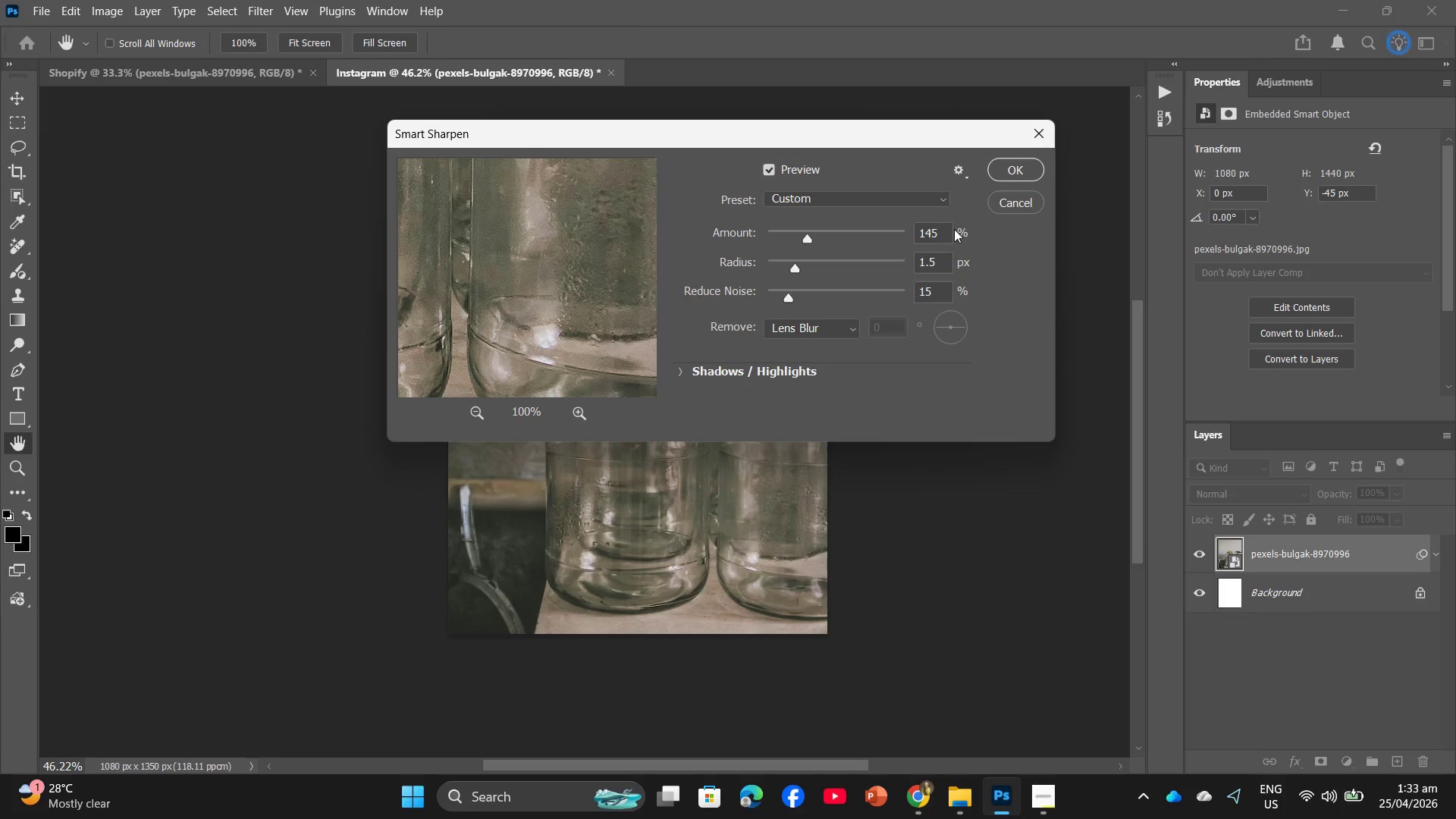 
left_click([1010, 171])
 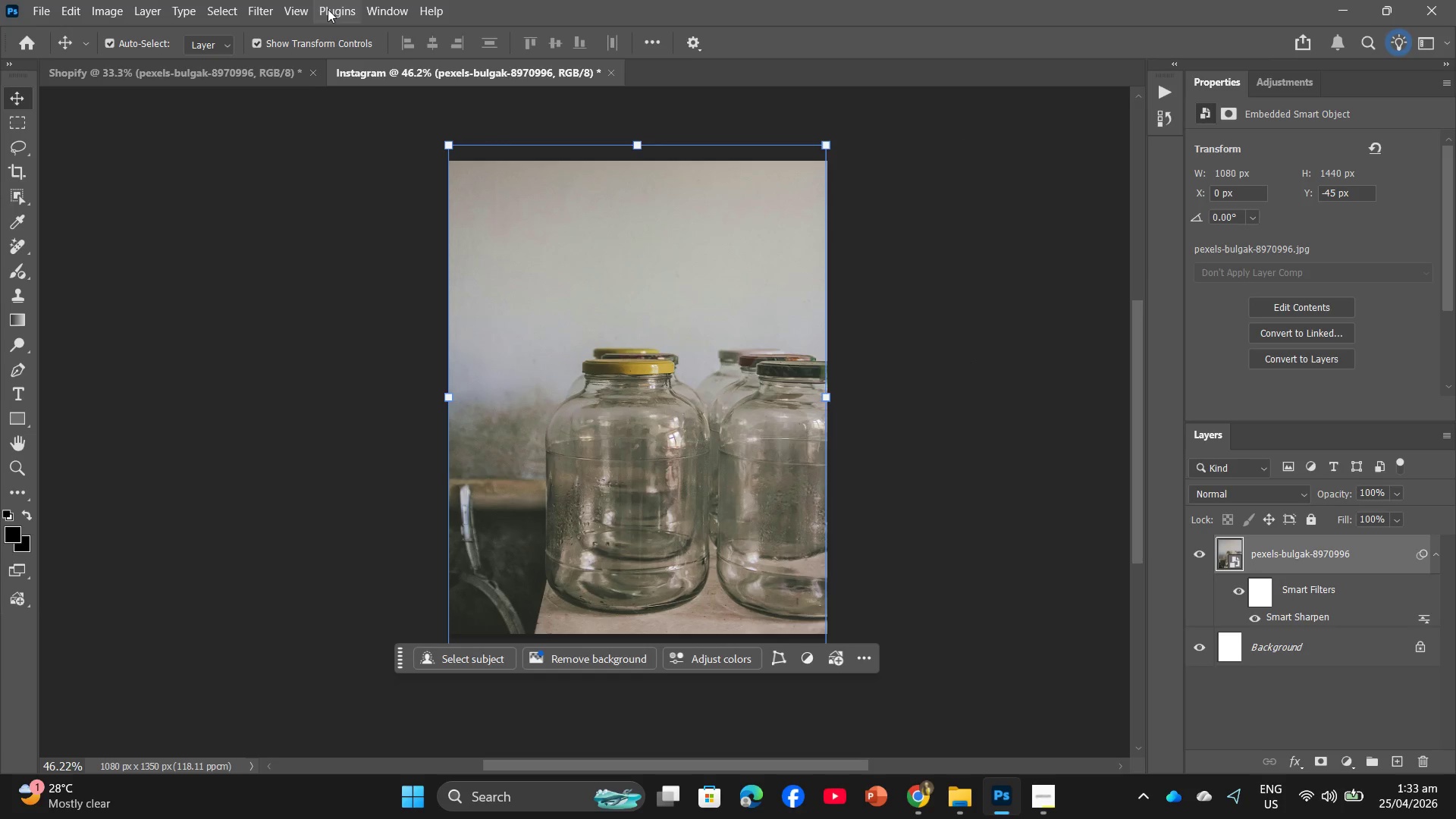 
left_click([271, 0])
 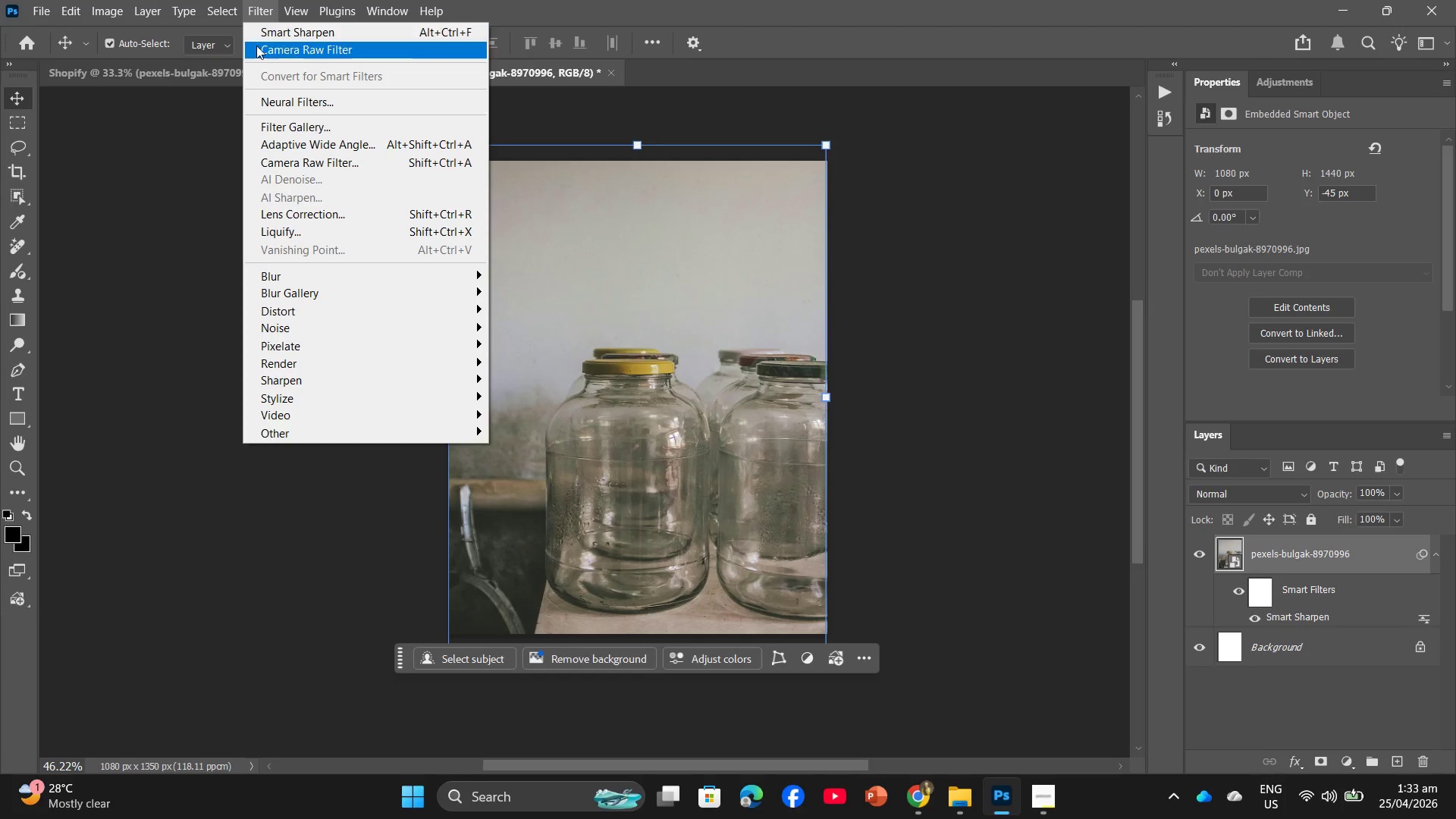 
left_click([261, 54])
 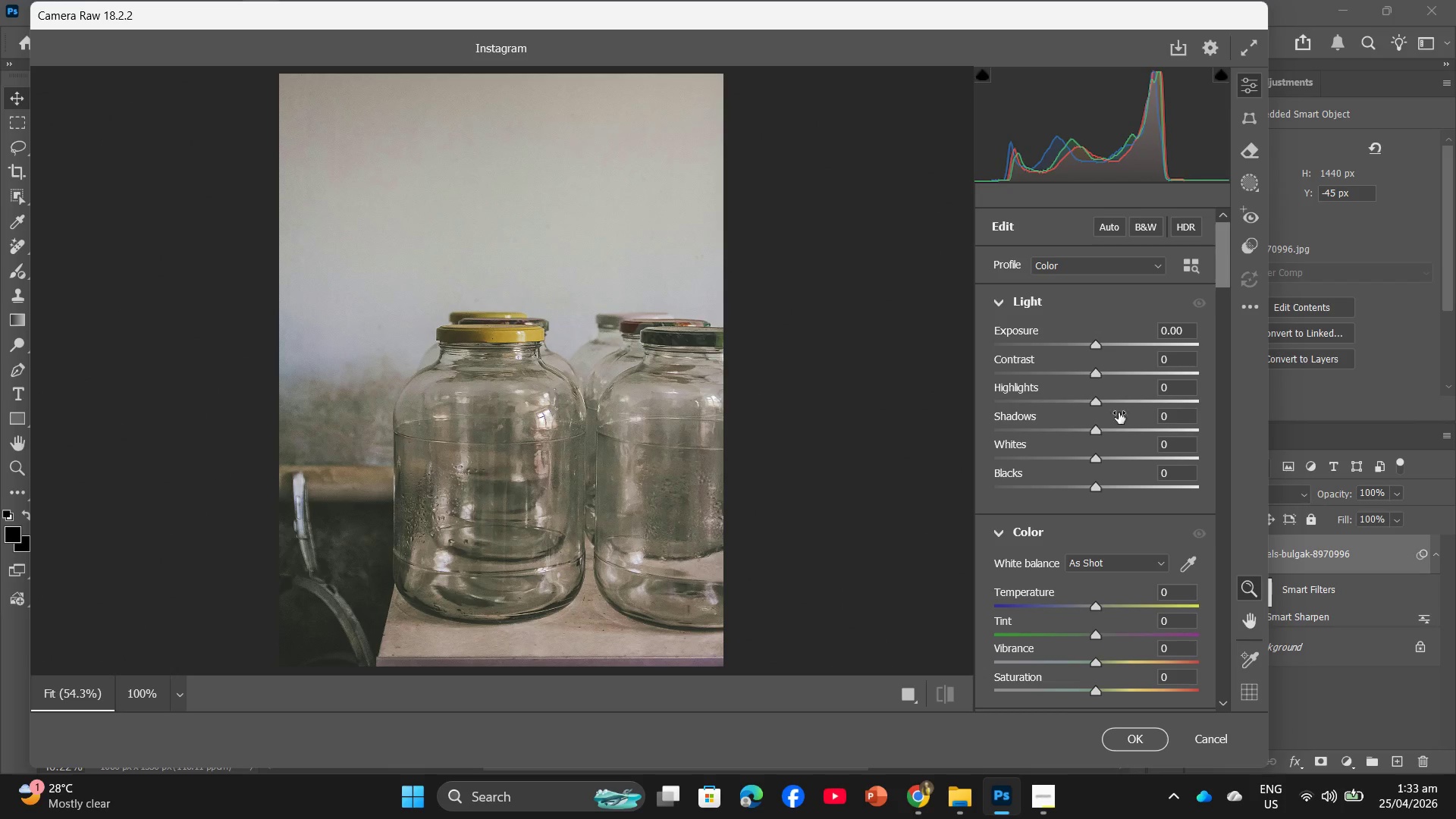 
scroll: coordinate [1150, 531], scroll_direction: down, amount: 2.0
 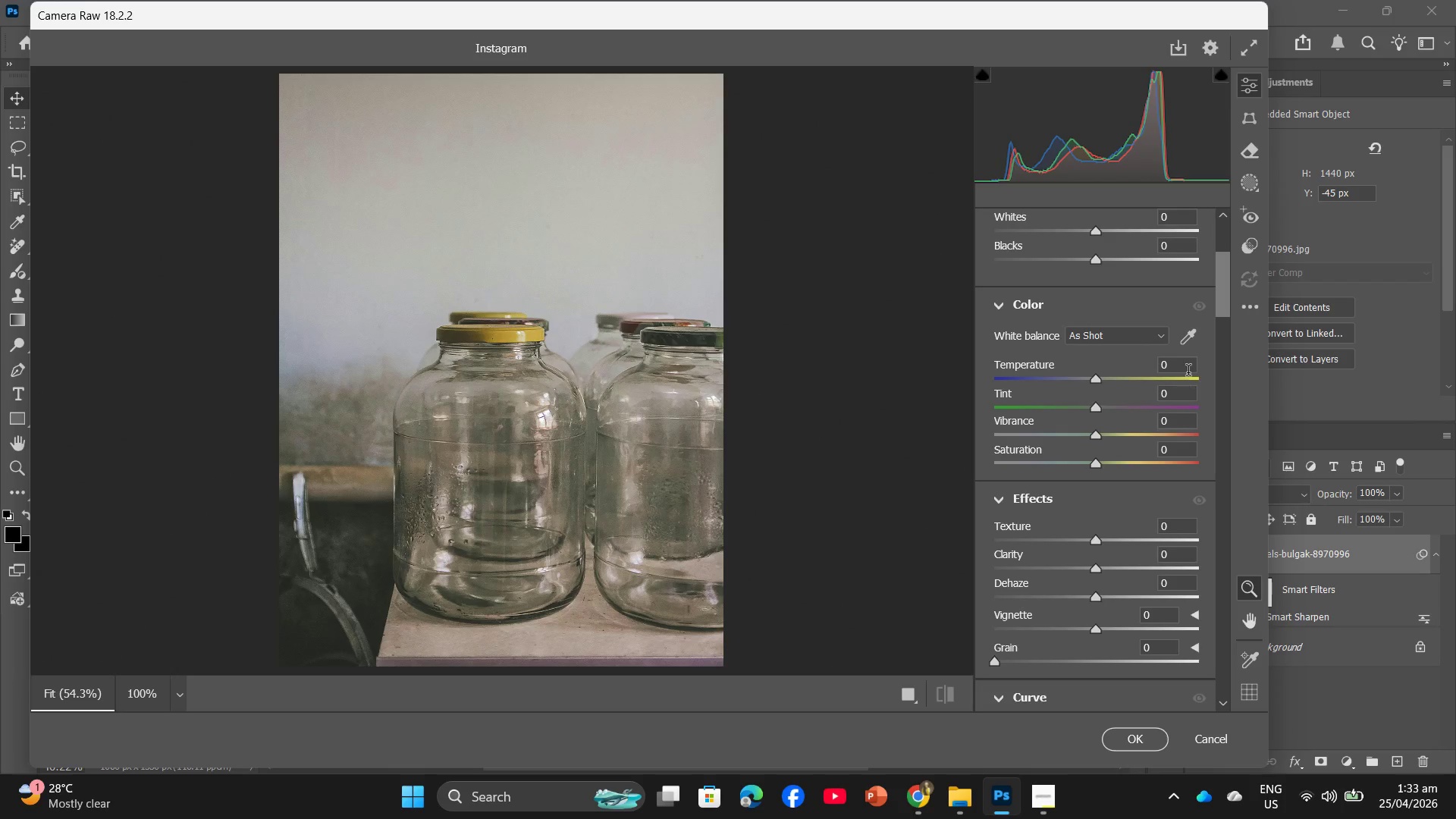 
left_click([1188, 372])
 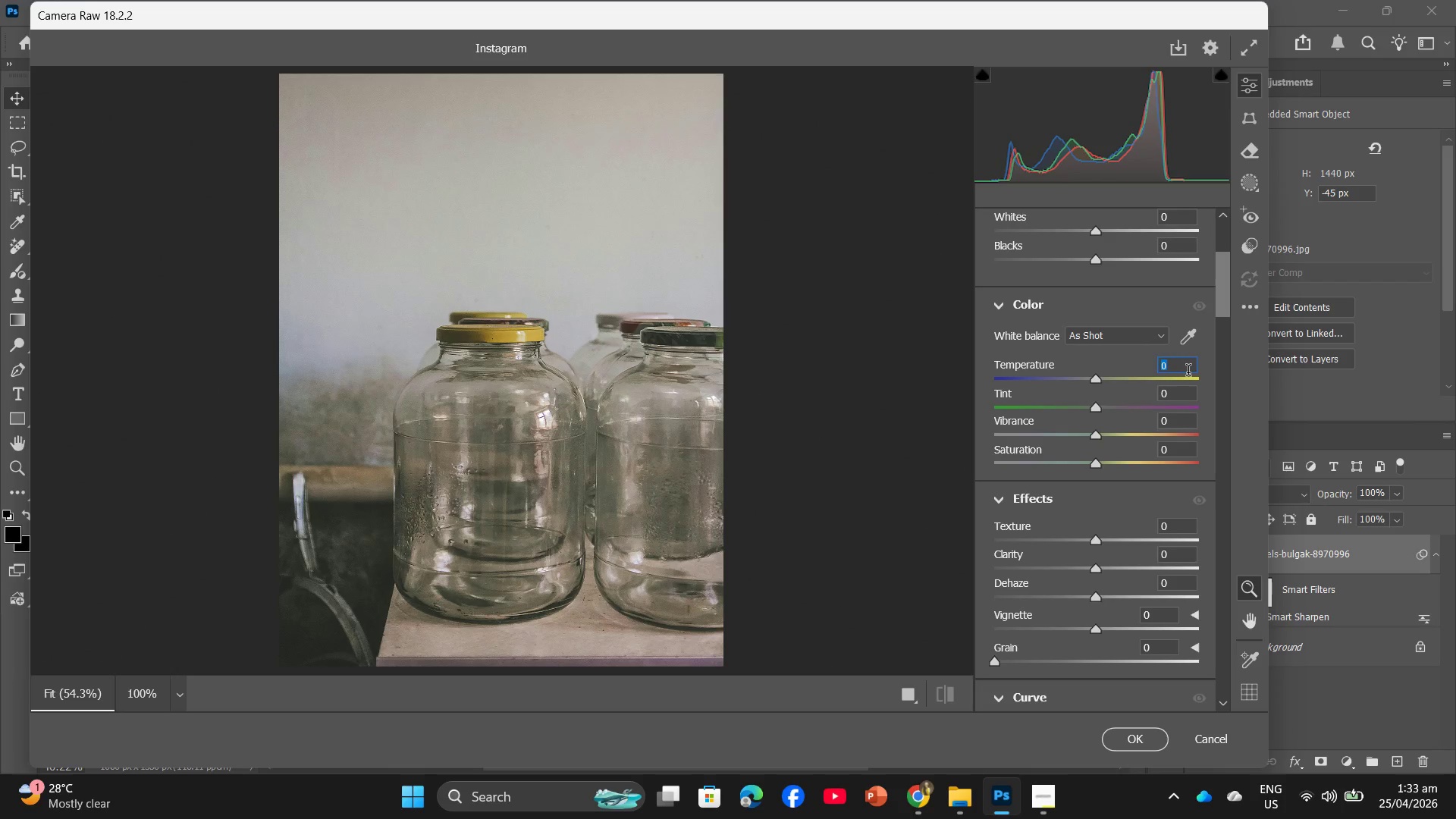 
key(Numpad1)
 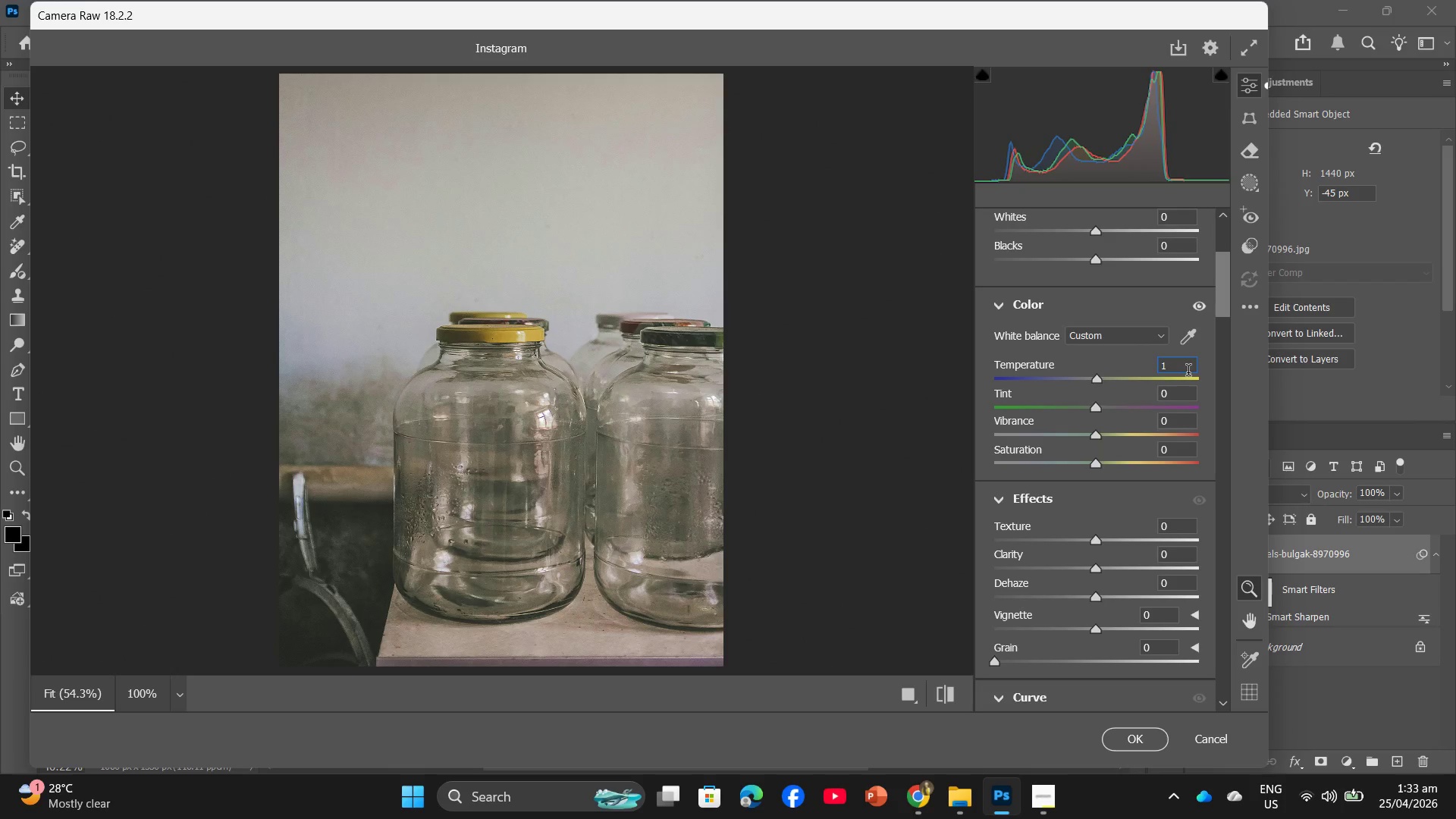 
key(Numpad5)
 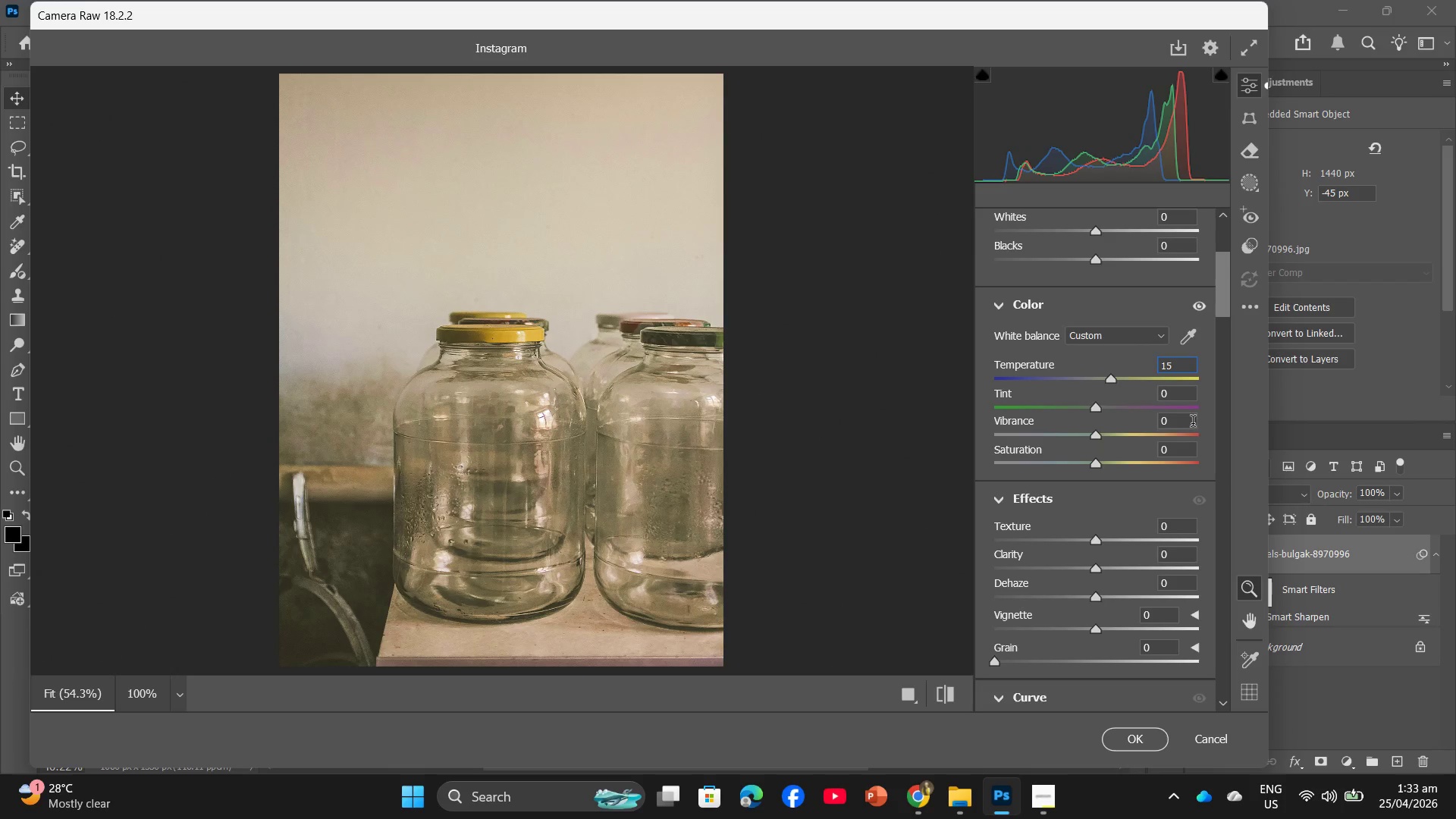 
left_click([1186, 419])
 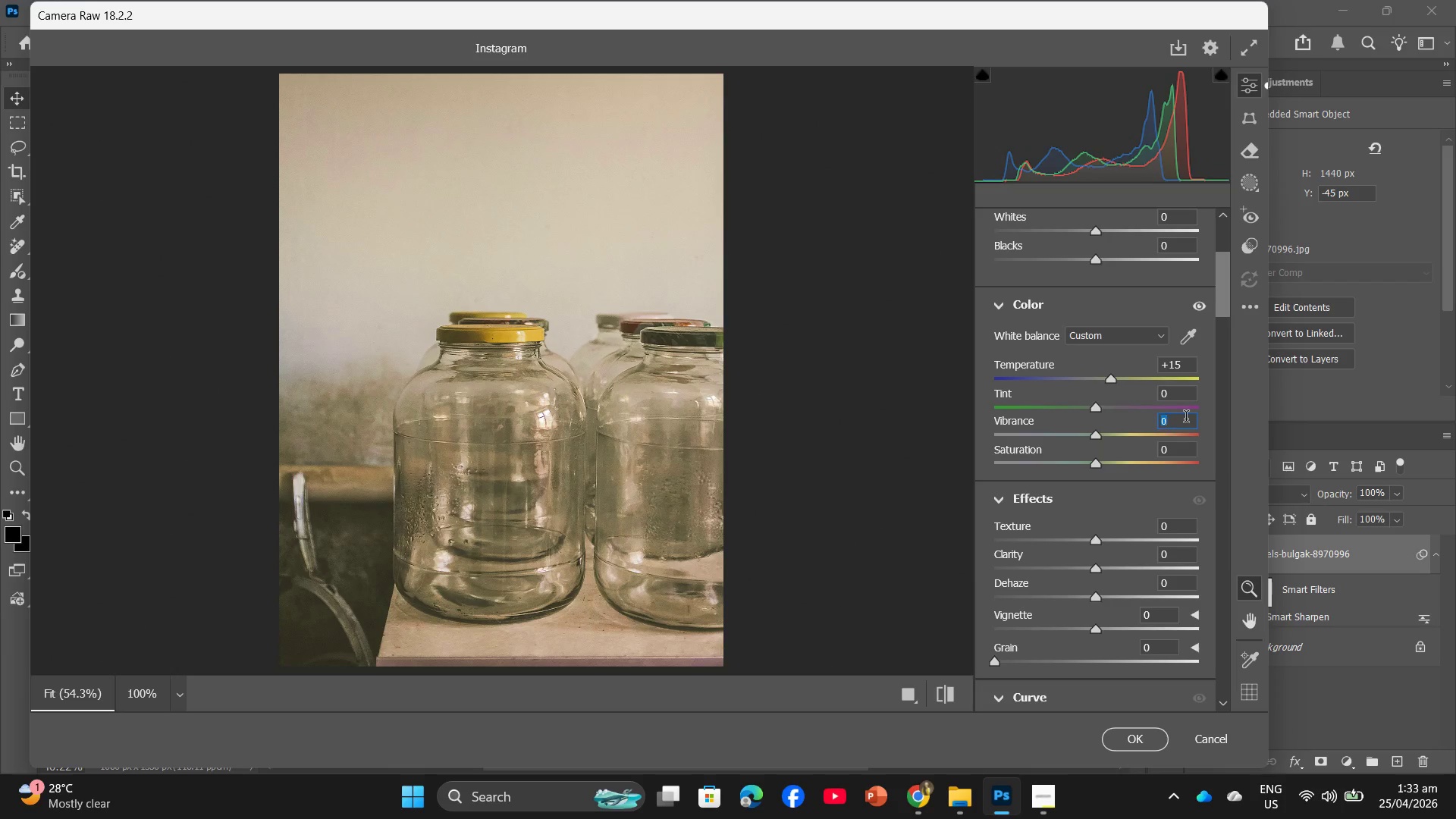 
key(Numpad5)
 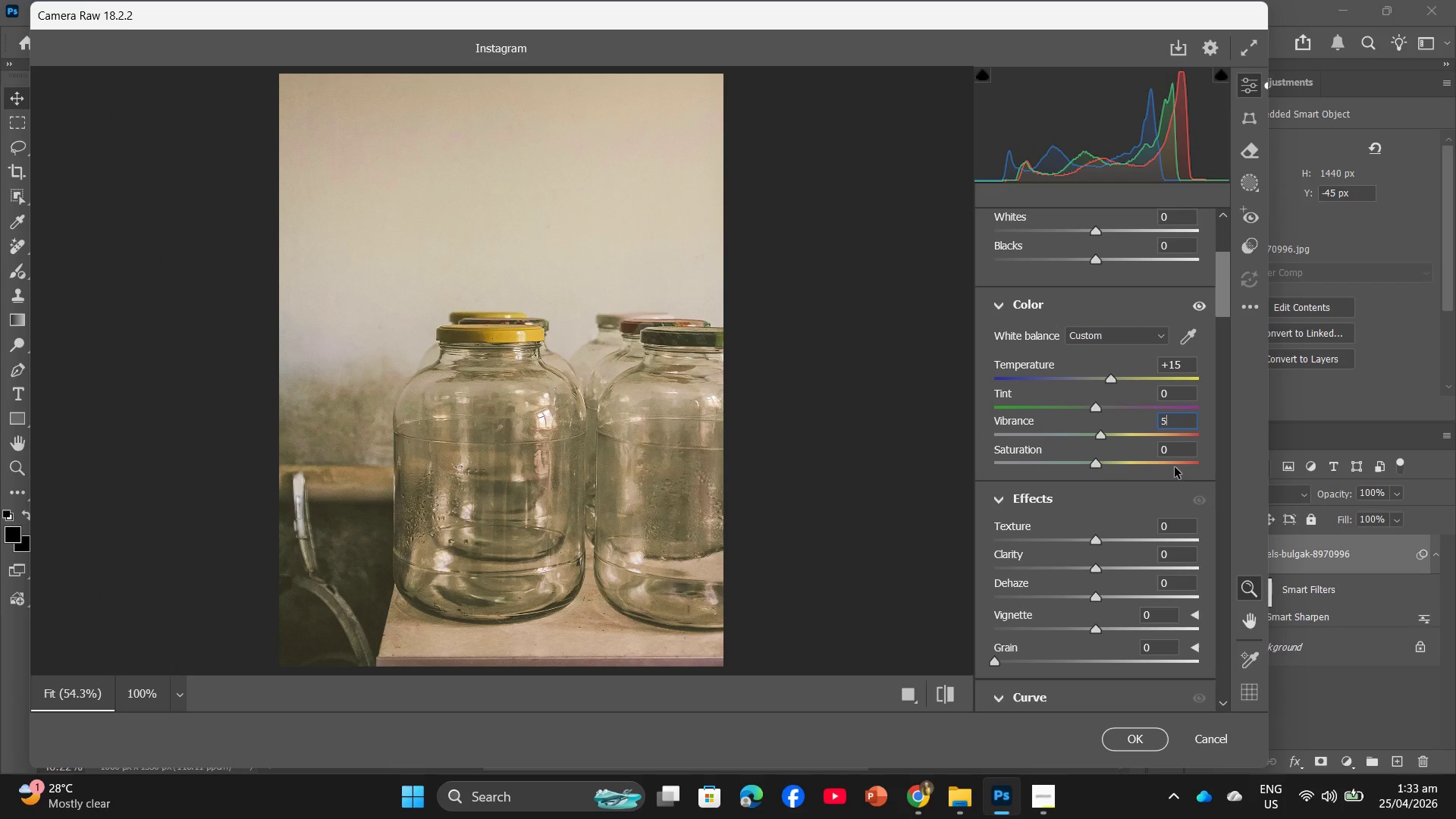 
left_click([1179, 448])
 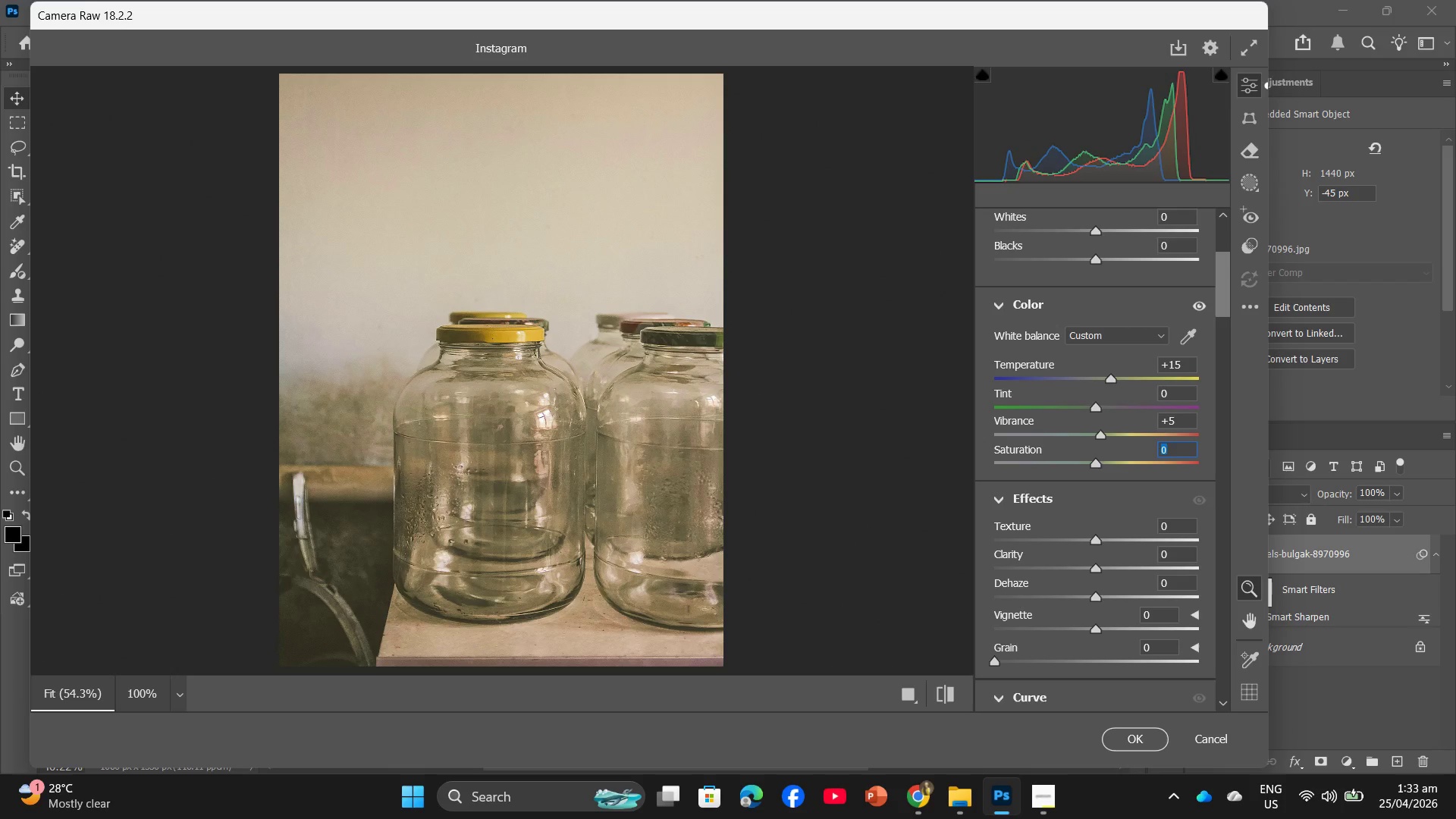 
key(Numpad5)
 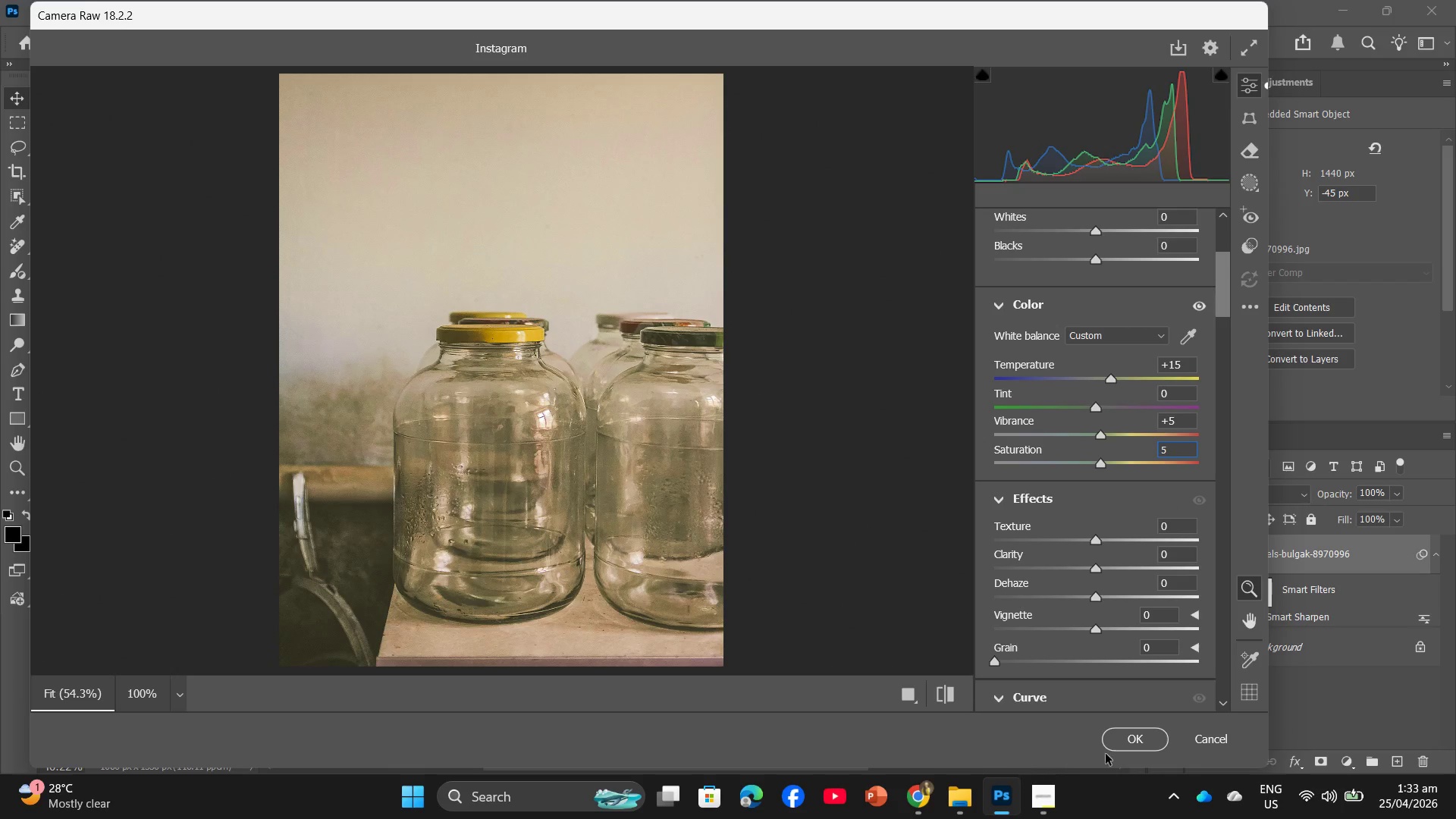 
left_click([1163, 736])
 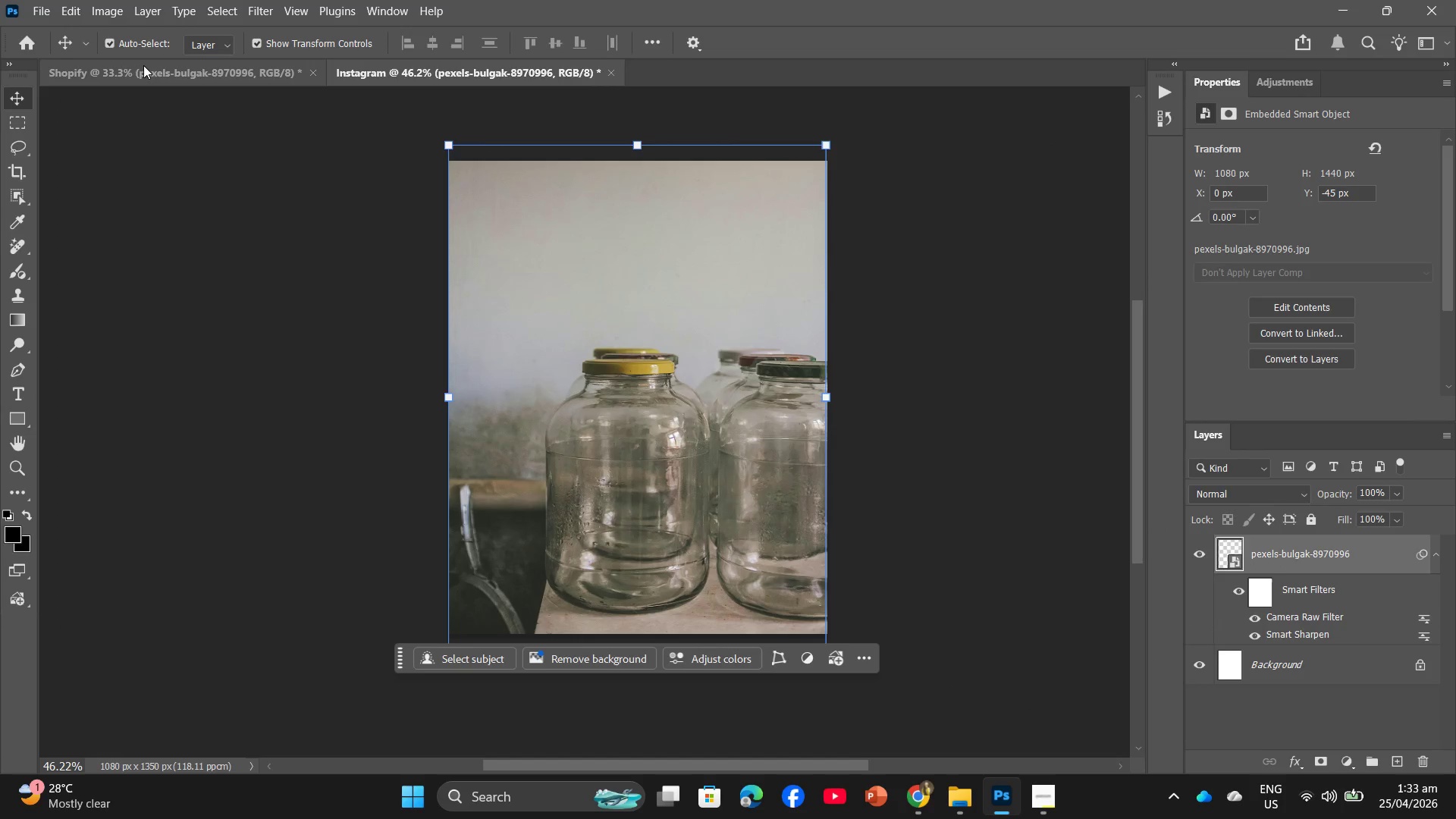 
left_click([155, 72])
 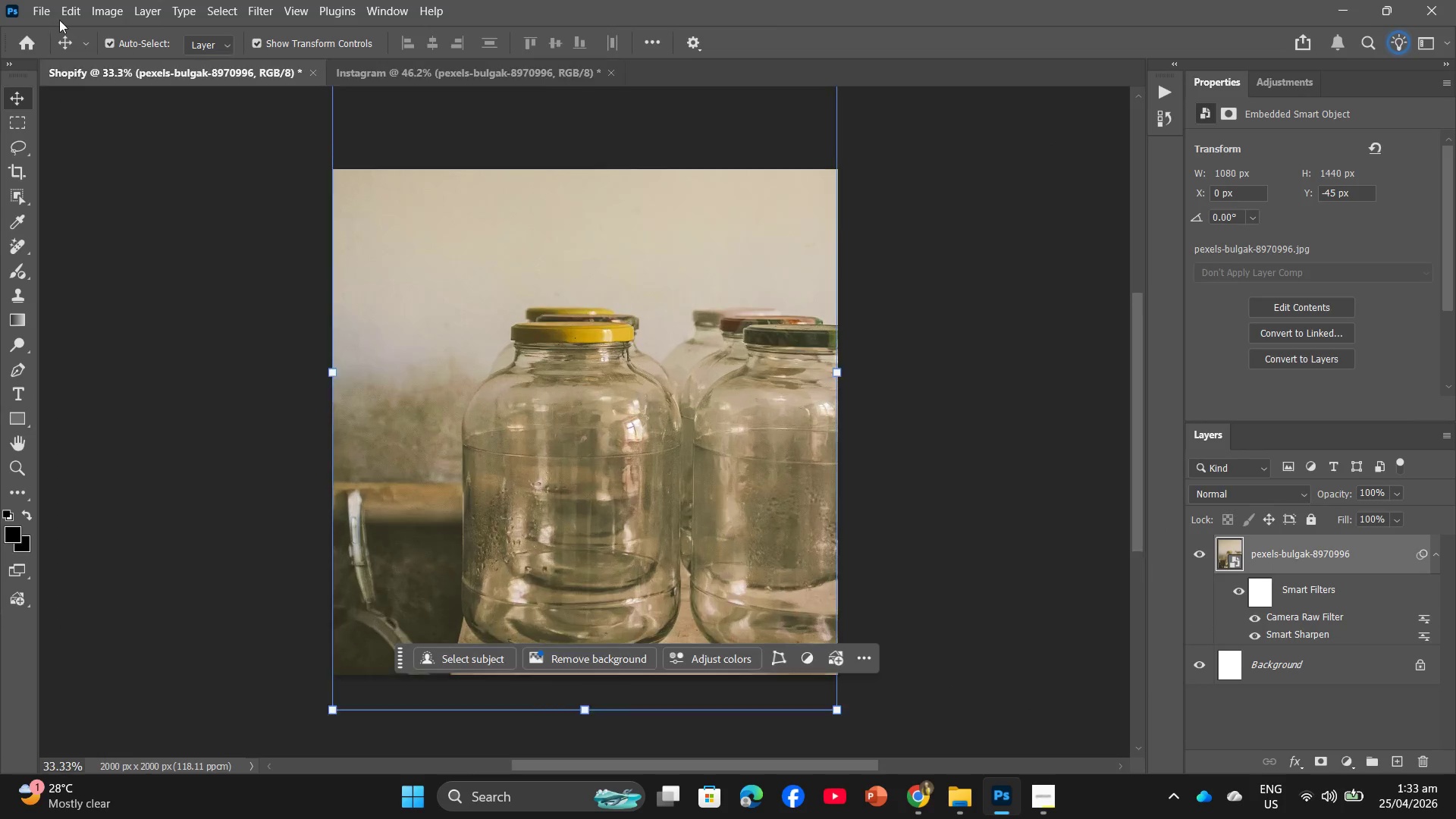 
left_click([44, 5])
 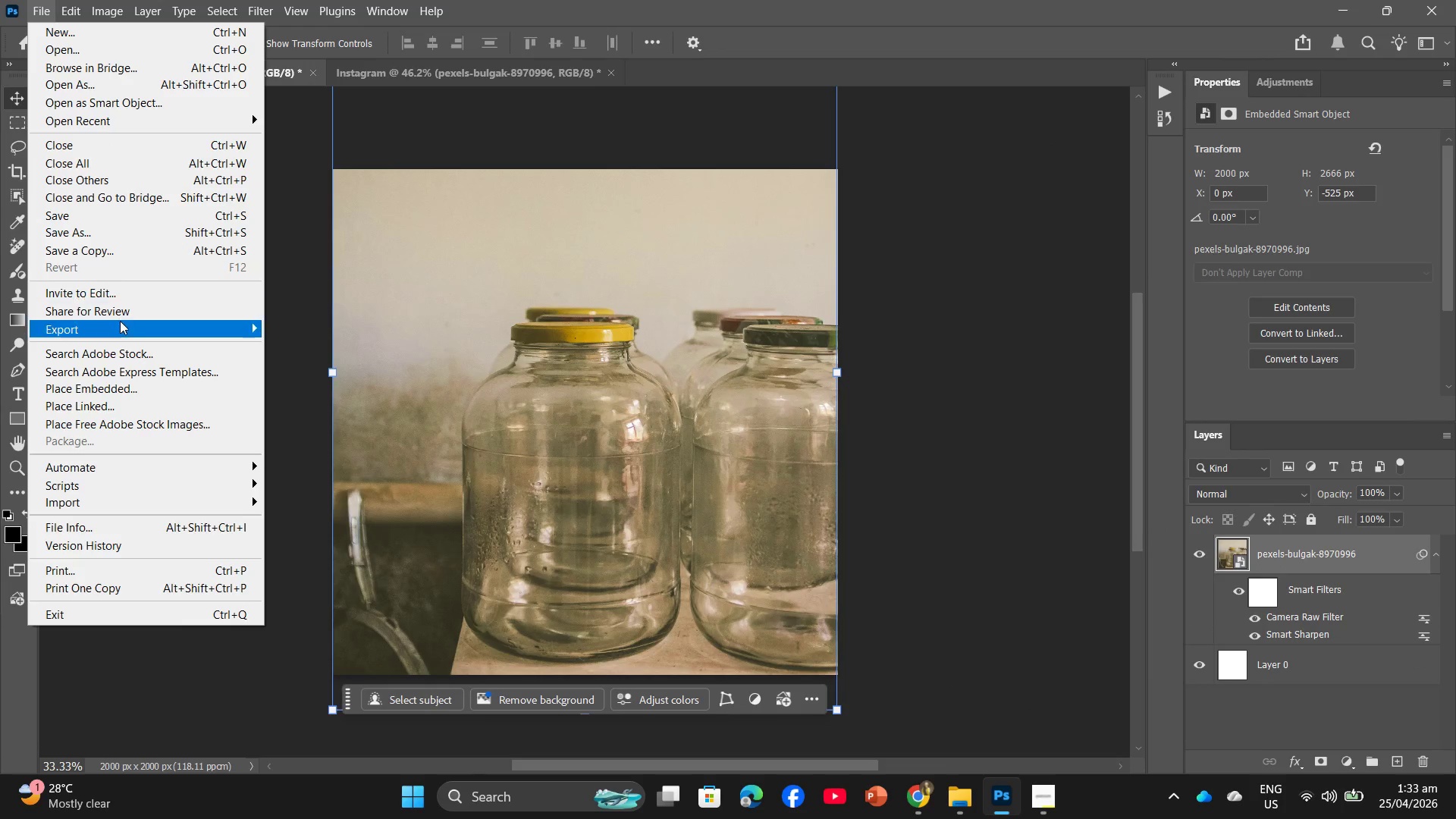 
left_click([118, 330])
 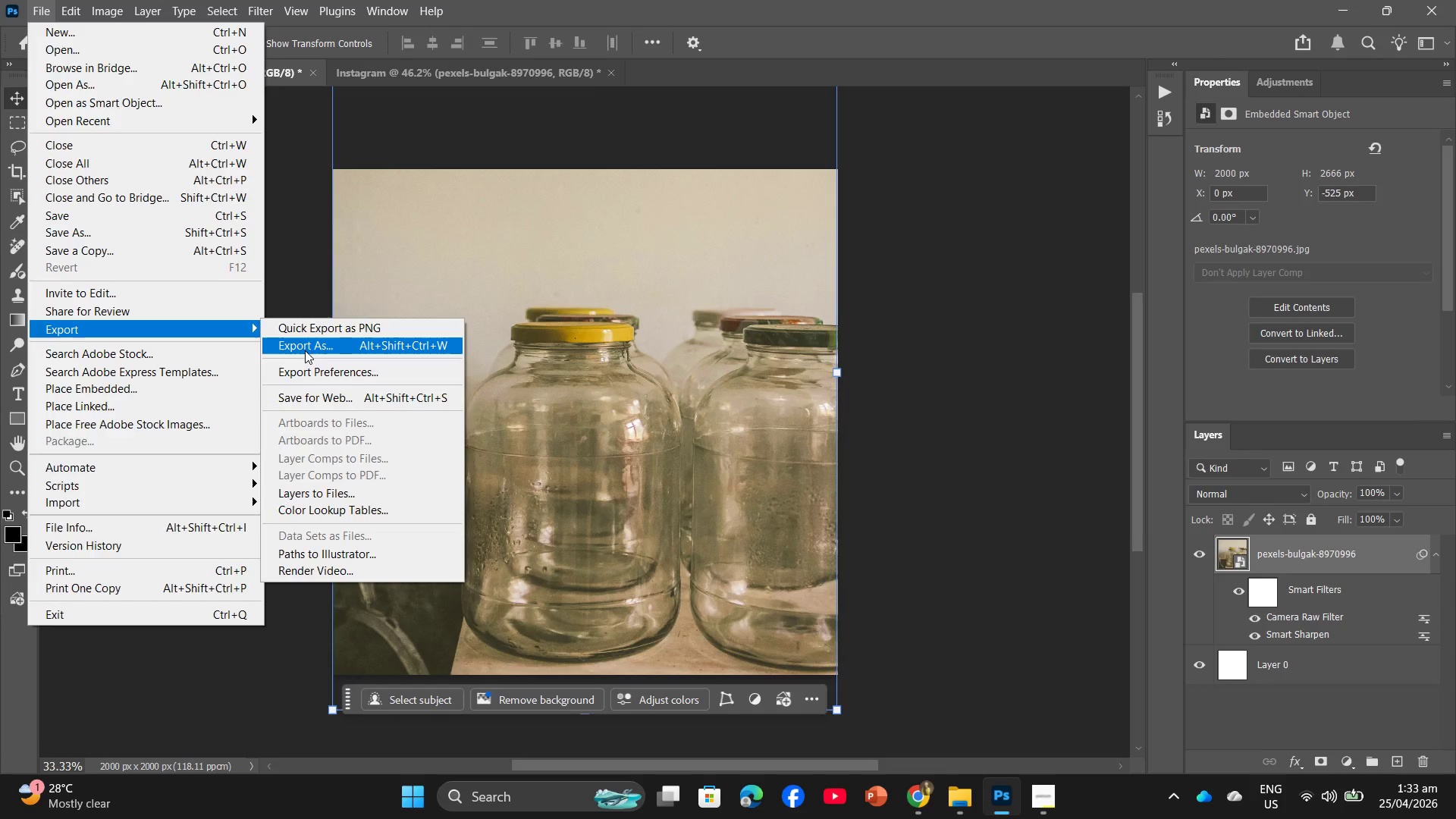 
left_click([305, 350])
 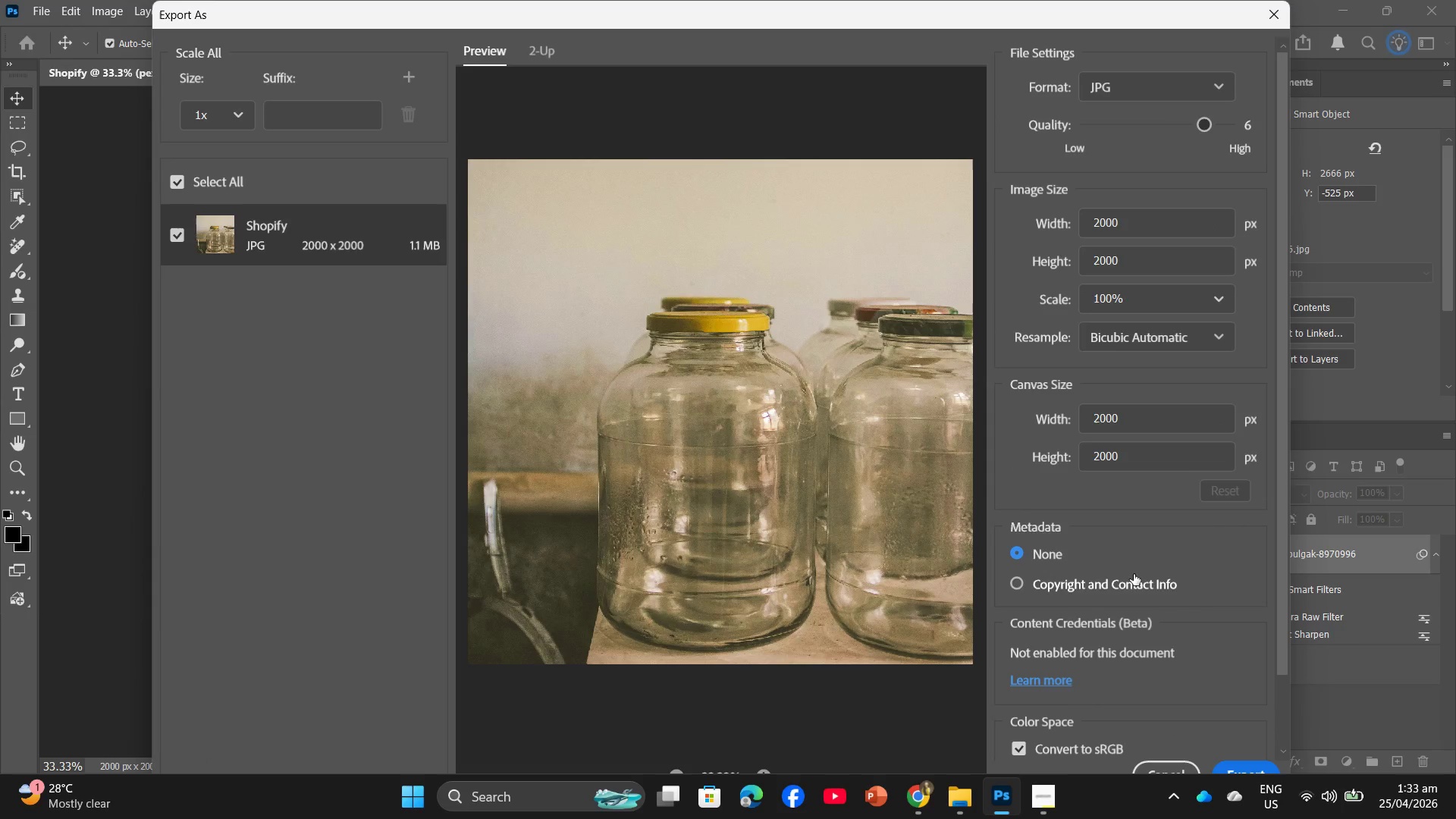 
left_click([1235, 765])
 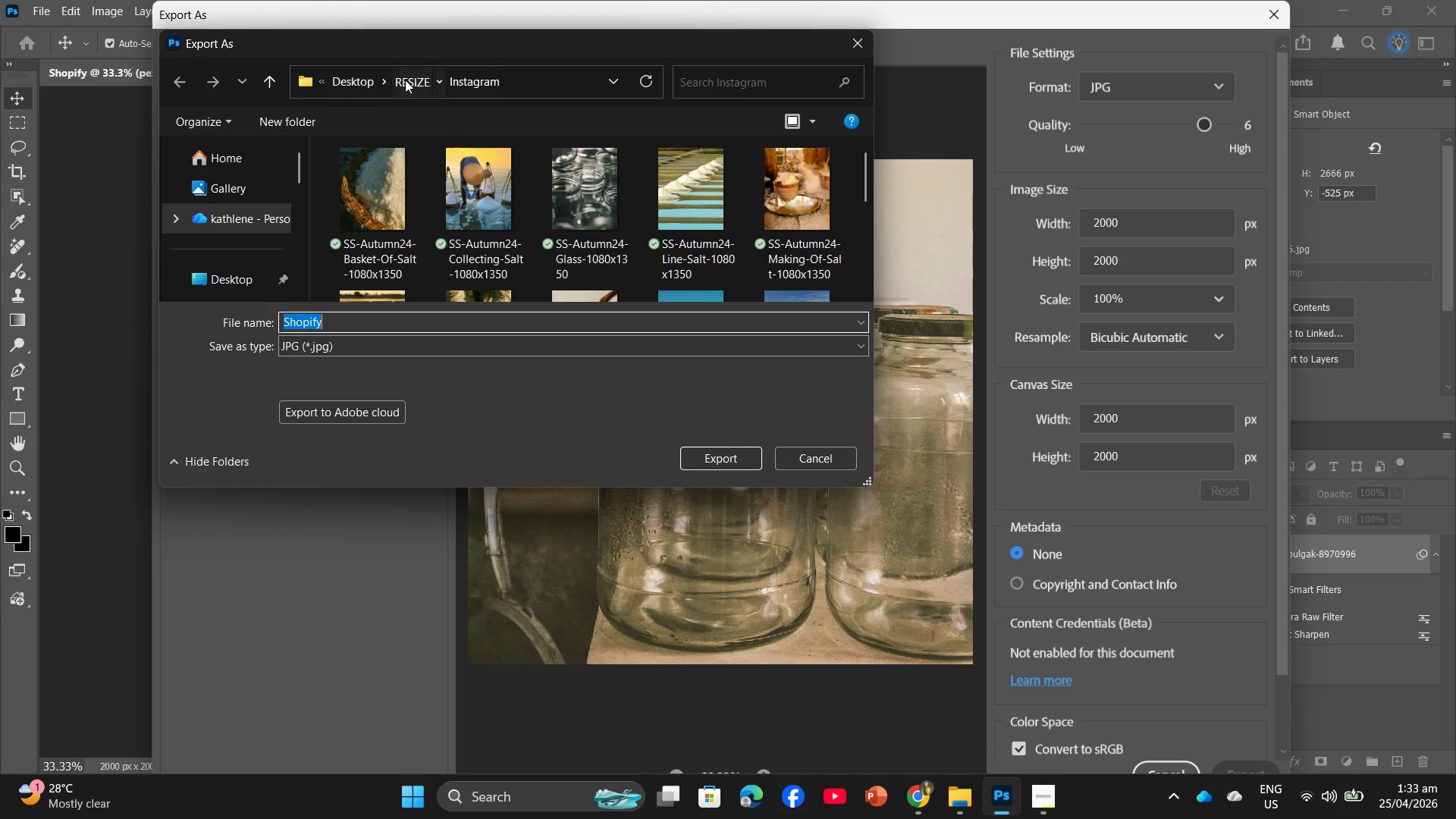 
left_click([415, 235])
 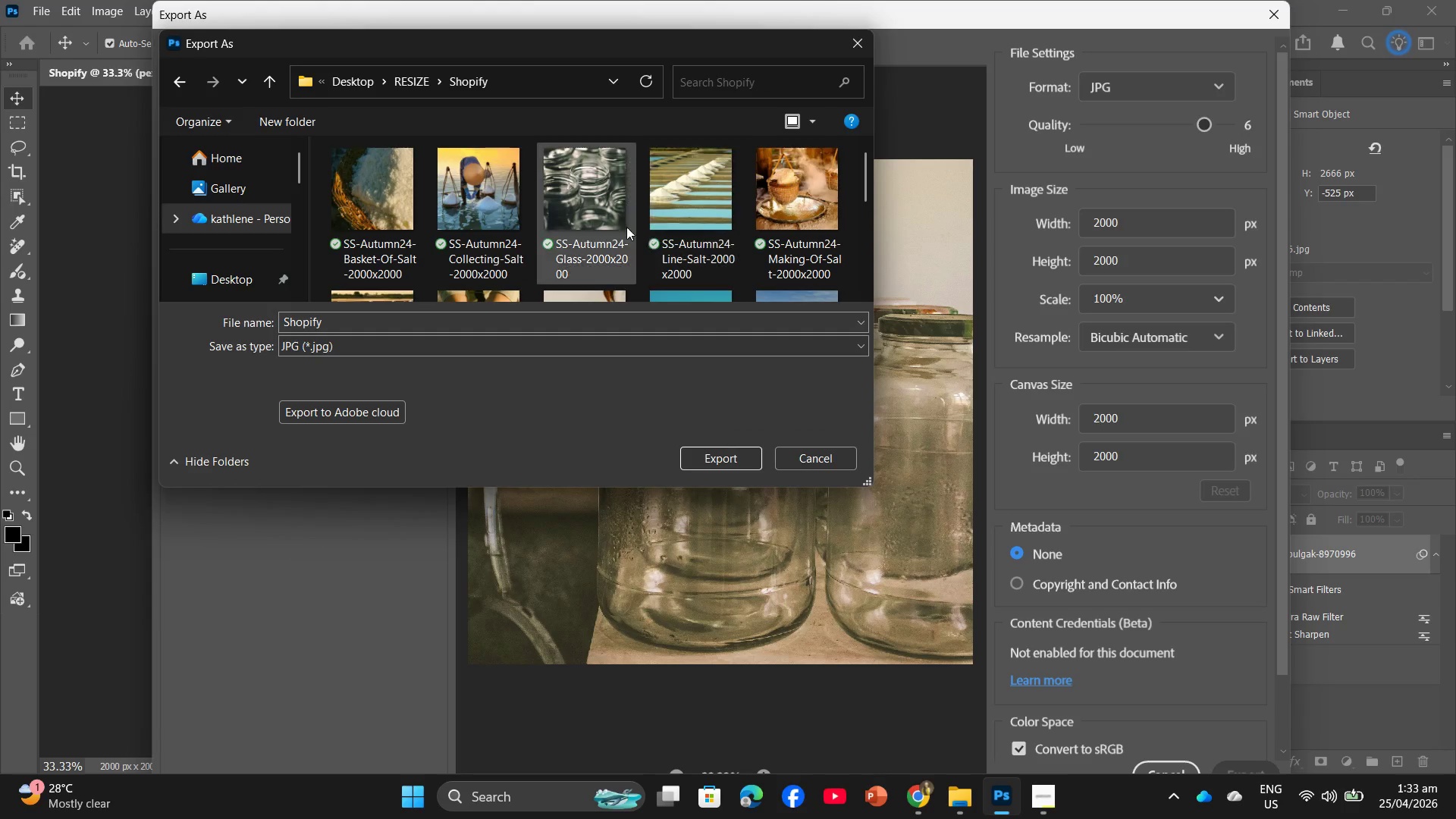 
left_click([599, 222])
 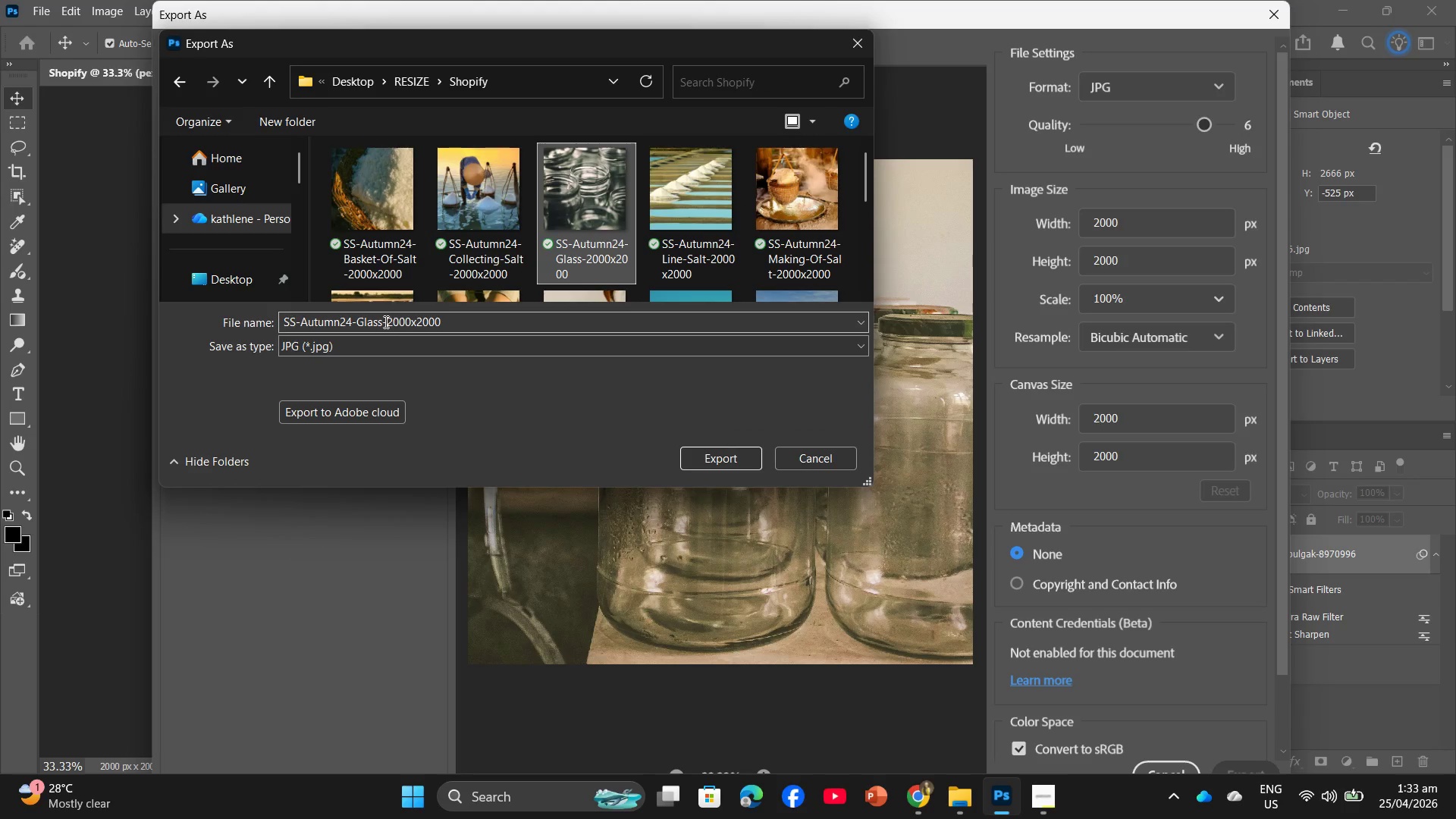 
left_click([384, 321])
 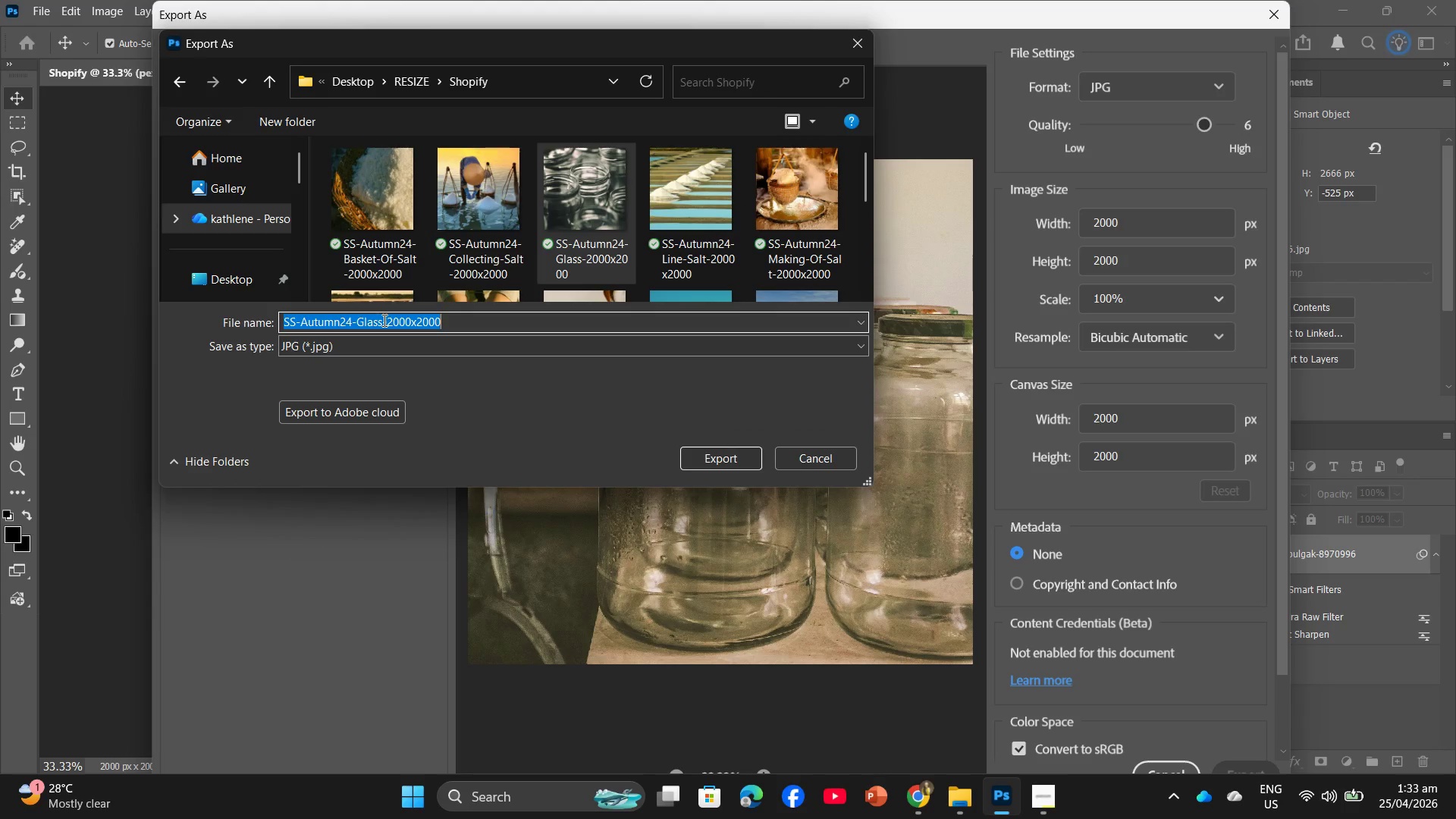 
left_click([383, 320])
 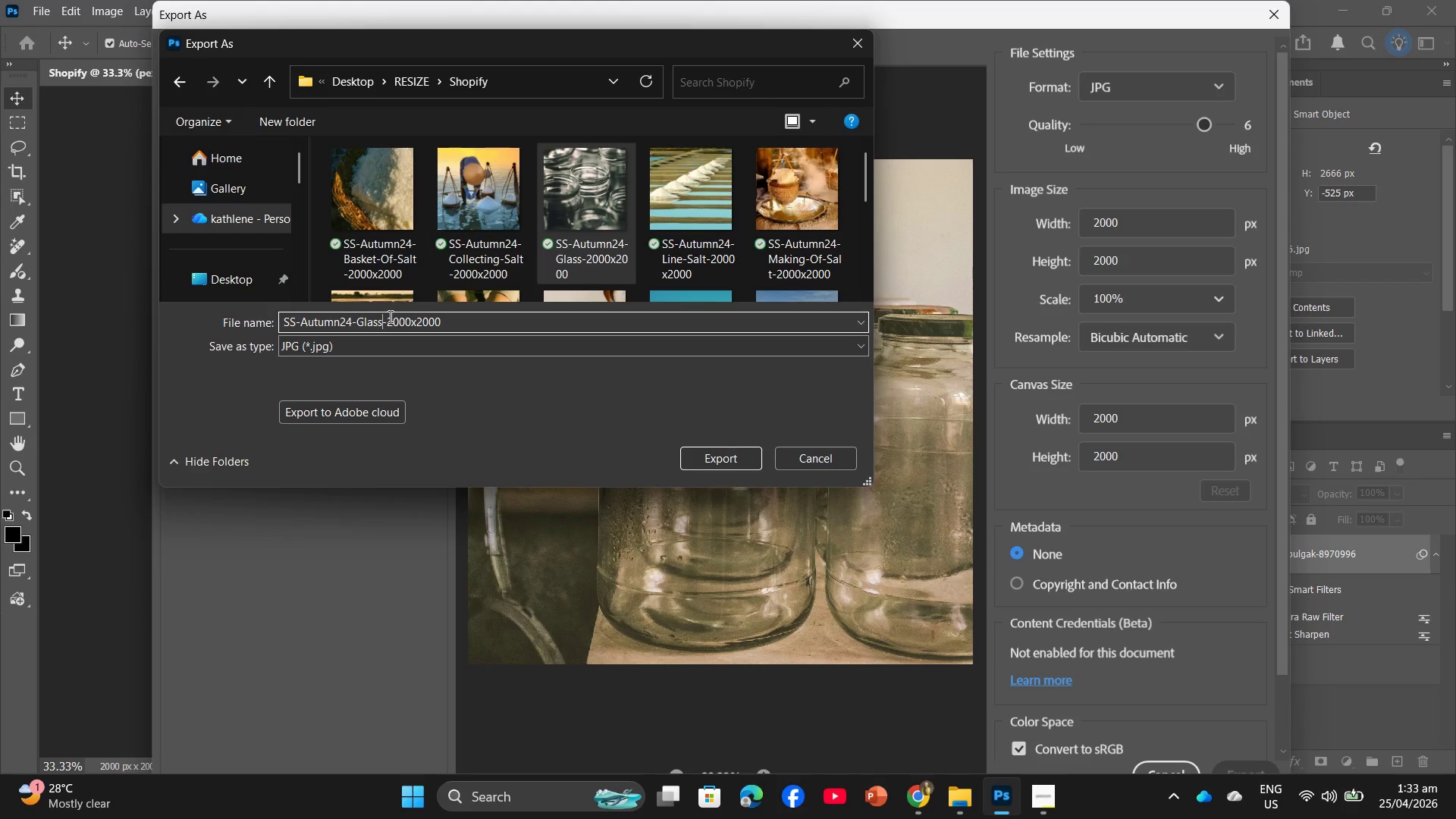 
type(-Jar)
 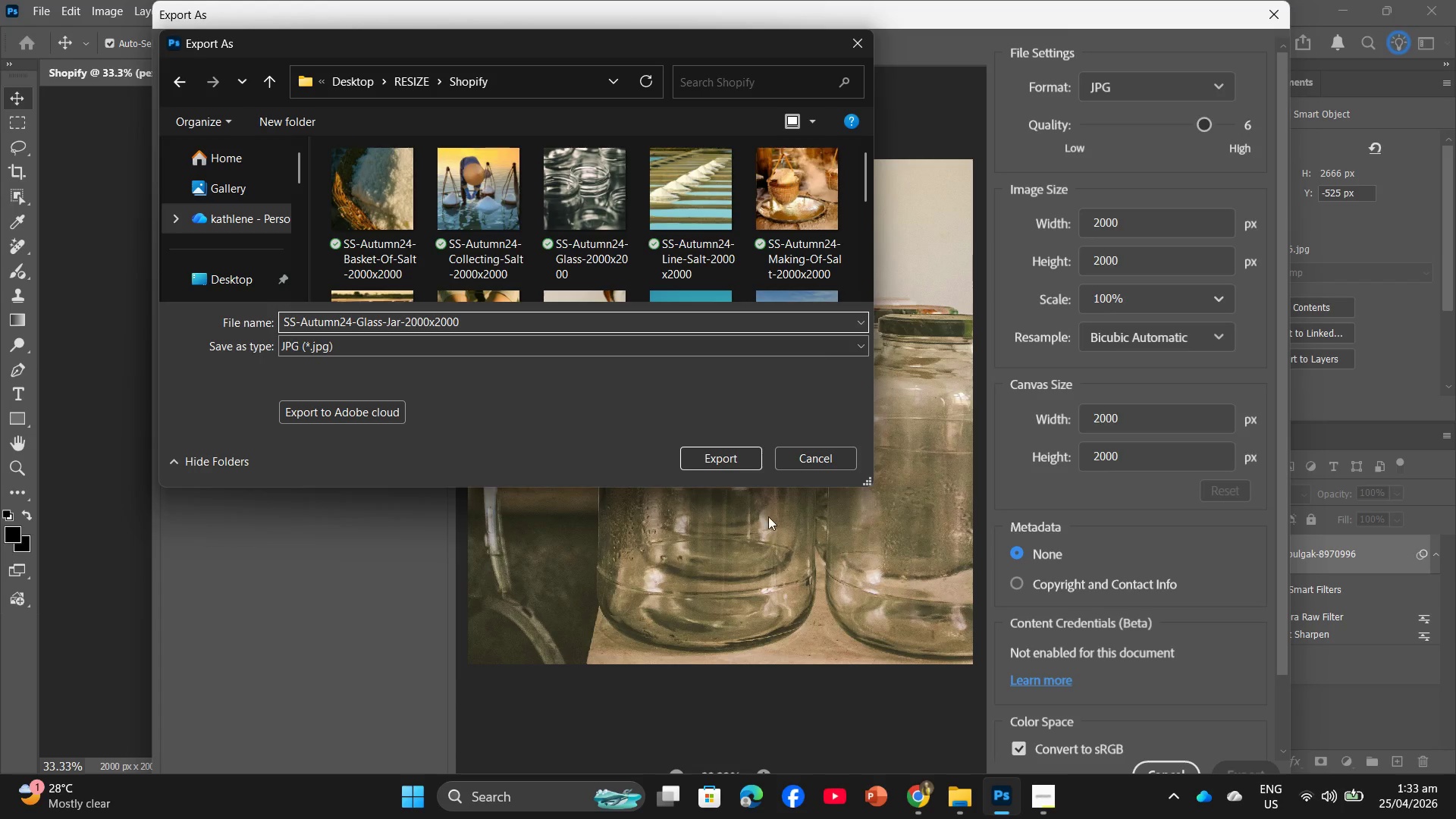 
left_click([733, 463])
 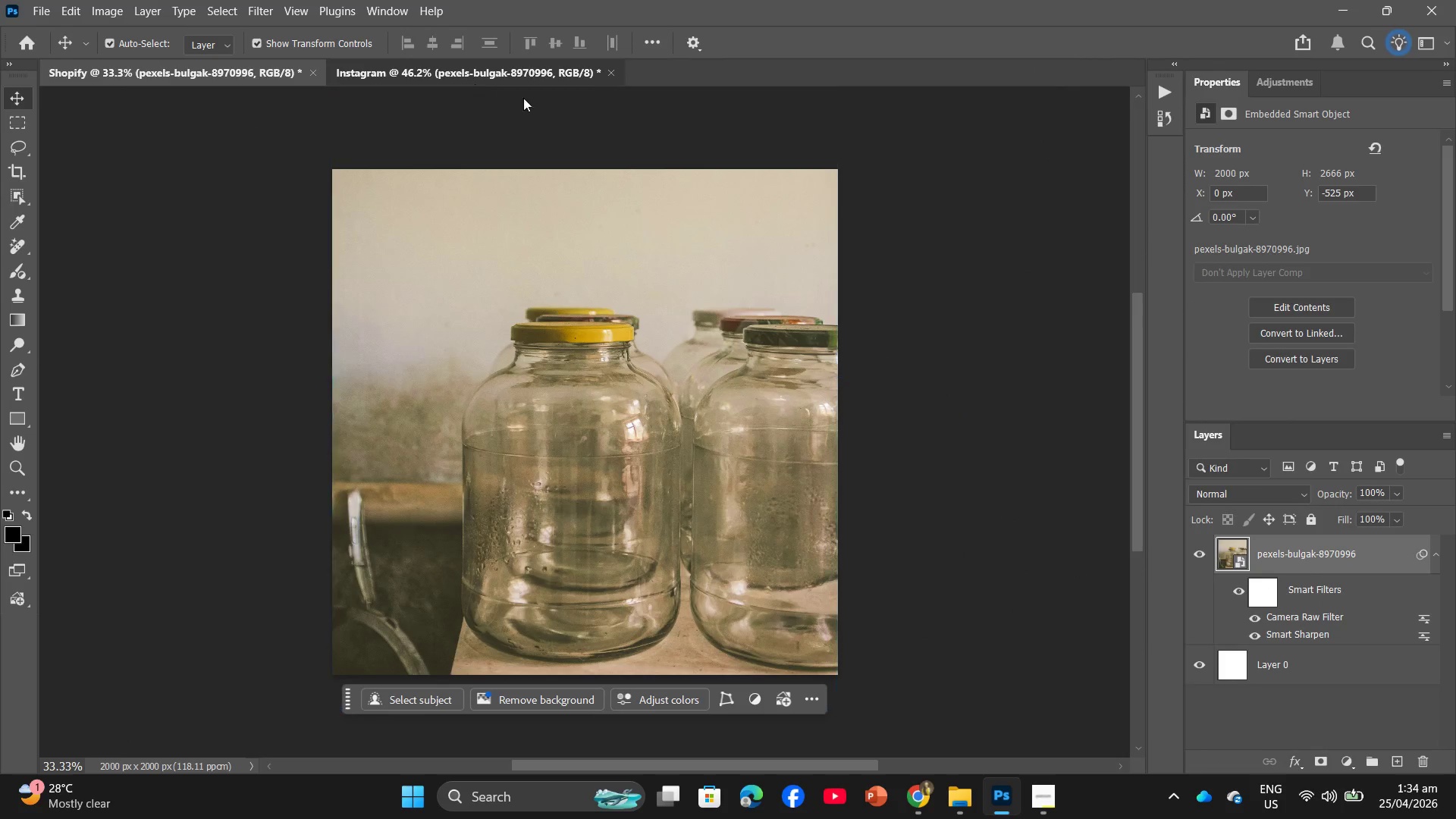 
left_click([42, 0])
 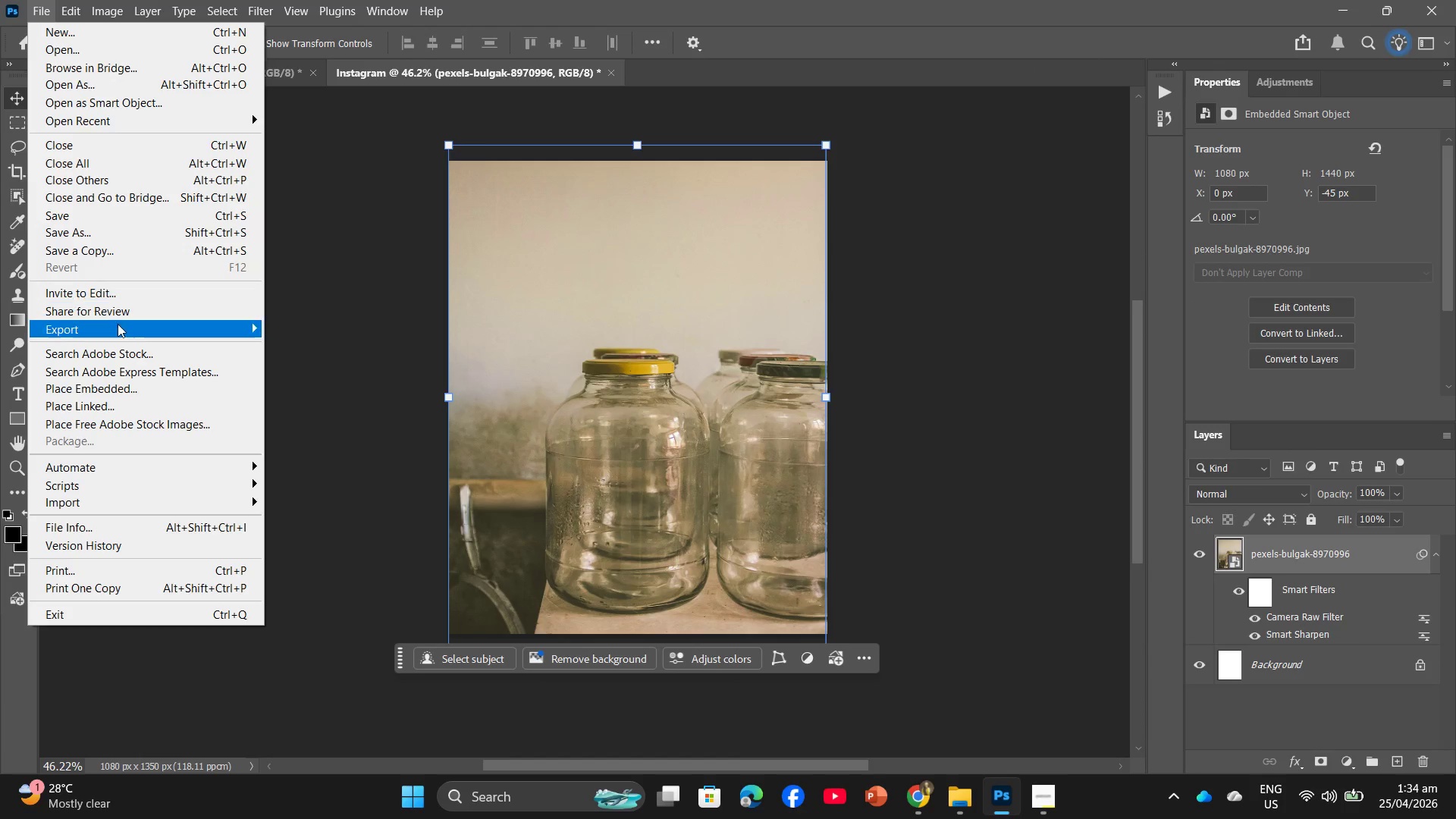 
left_click([118, 327])
 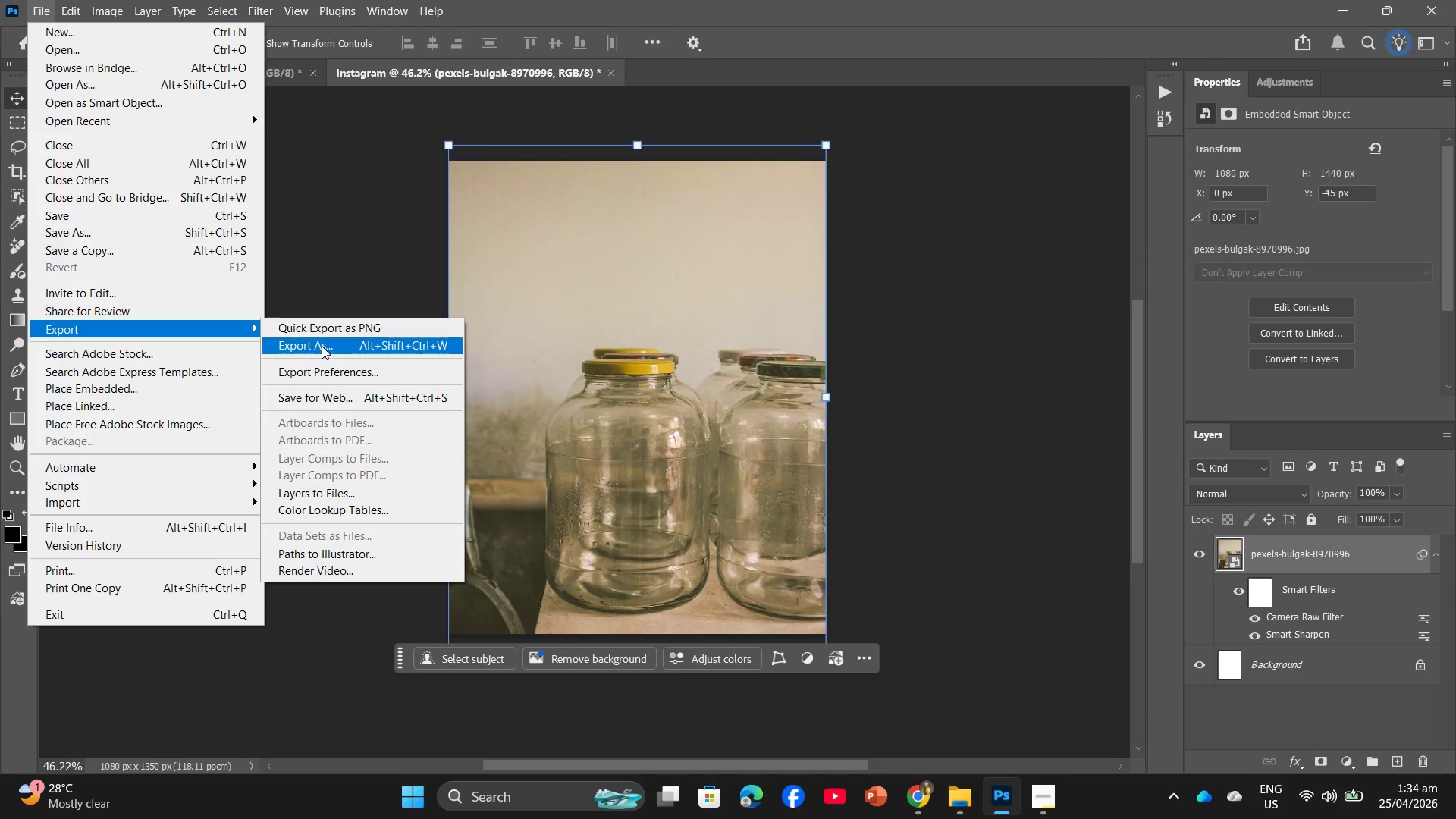 
left_click([322, 346])
 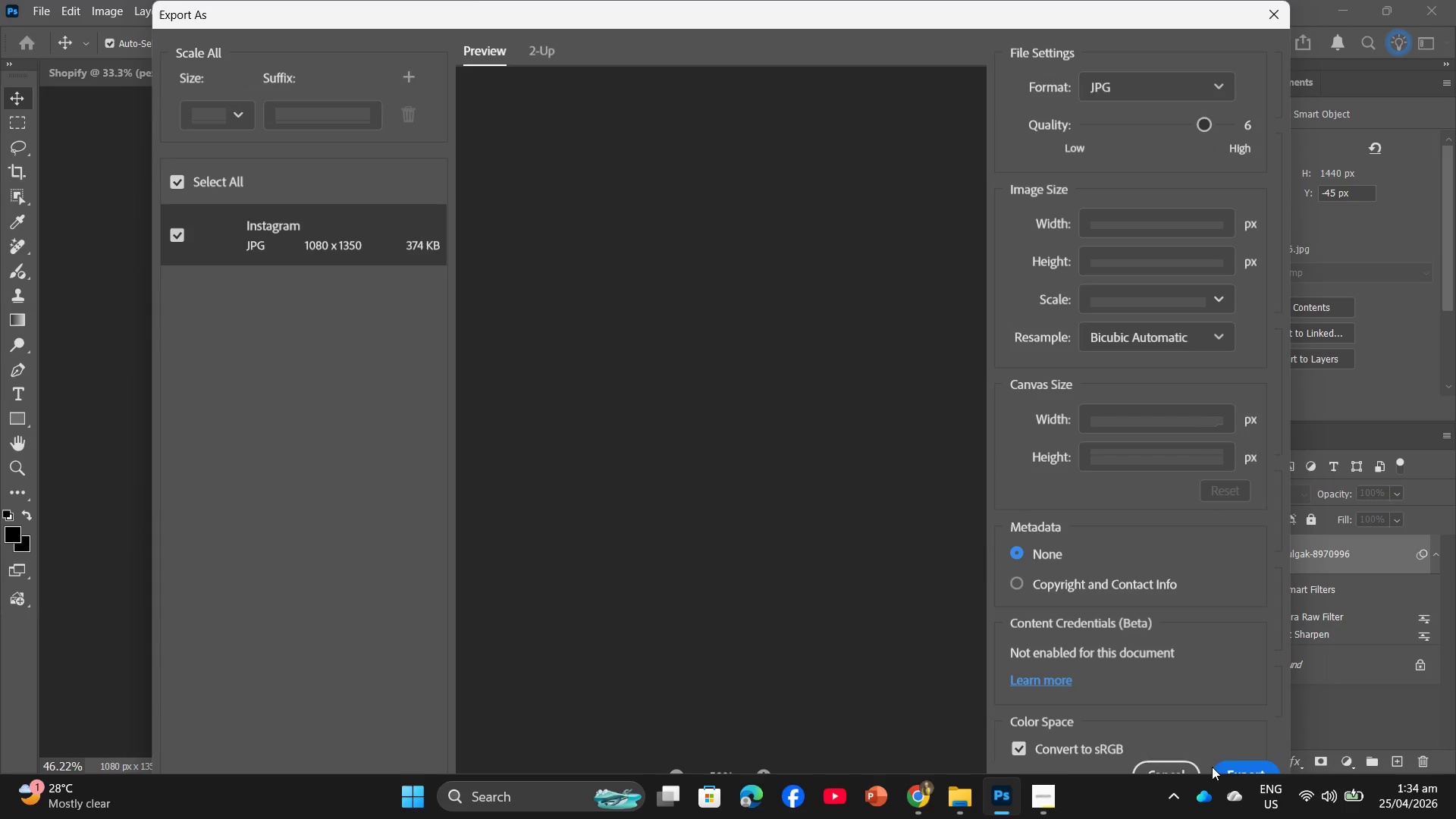 
left_click([1233, 766])
 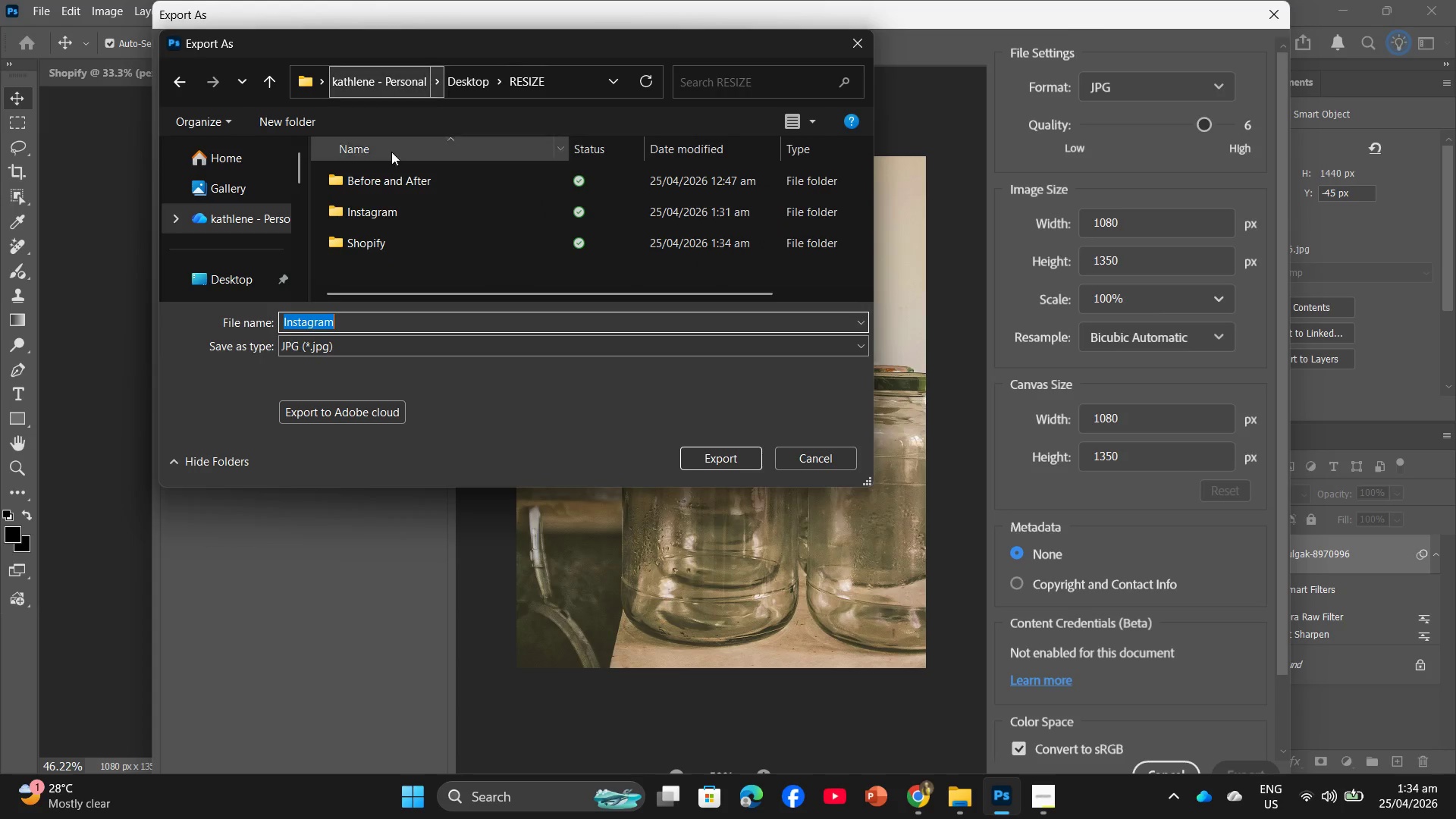 
left_click([408, 213])
 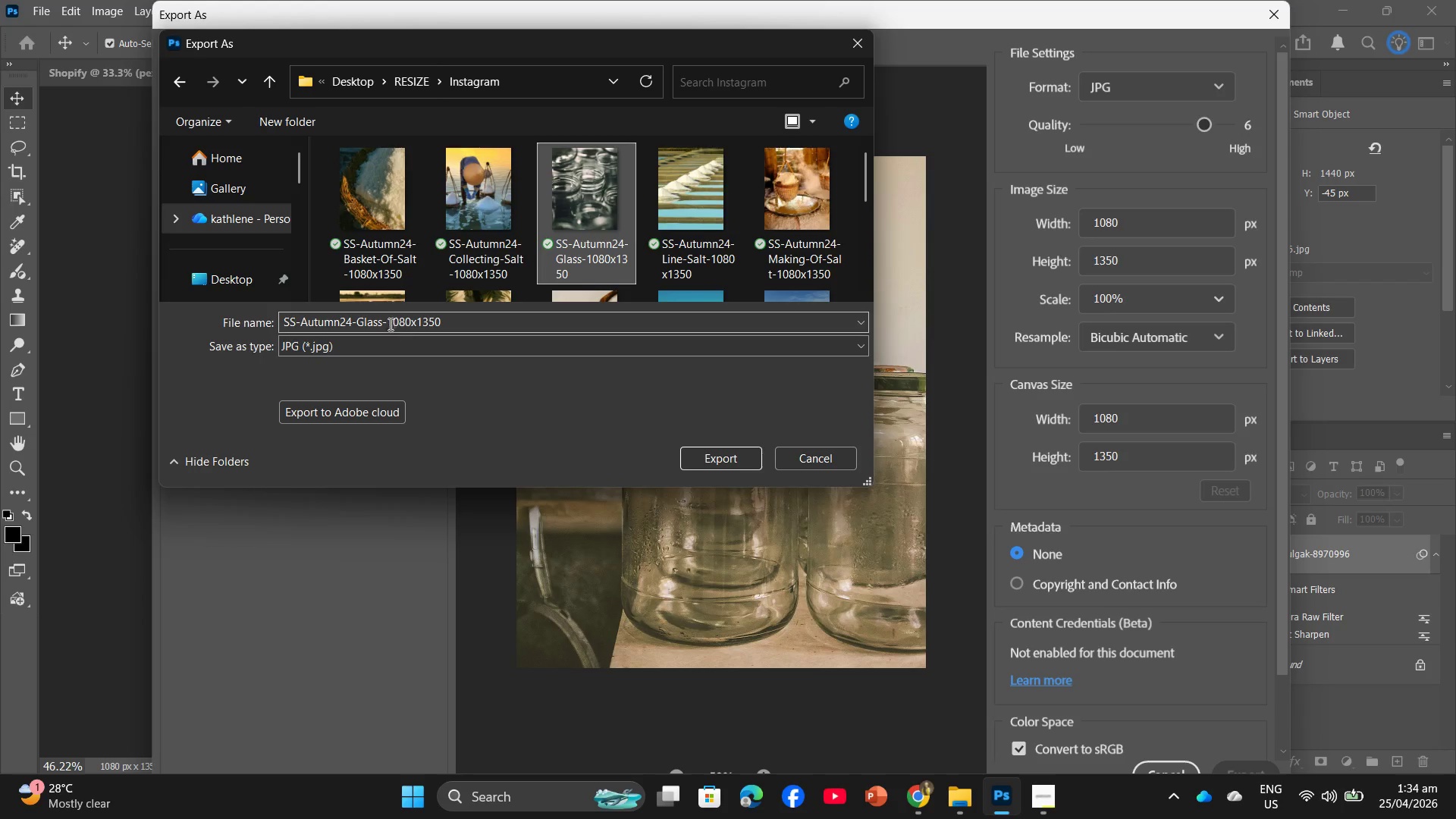 
left_click([390, 321])
 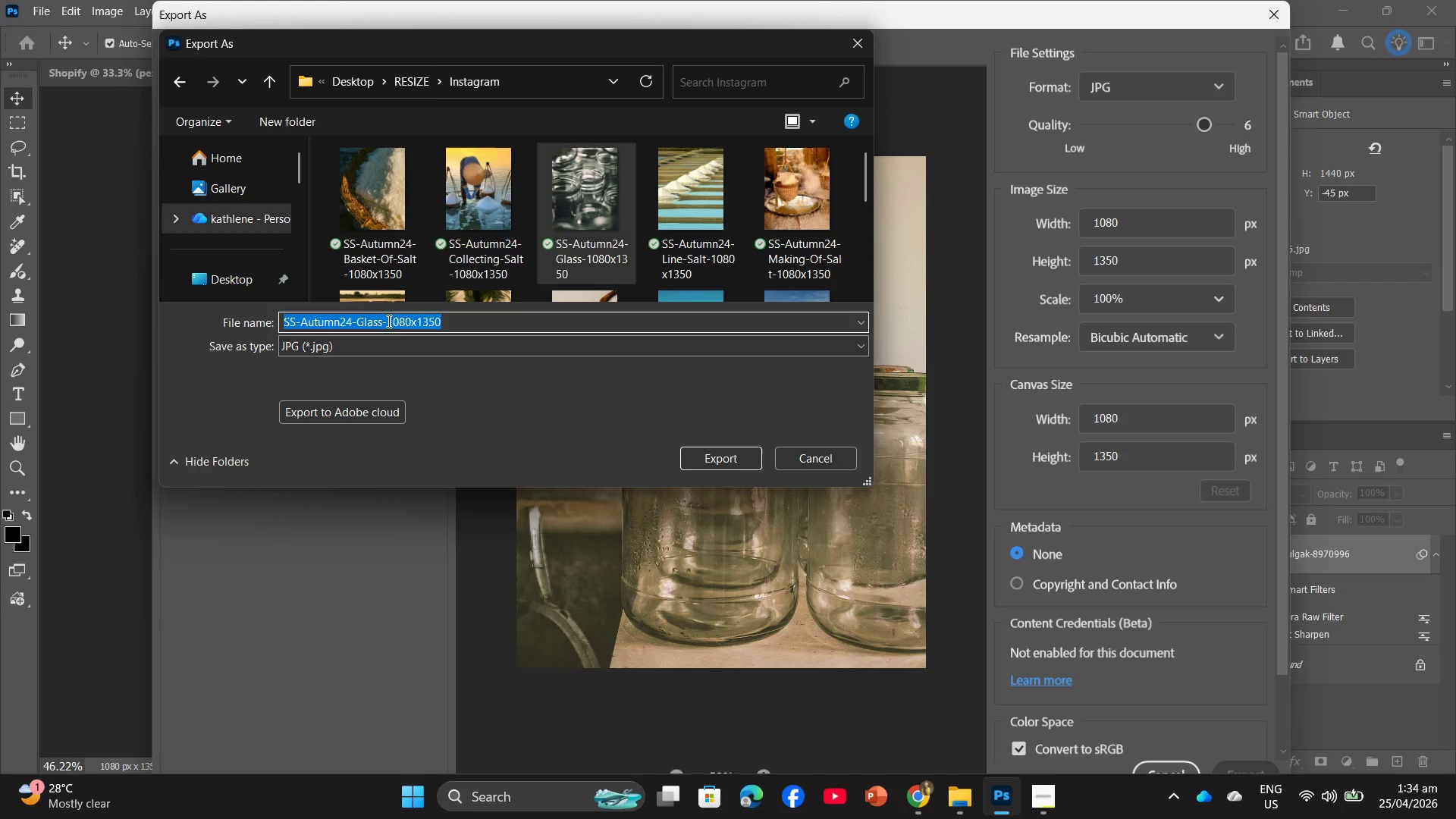 
left_click([387, 321])
 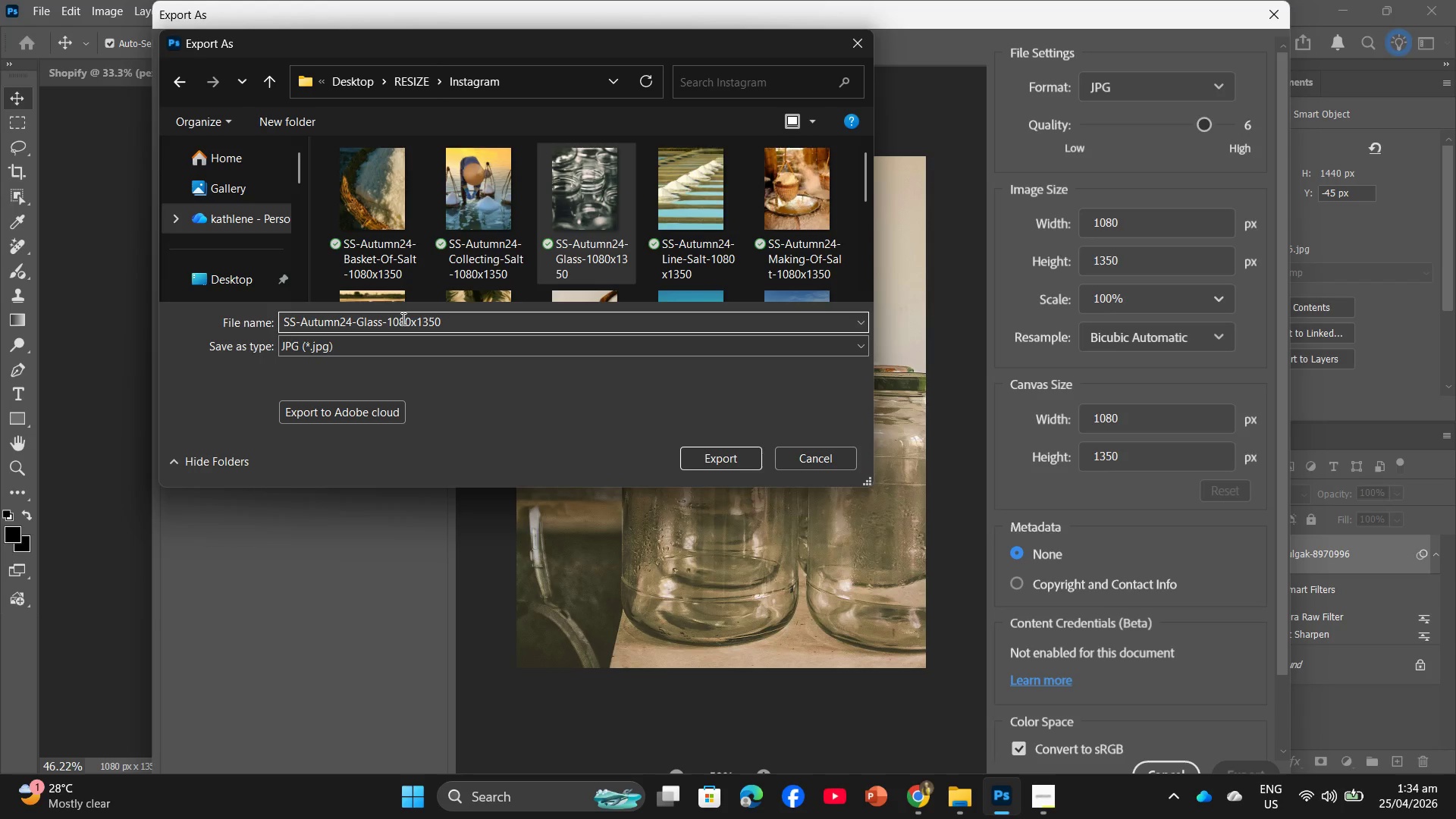 
type(Jar-)
 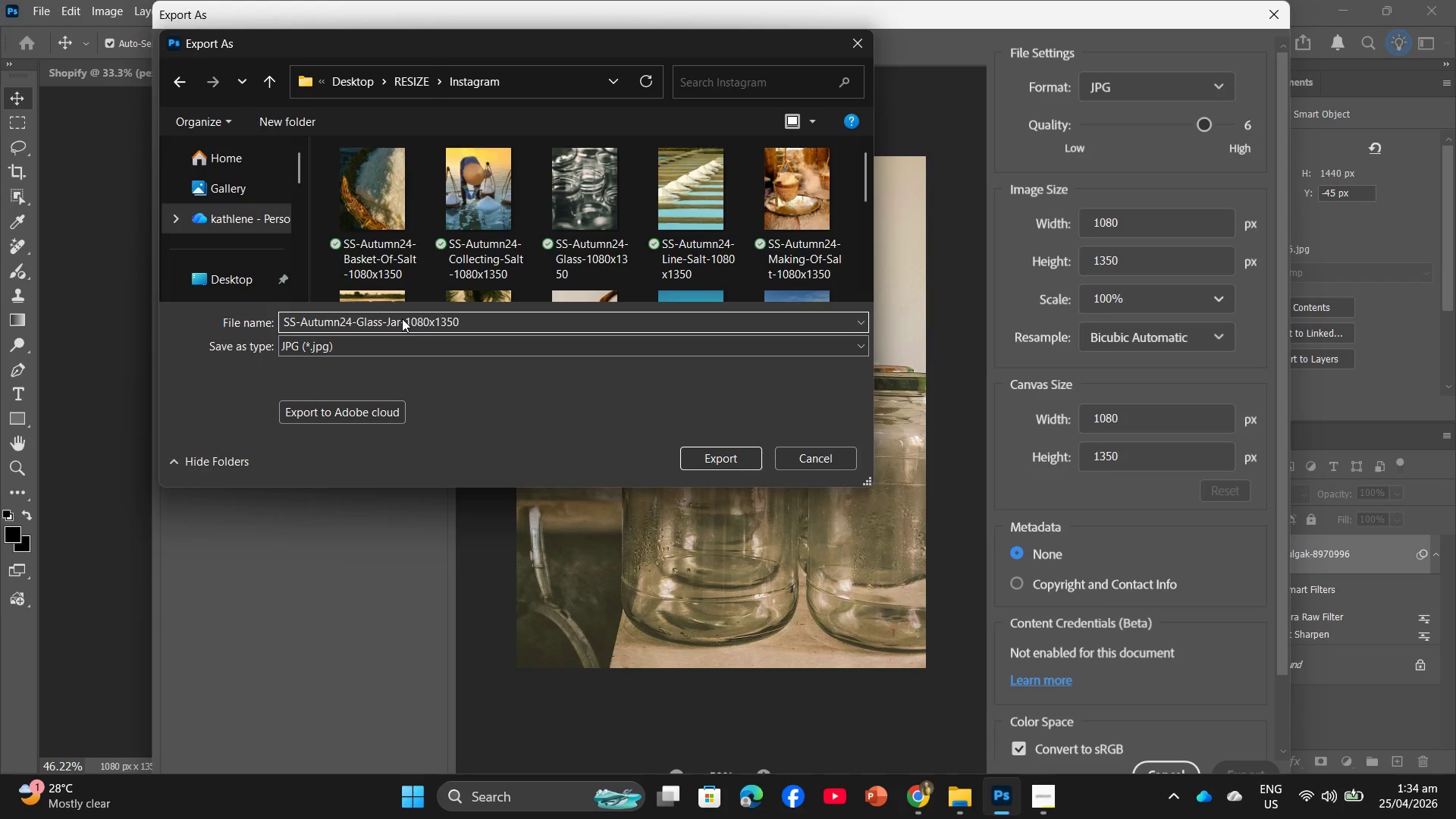 
key(Enter)
 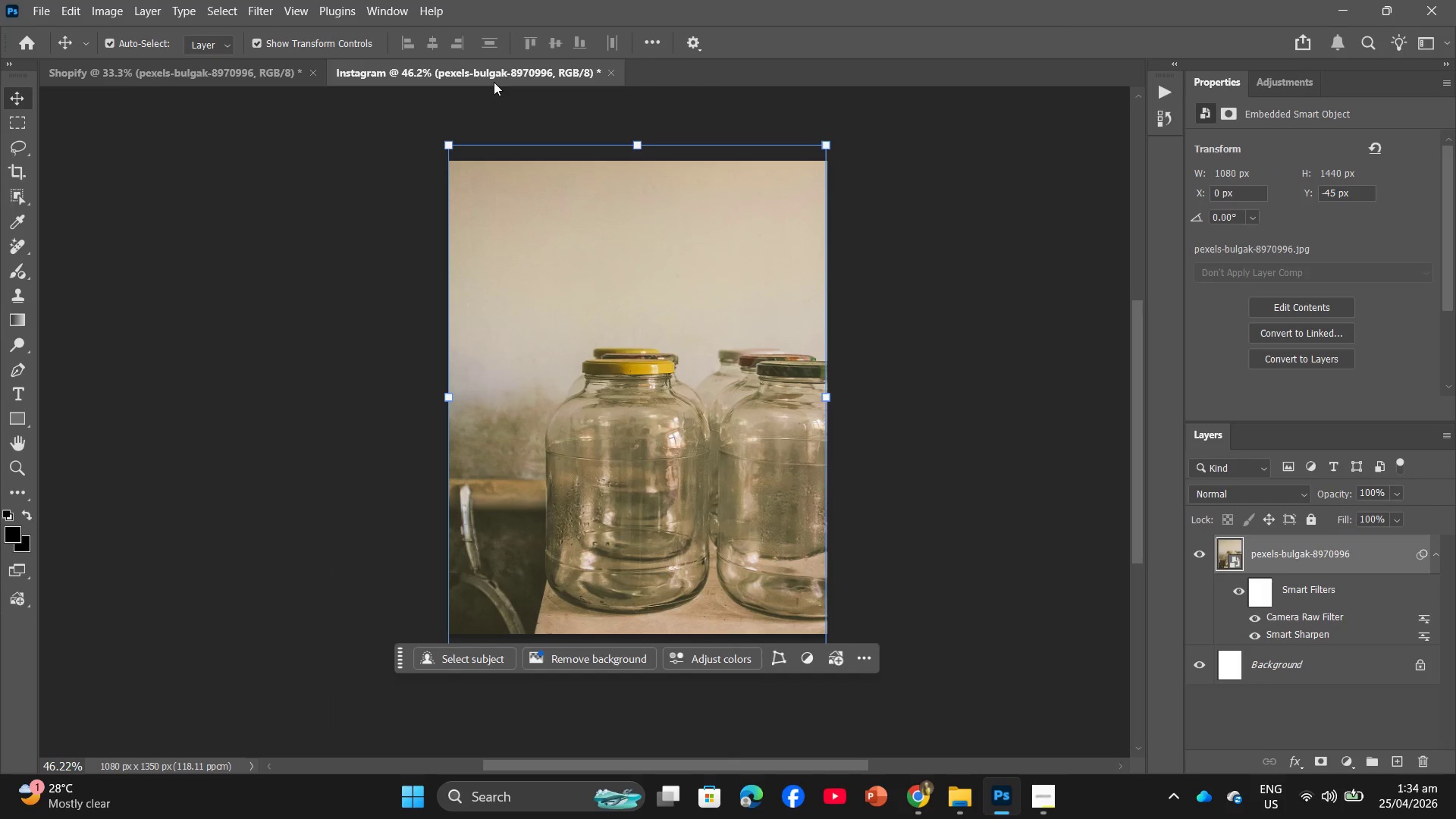 
key(Backspace)
 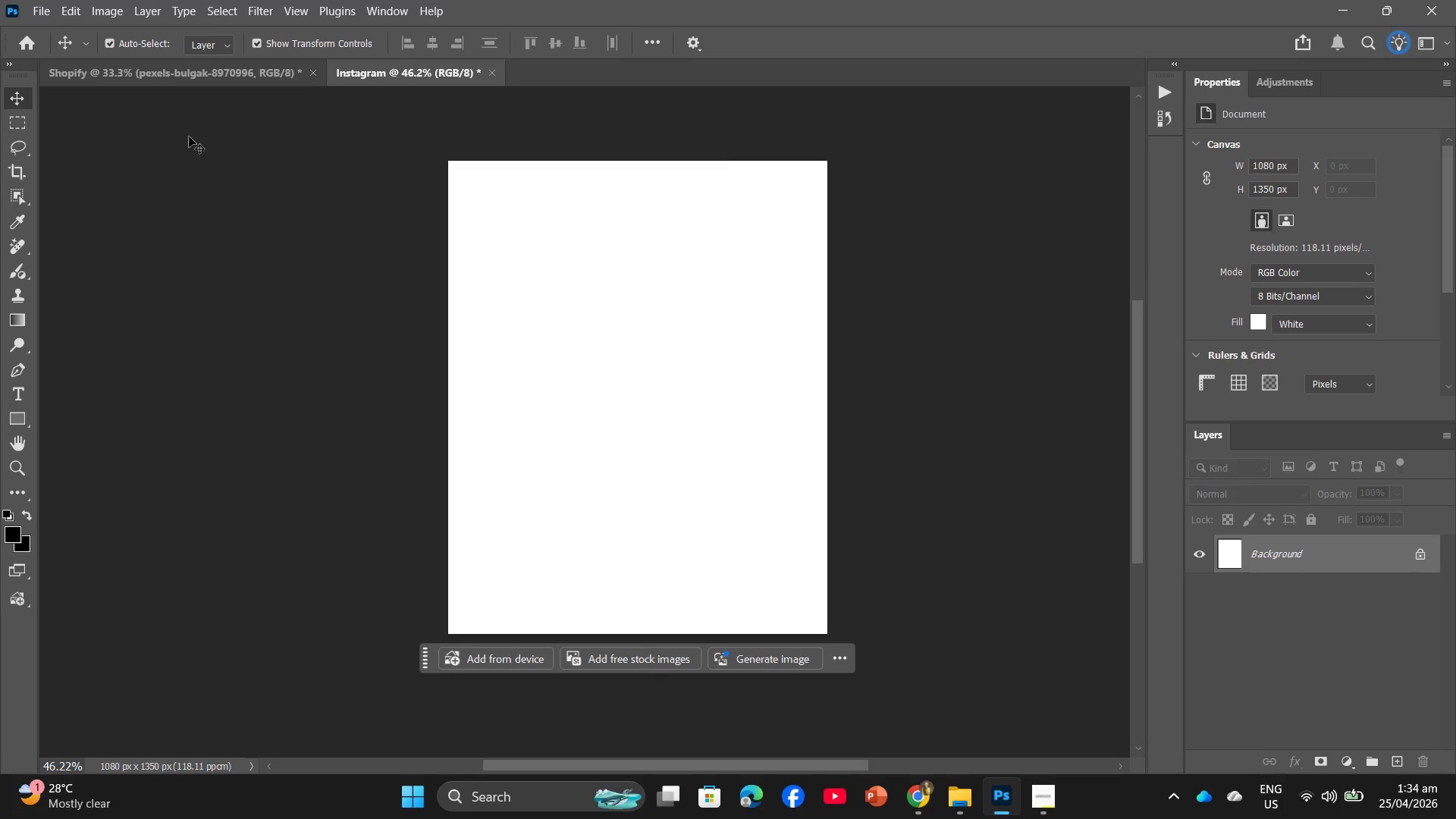 
left_click([198, 63])
 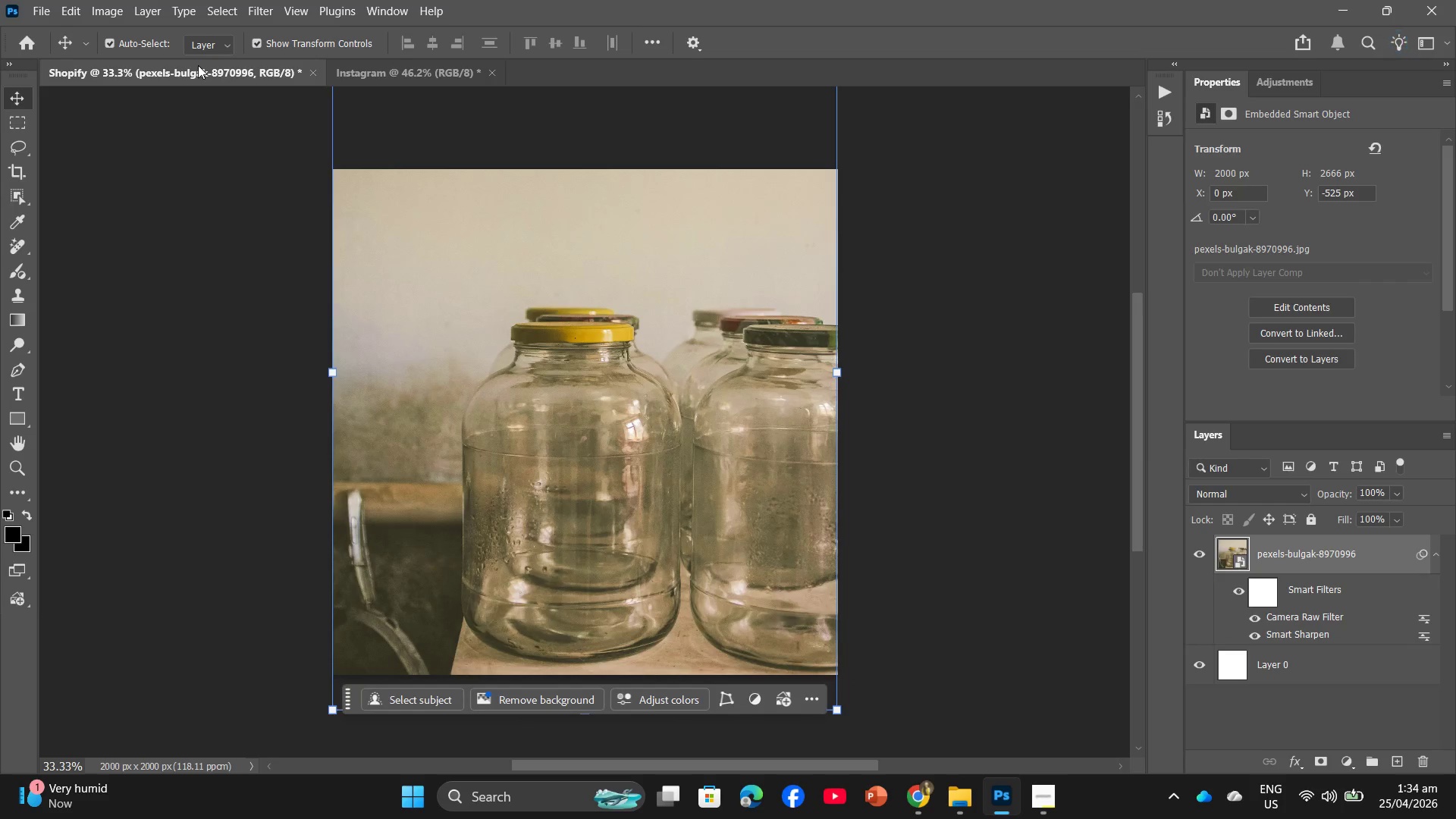 
key(Backspace)
 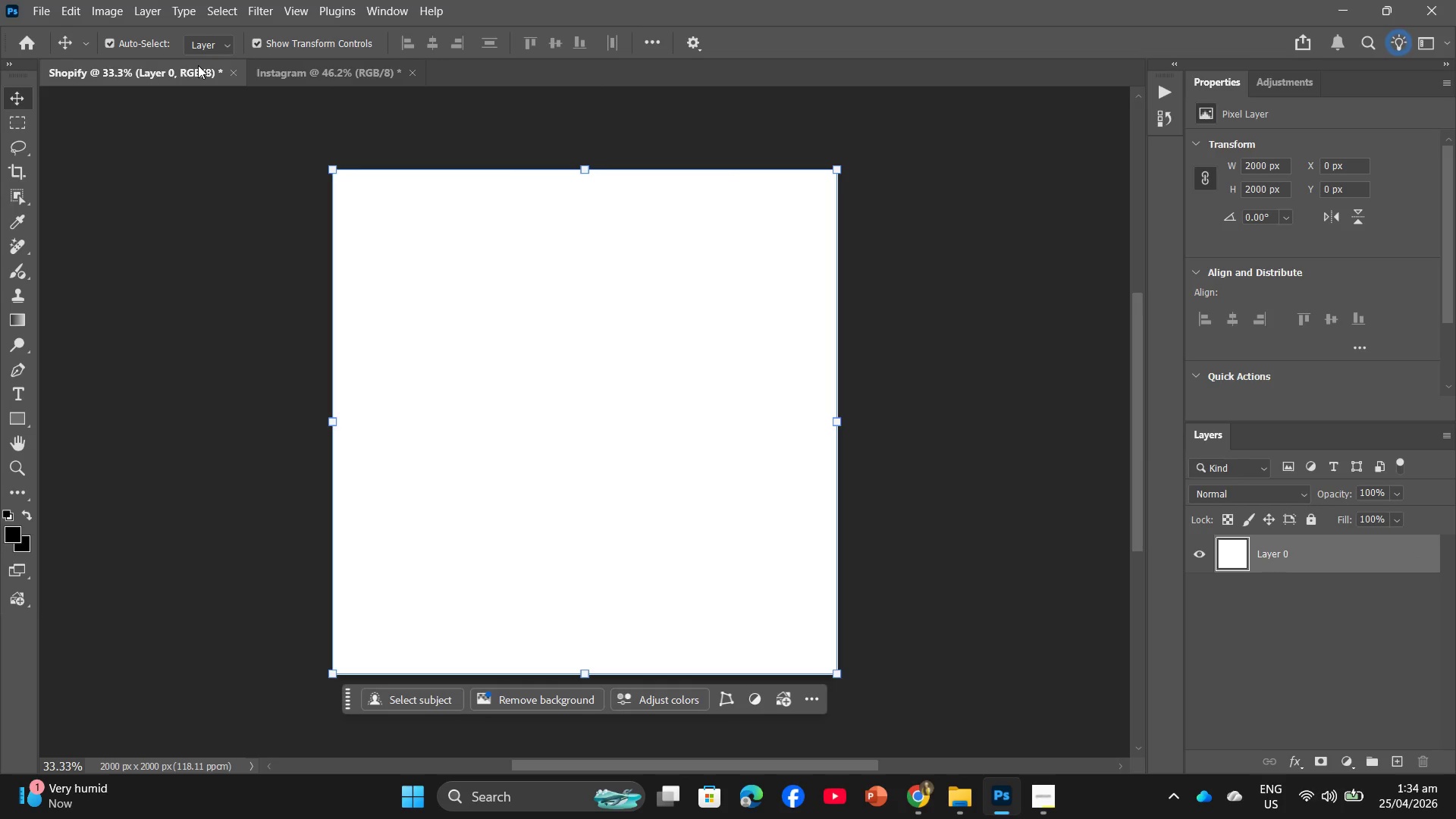 
key(Alt+AltLeft)
 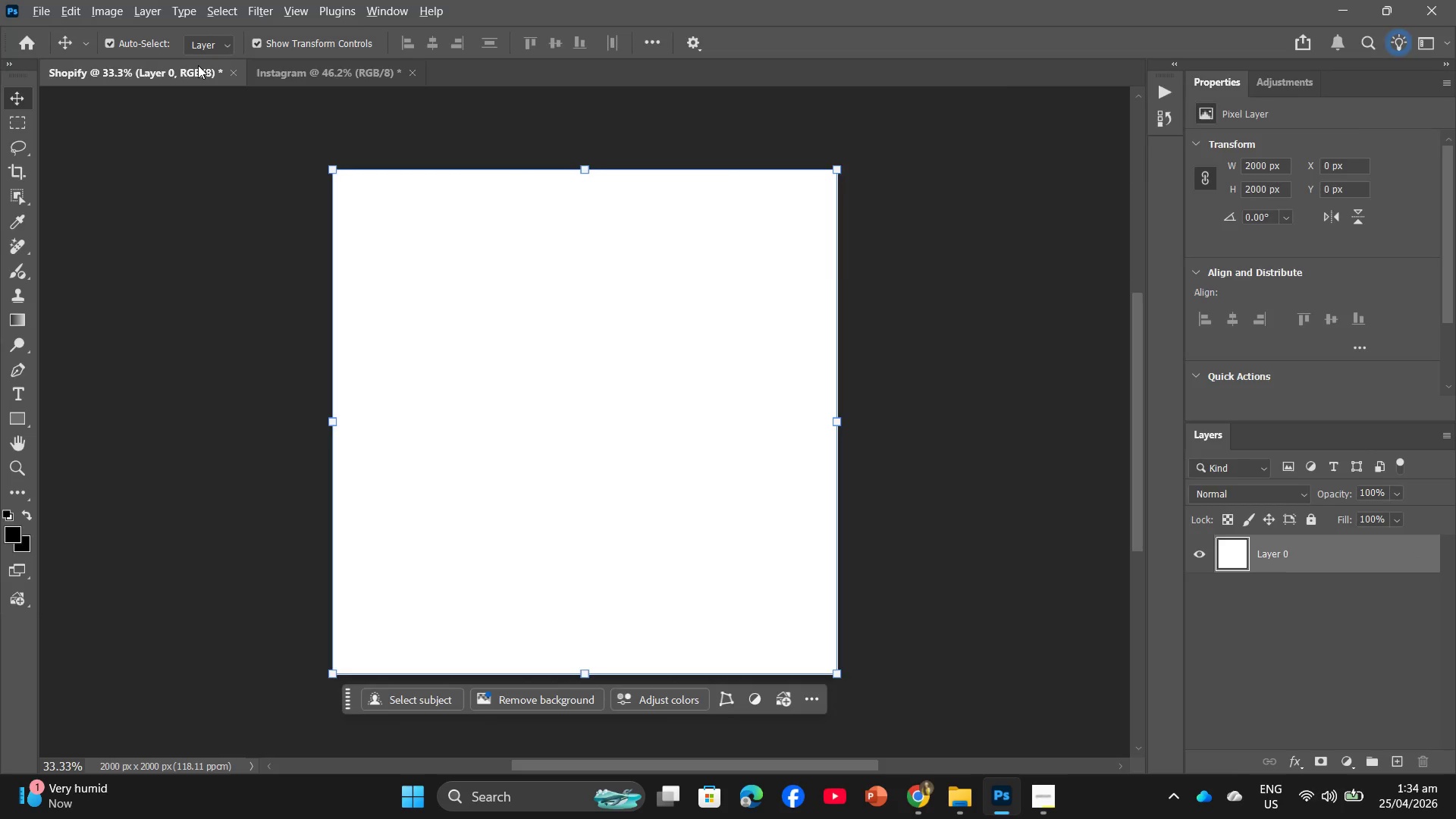 
key(Alt+Tab)
 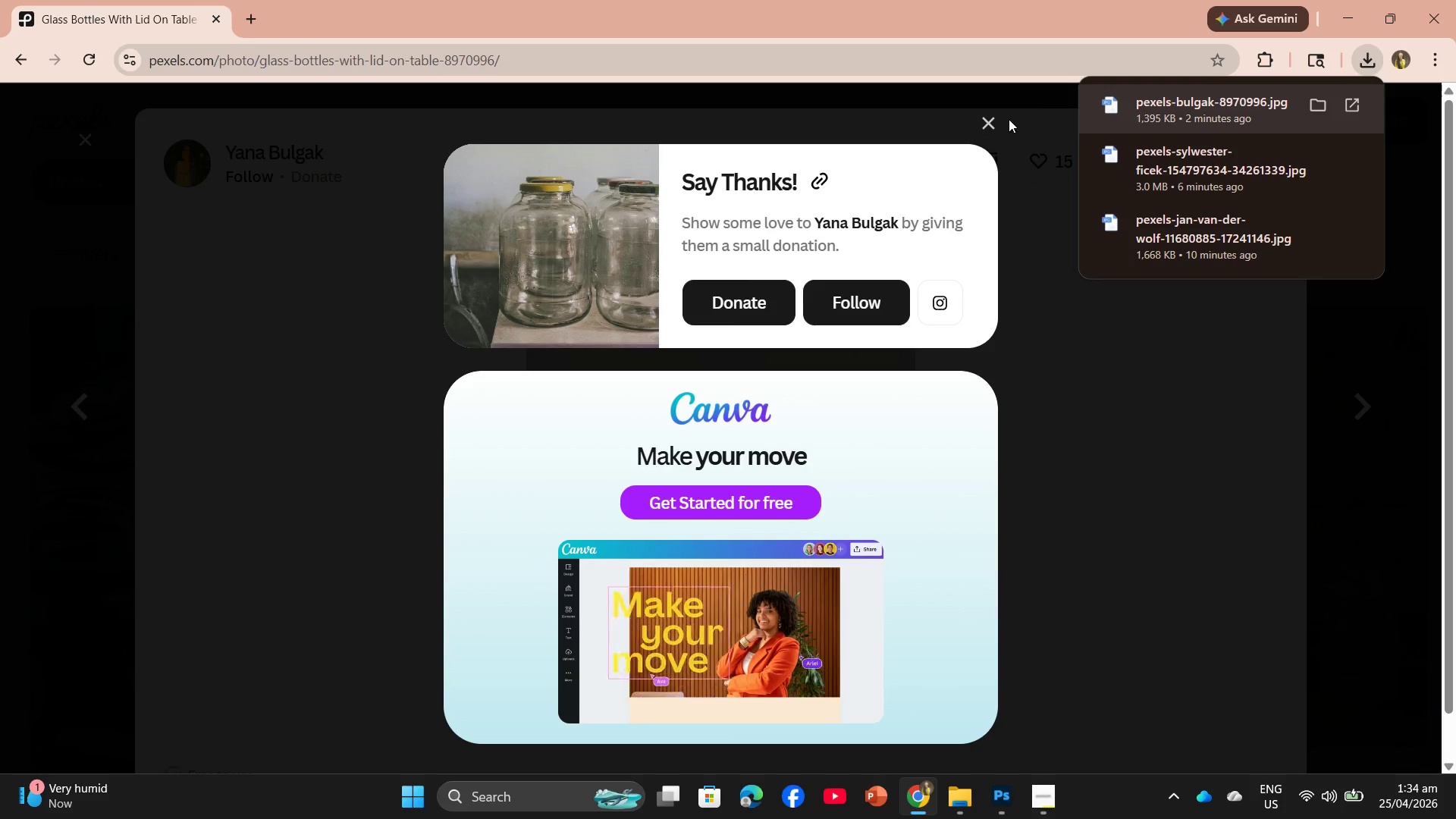 
left_click([990, 121])
 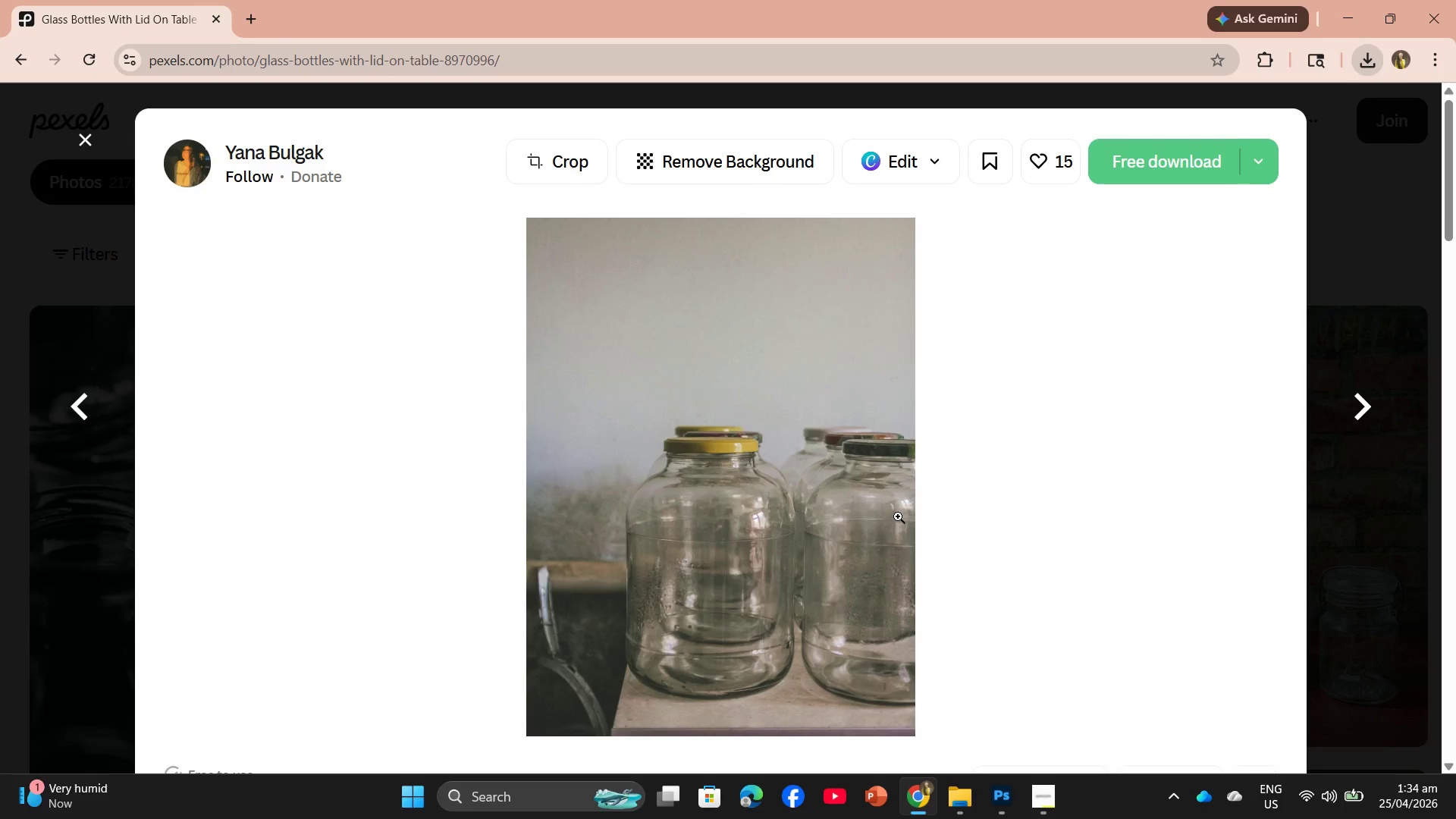 
scroll: coordinate [903, 497], scroll_direction: down, amount: 17.0
 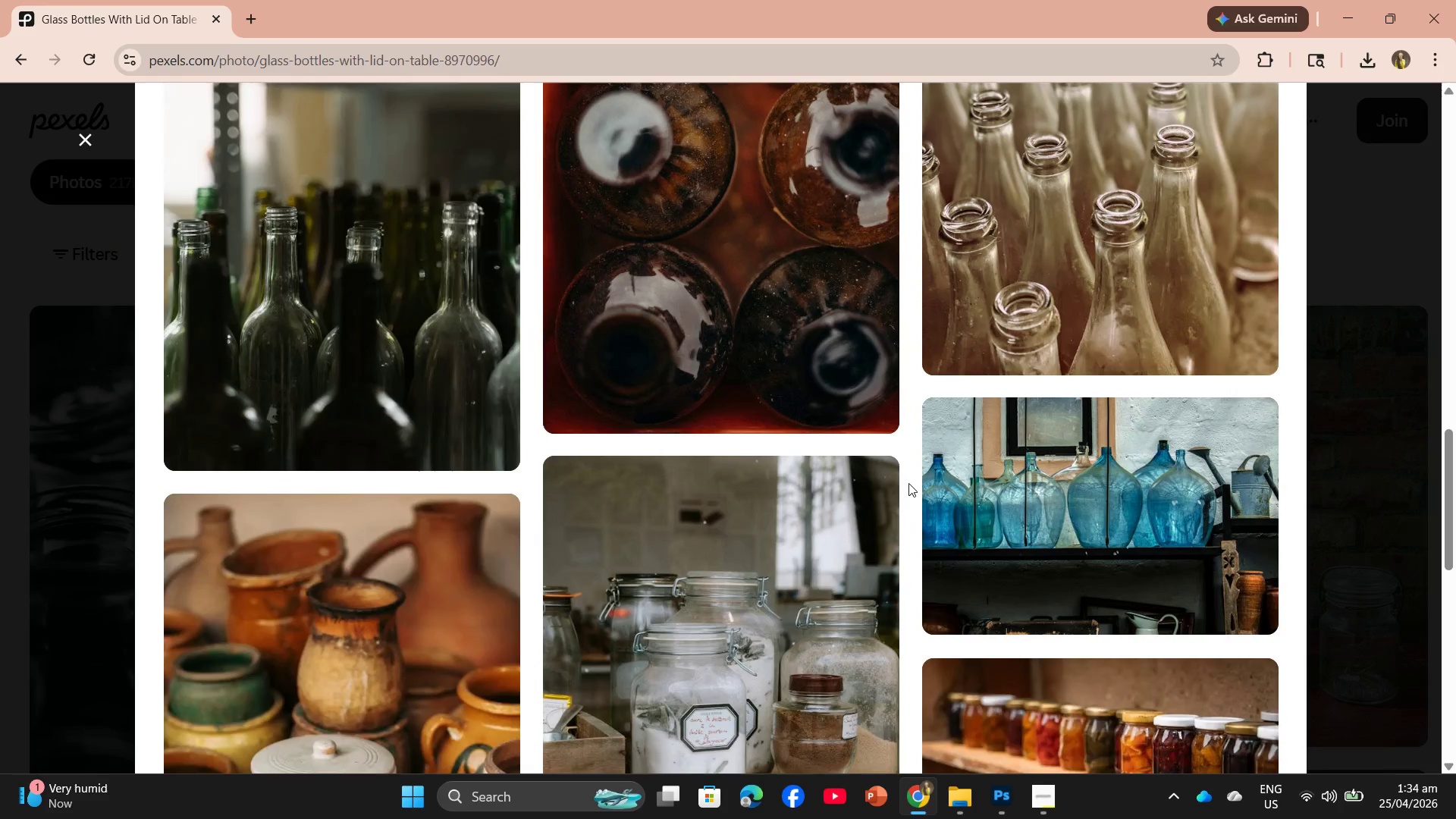 
scroll: coordinate [908, 482], scroll_direction: up, amount: 9.0
 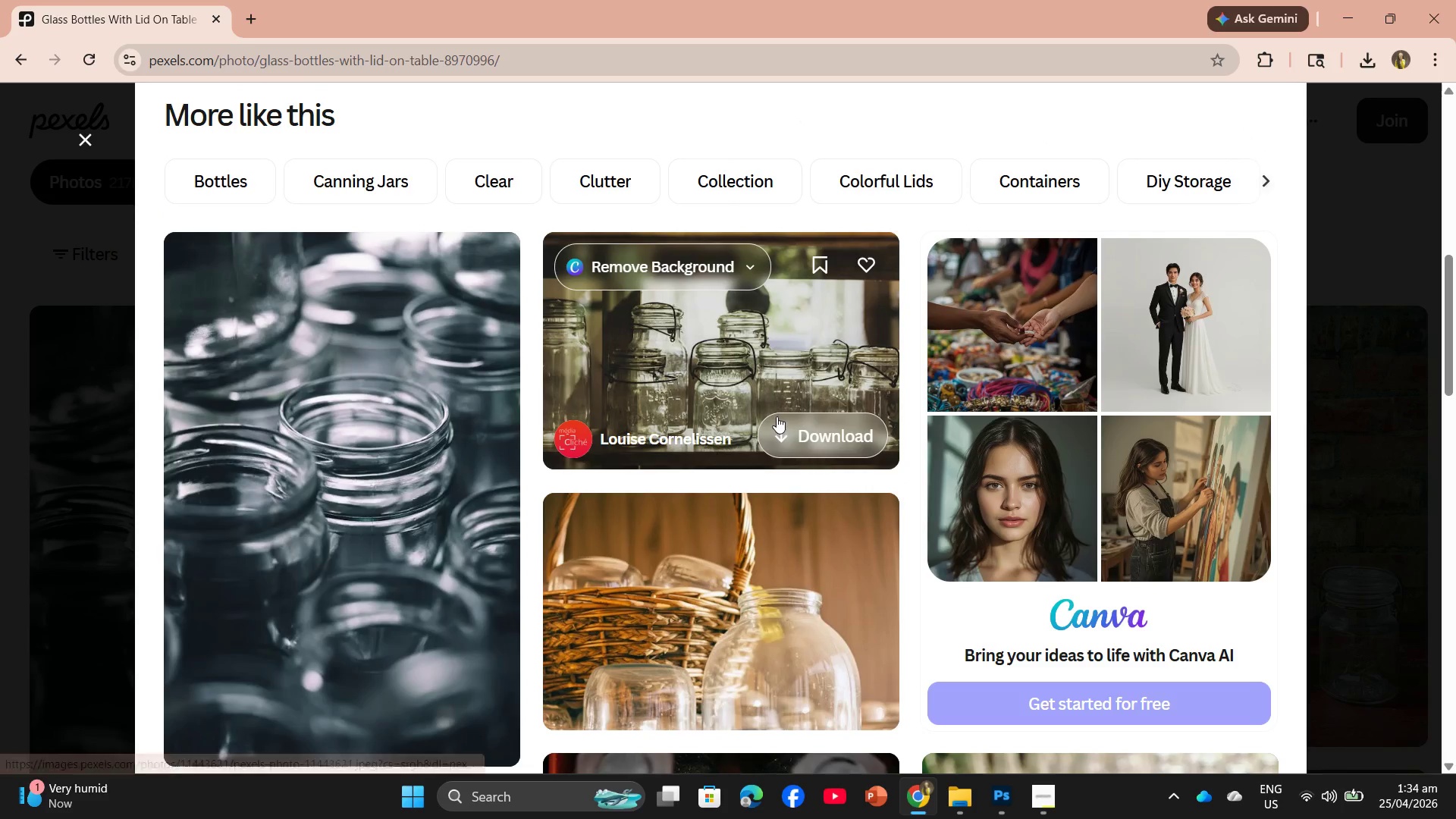 
left_click([736, 340])
 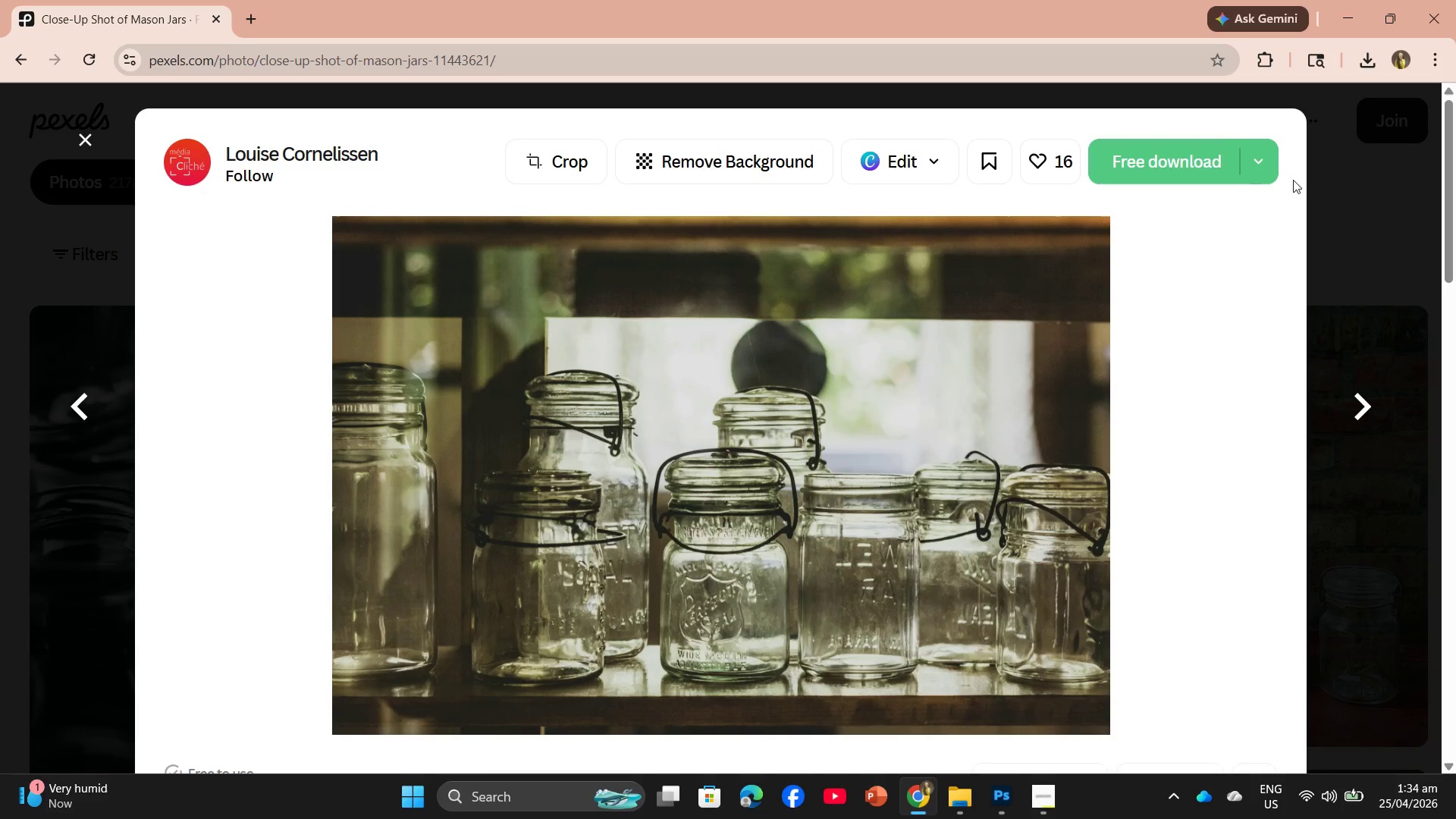 
left_click([1132, 162])
 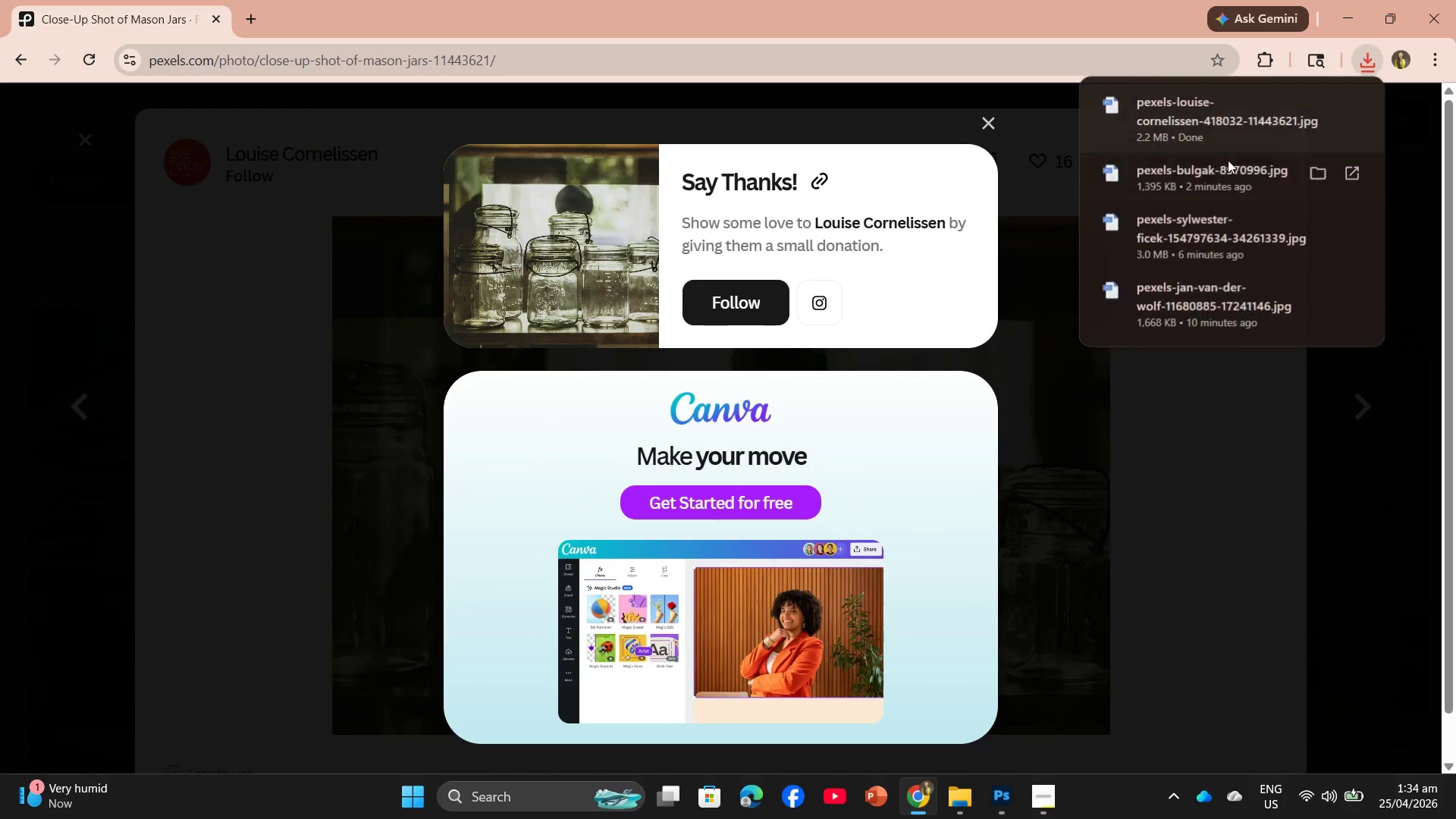 
left_click_drag(start_coordinate=[1205, 120], to_coordinate=[651, 372])
 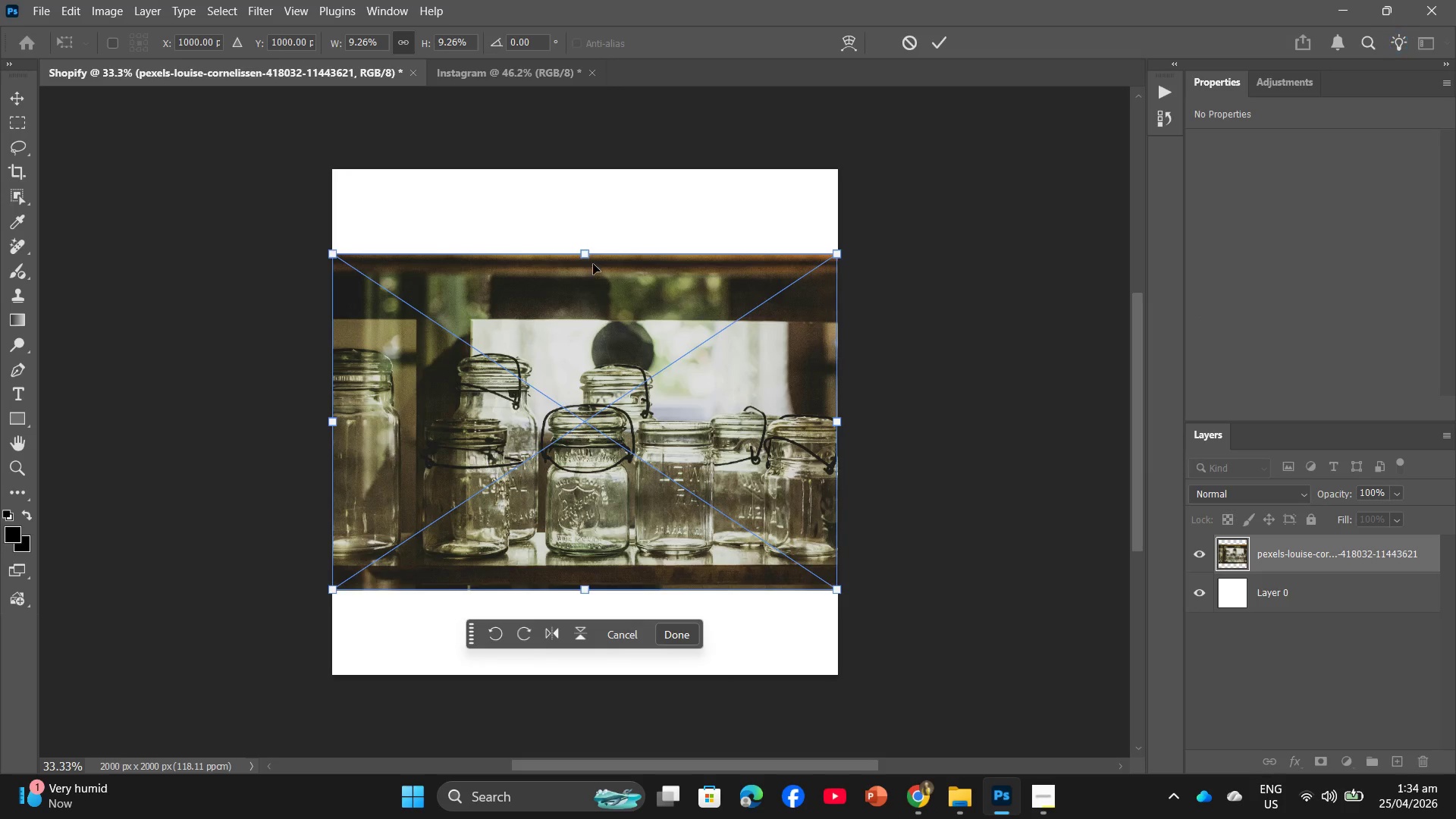 
left_click_drag(start_coordinate=[584, 255], to_coordinate=[585, 171])
 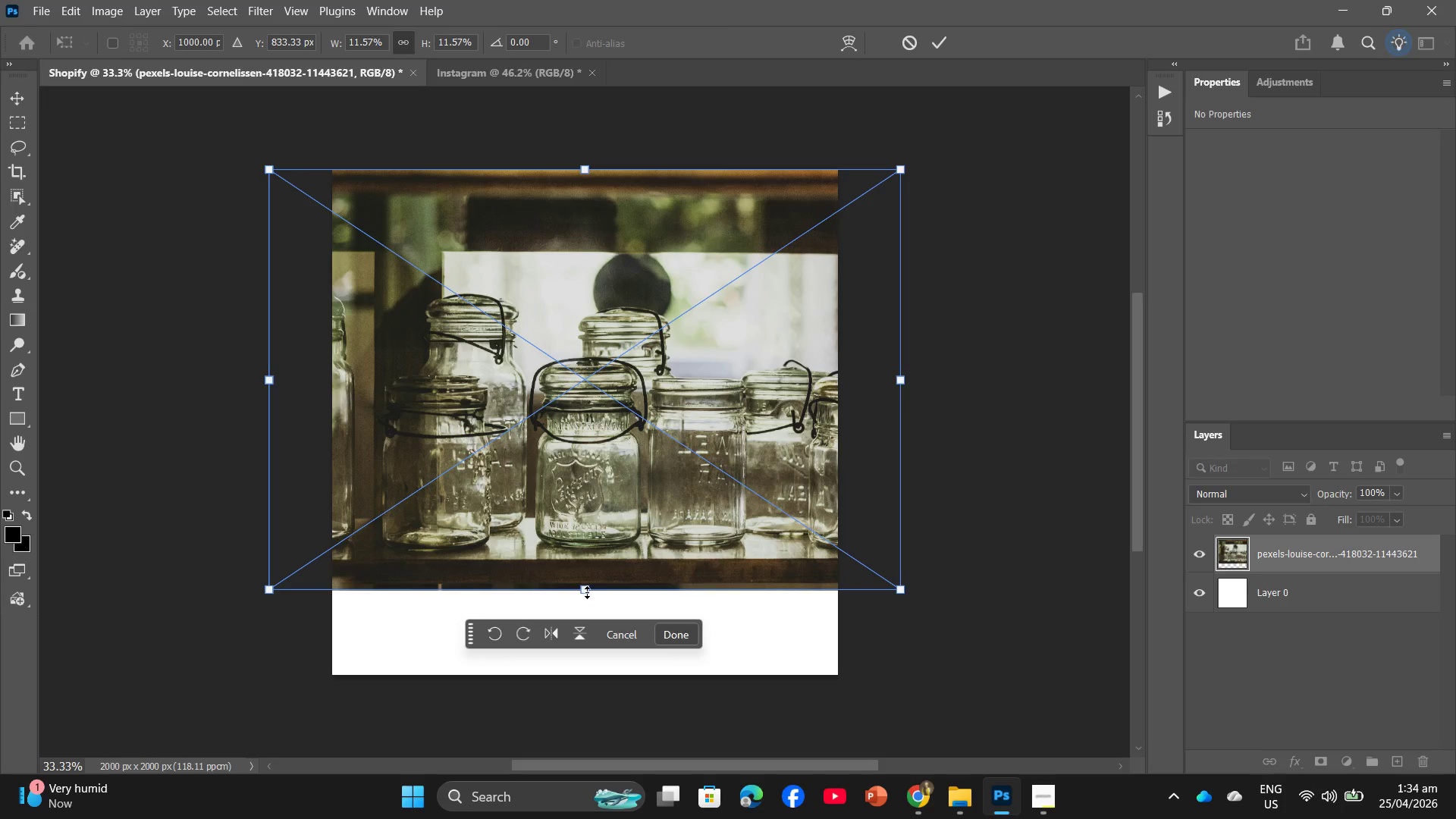 
left_click_drag(start_coordinate=[587, 592], to_coordinate=[596, 671])
 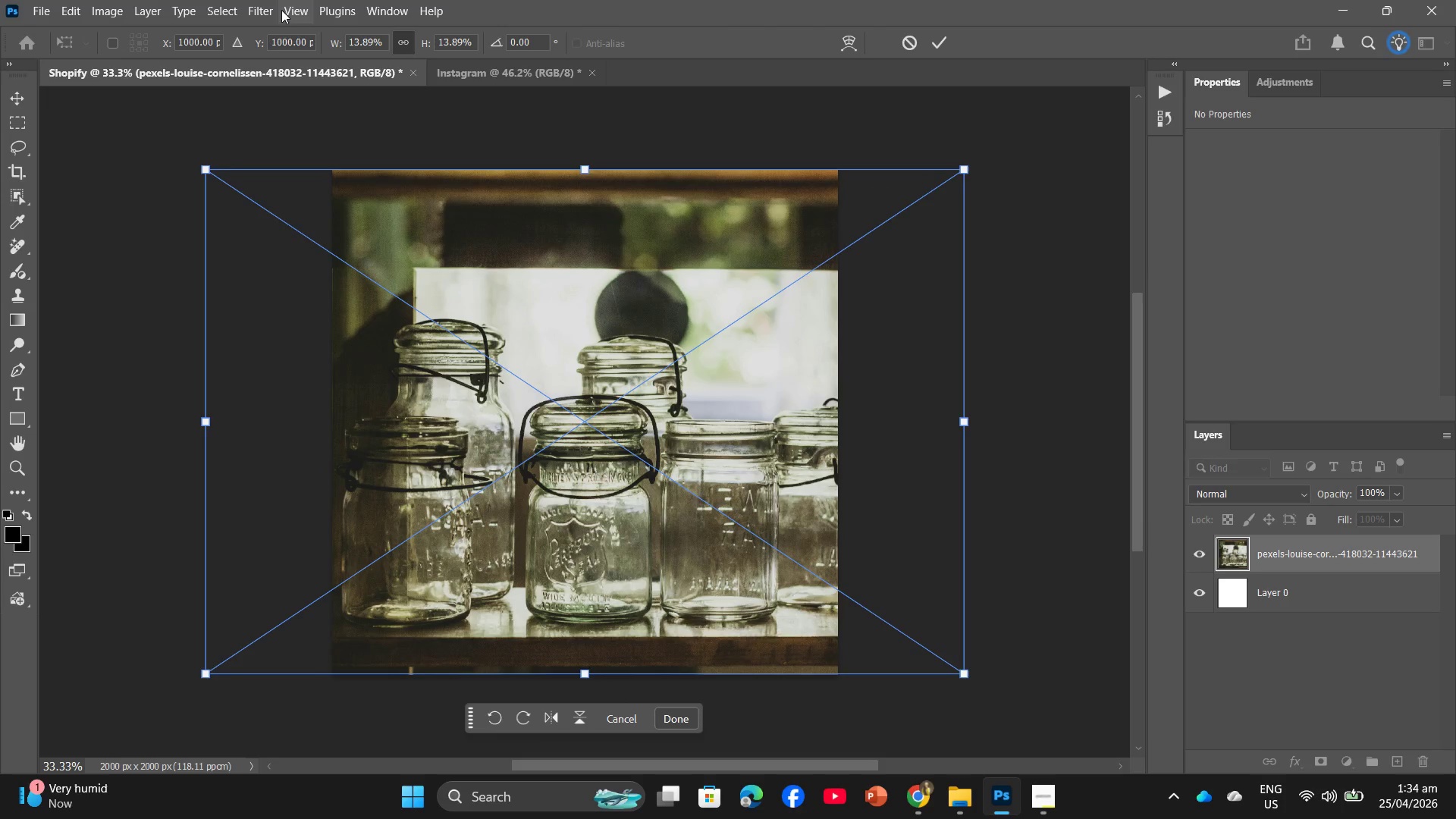 
left_click([267, 5])
 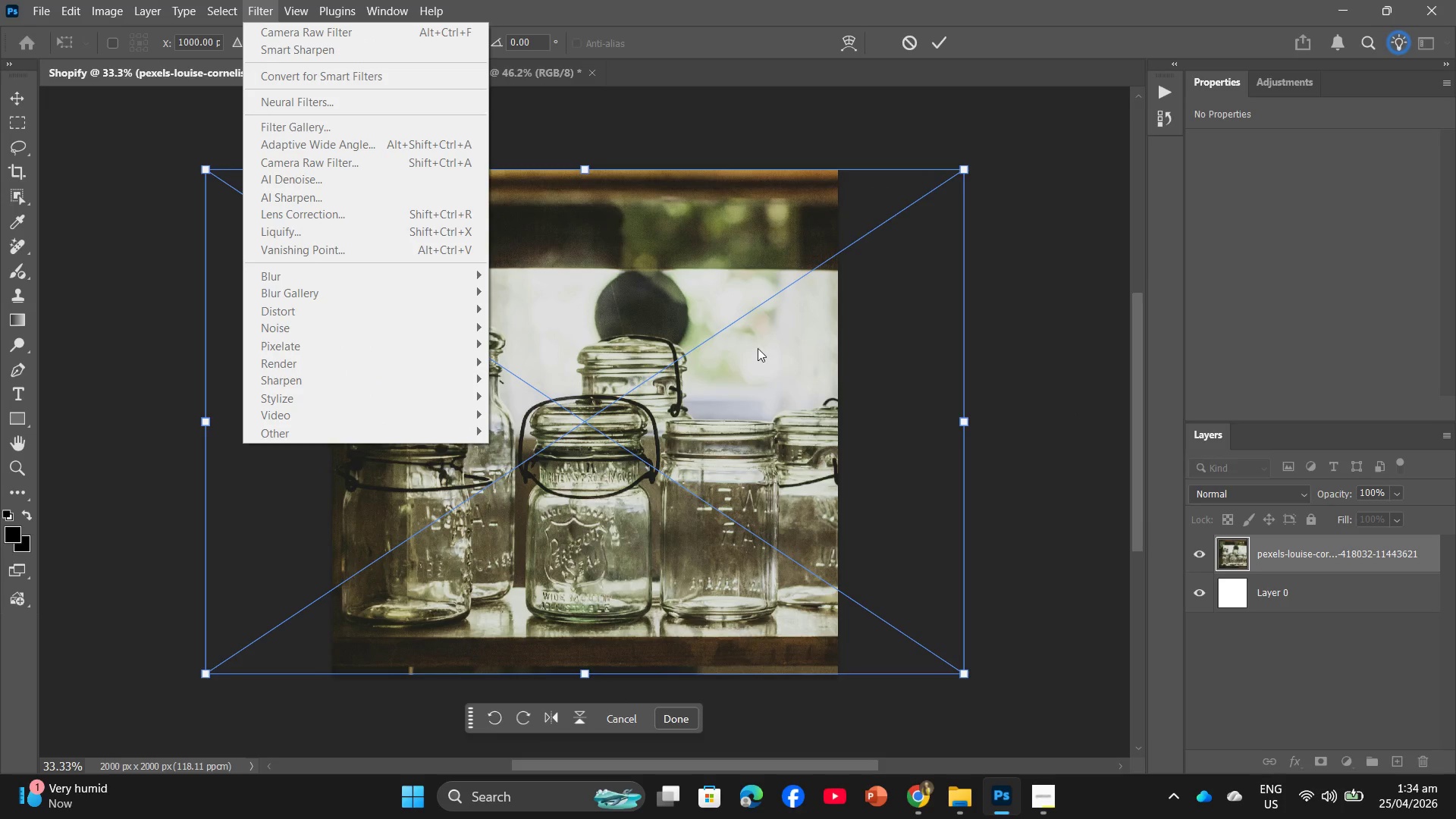 
left_click([760, 340])
 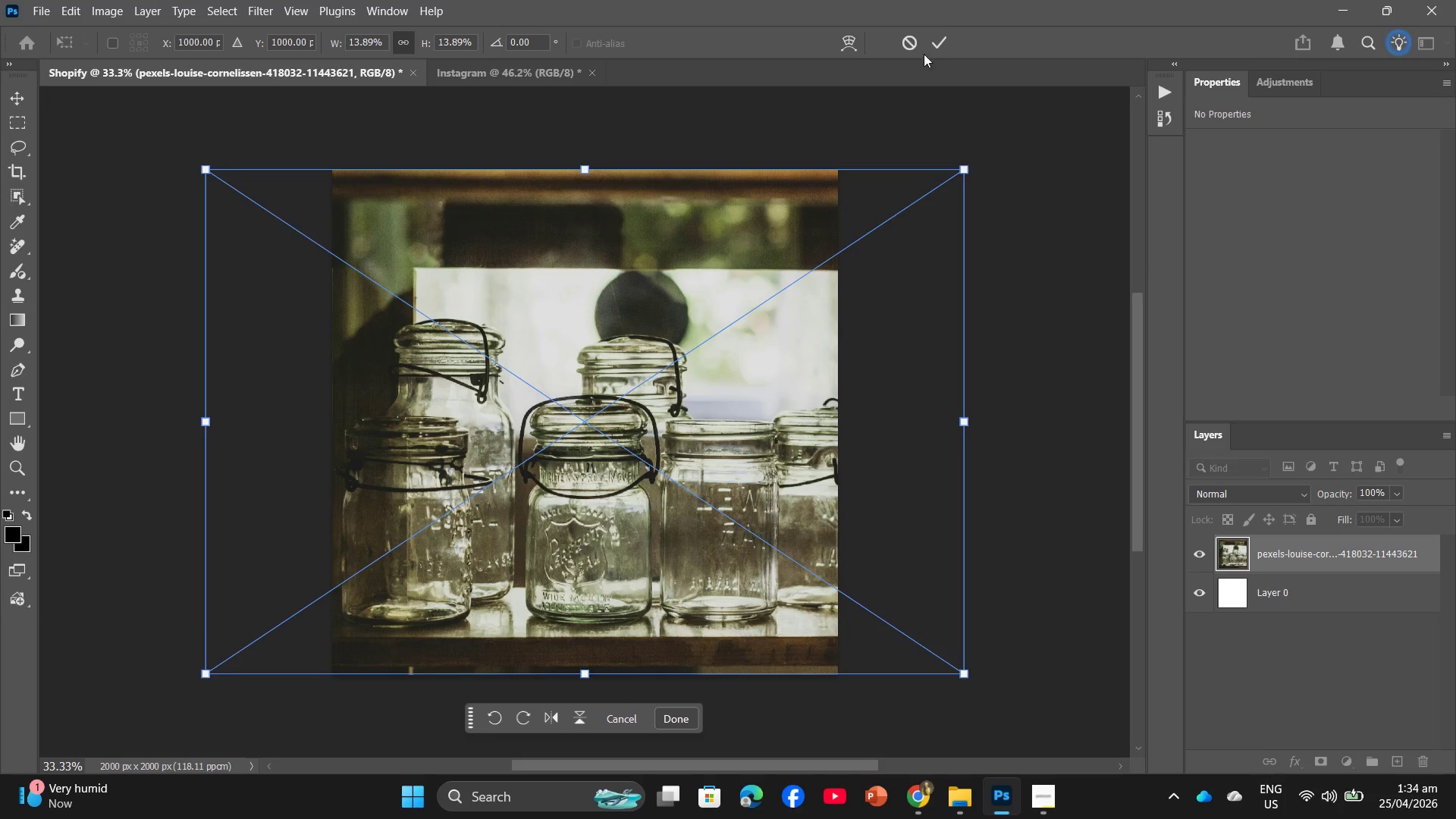 
left_click([936, 39])
 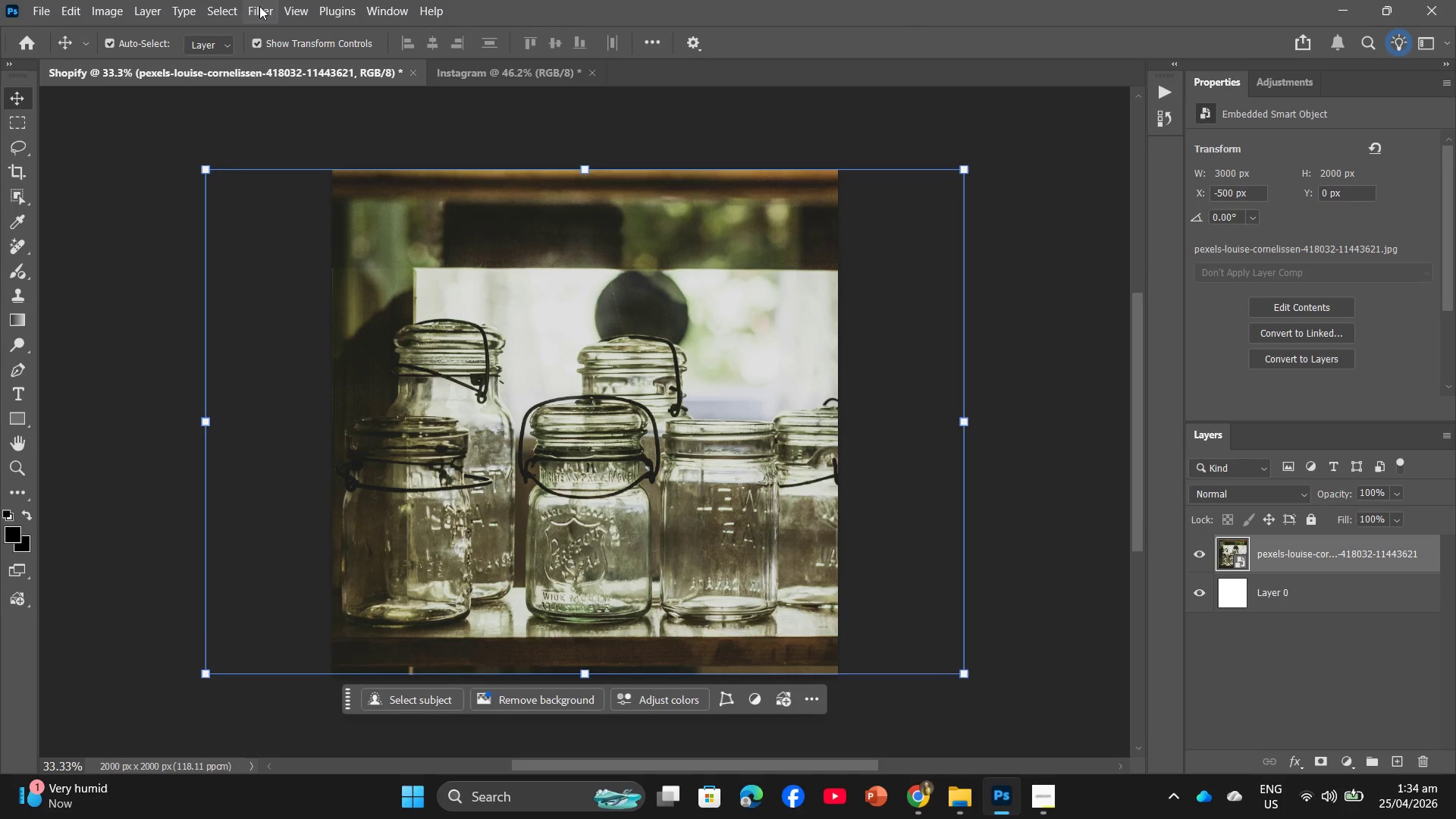 
left_click([268, 7])
 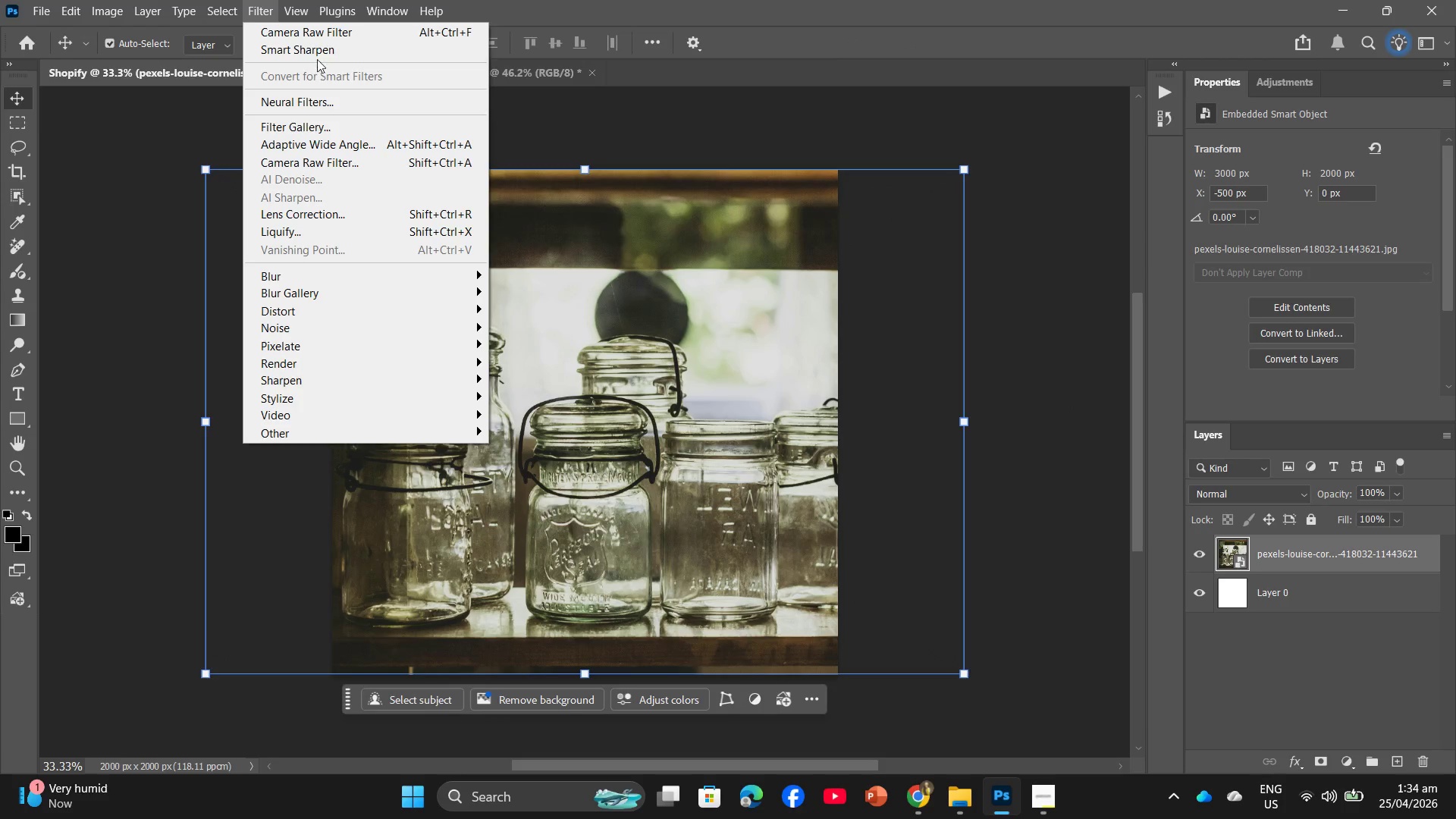 
left_click([317, 58])
 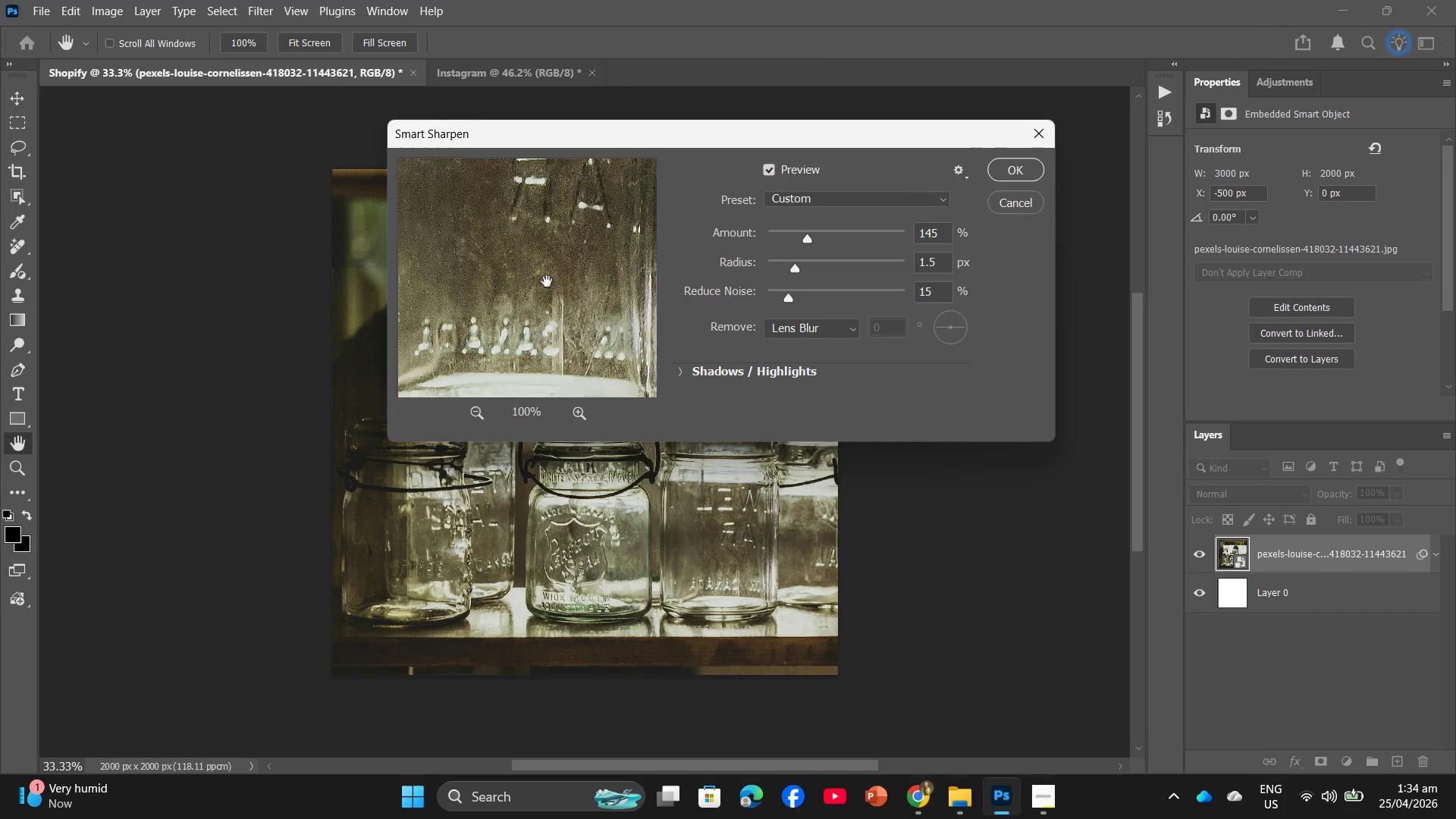 
left_click([1012, 164])
 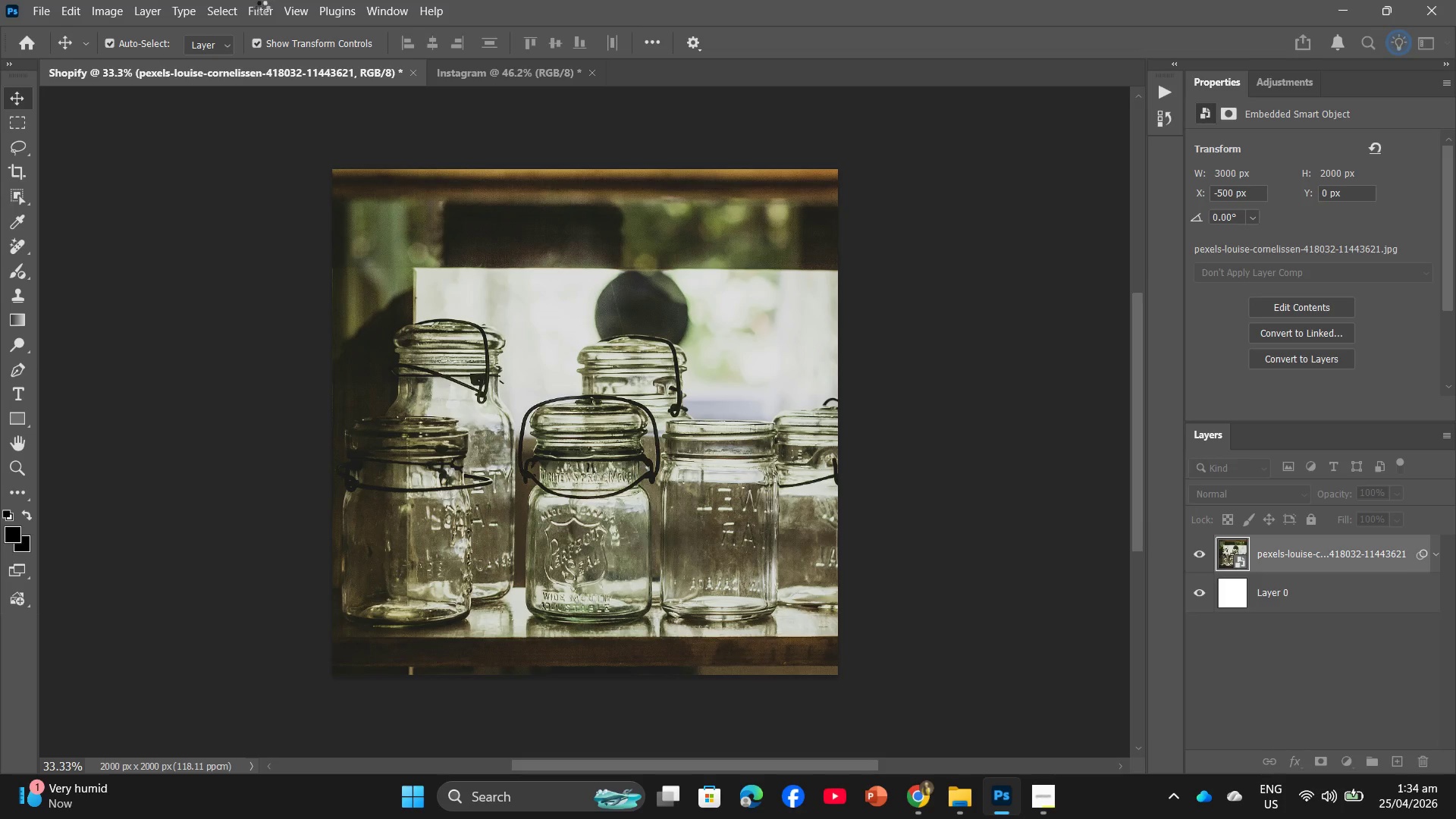 
left_click([262, 11])
 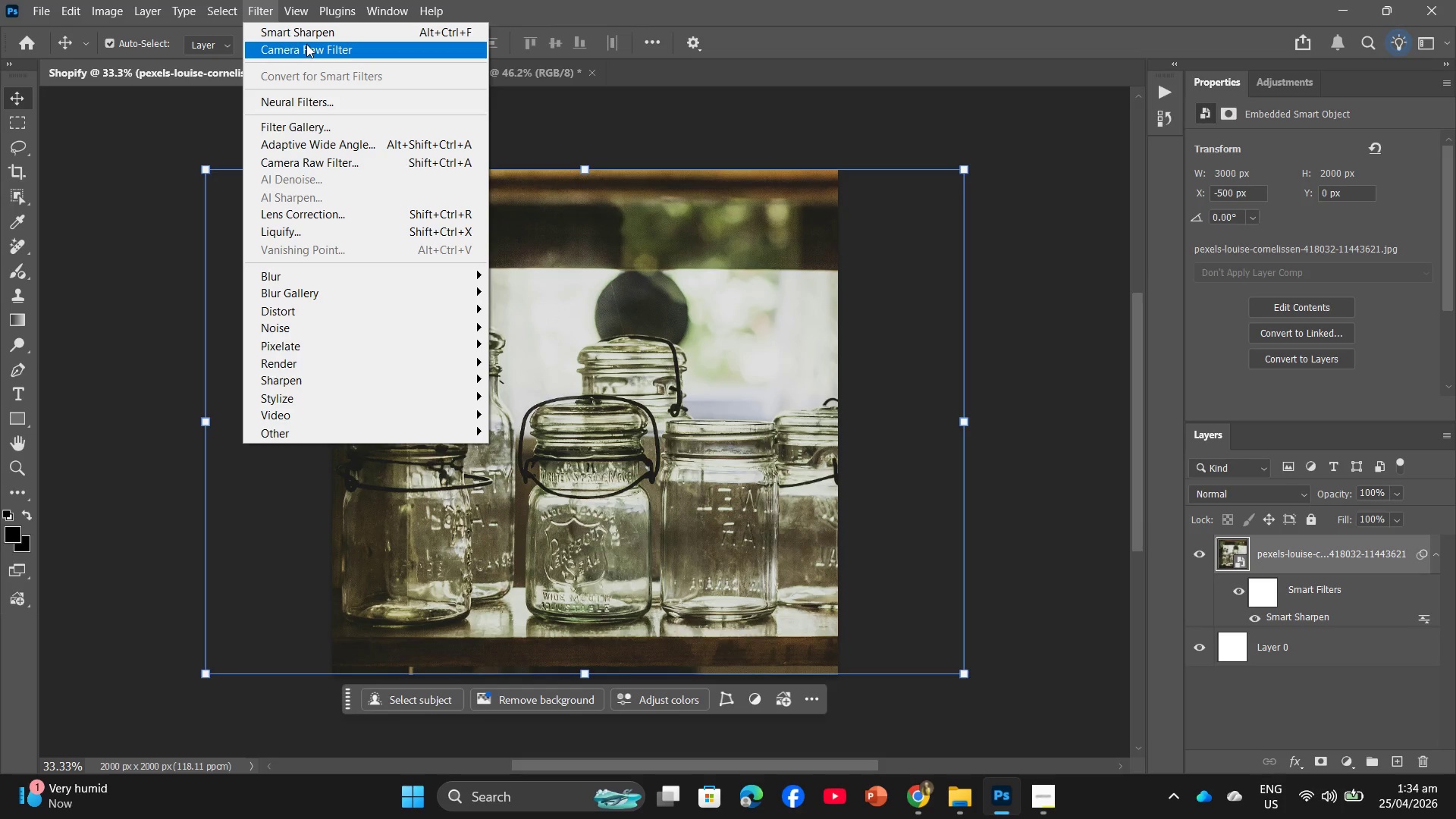 
left_click([306, 44])
 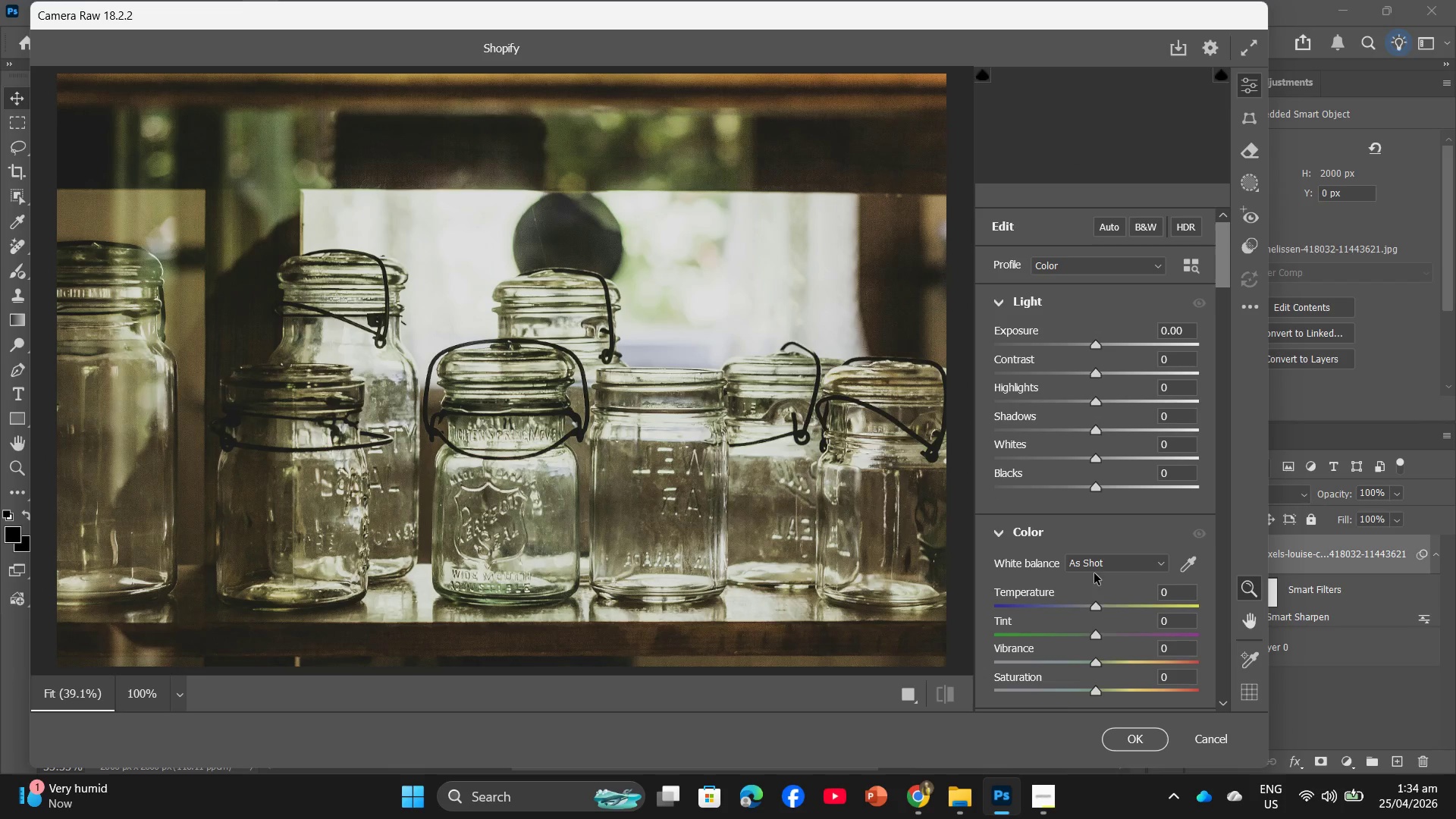 
scroll: coordinate [1138, 588], scroll_direction: down, amount: 2.0
 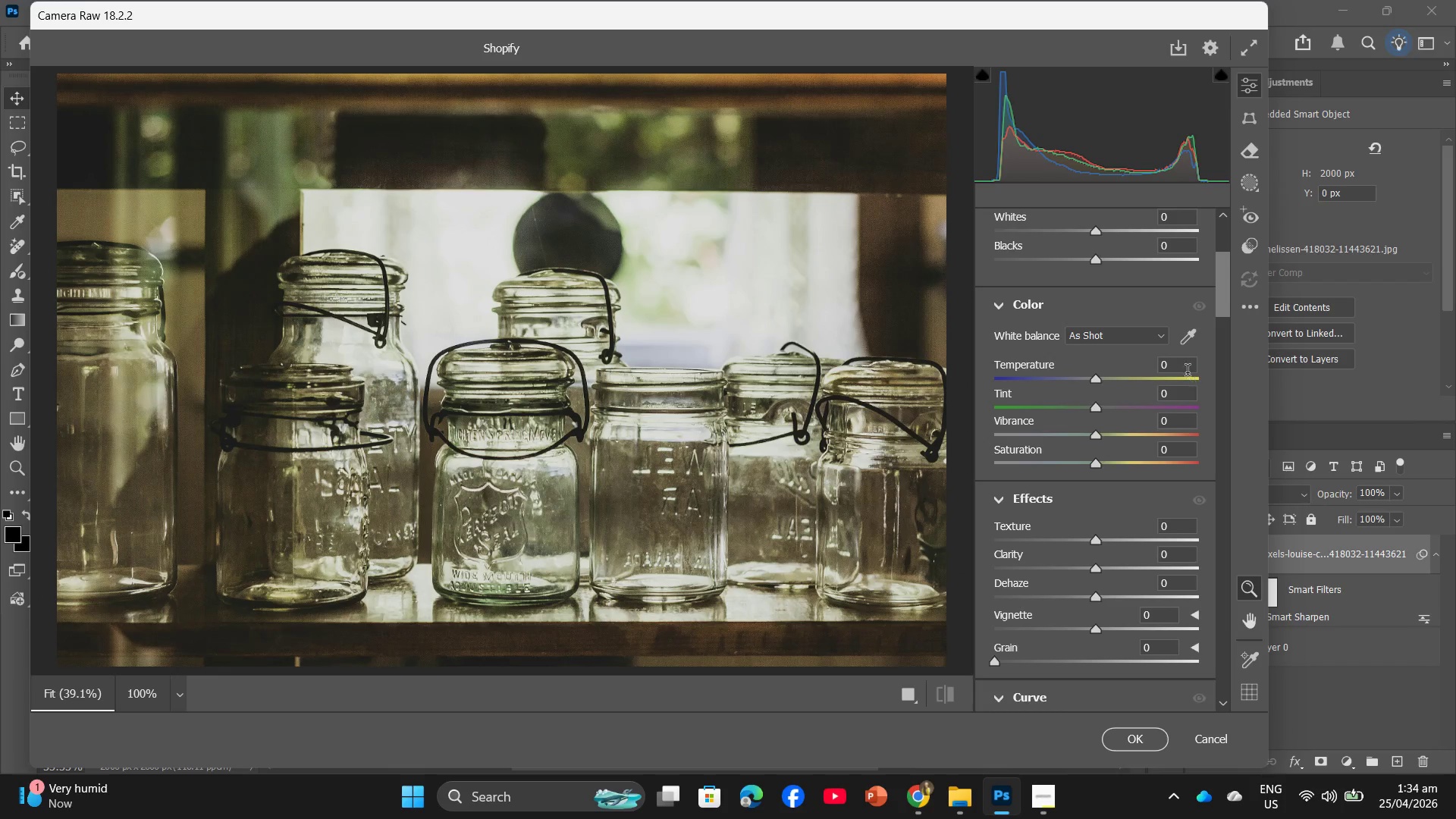 
left_click([1184, 368])
 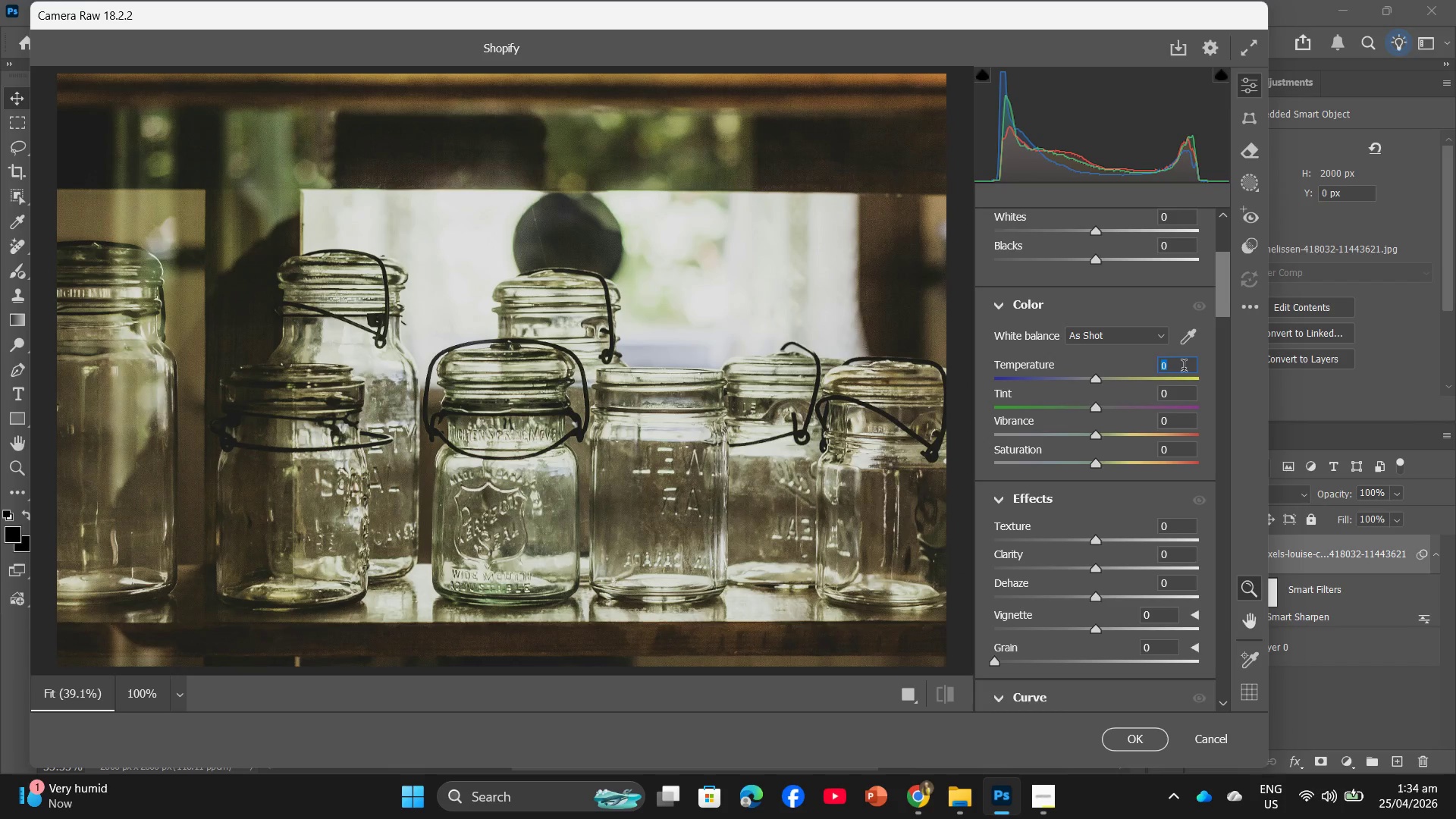 
key(Numpad1)
 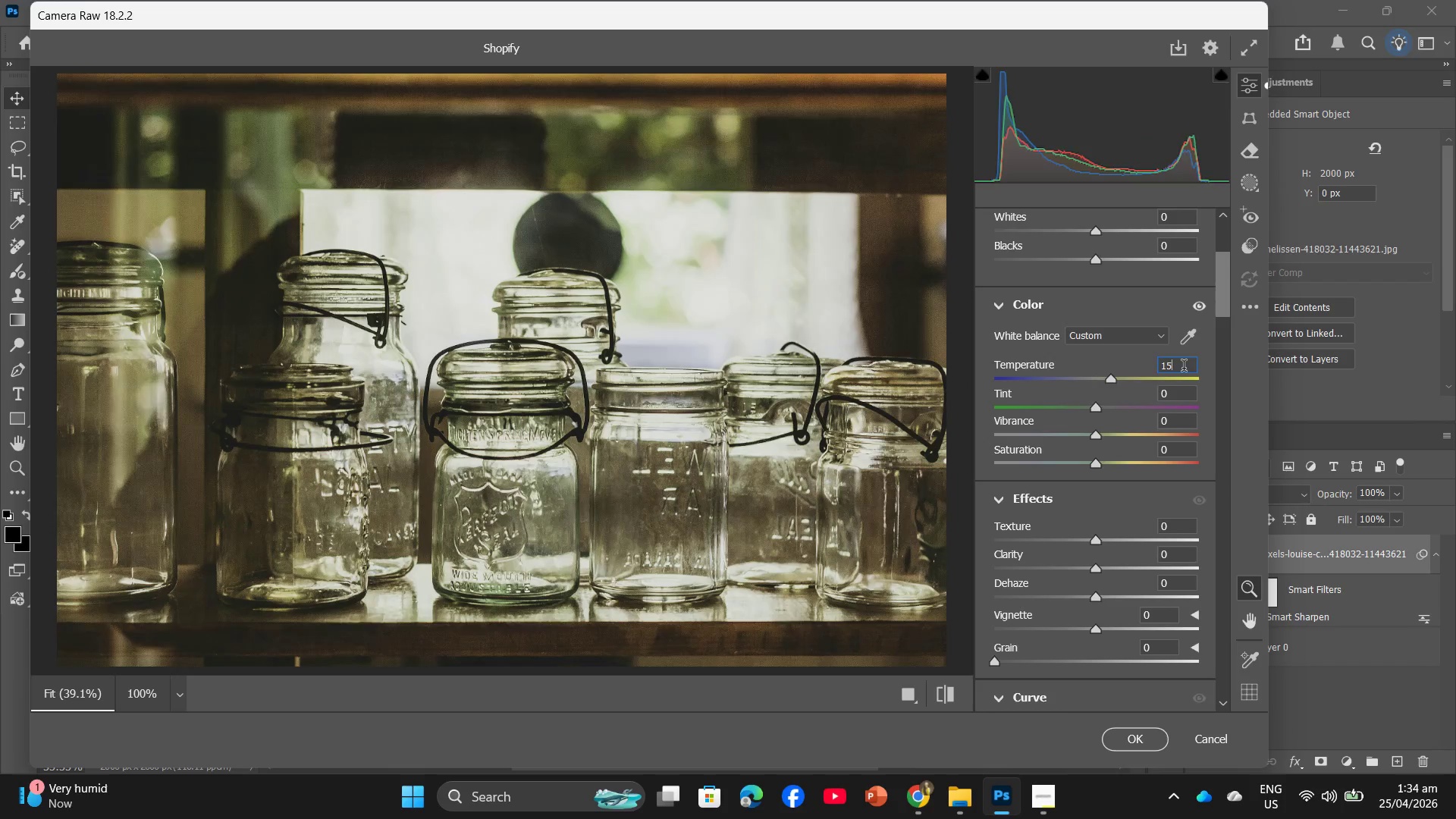 
key(Numpad5)
 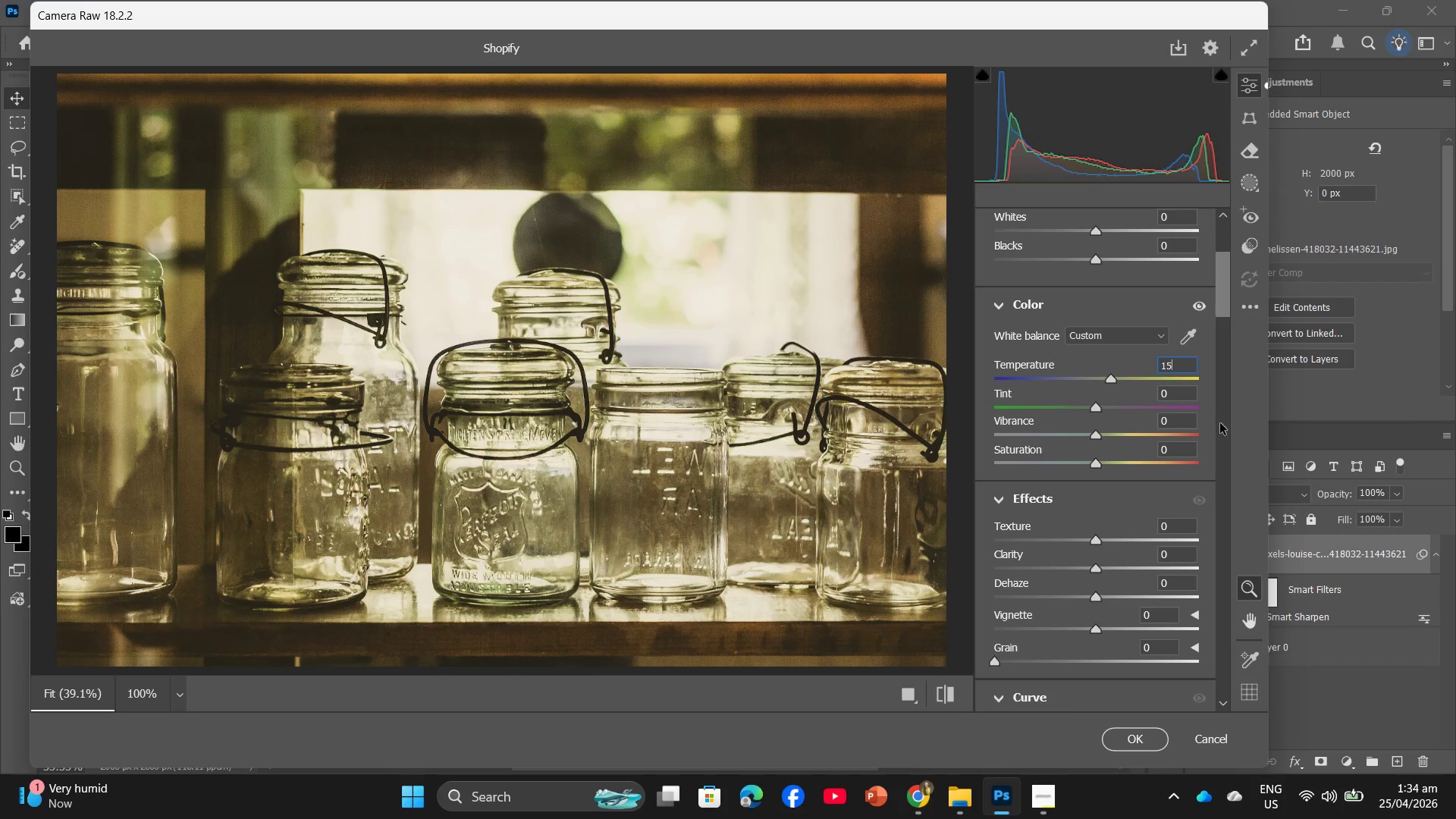 
left_click([1172, 417])
 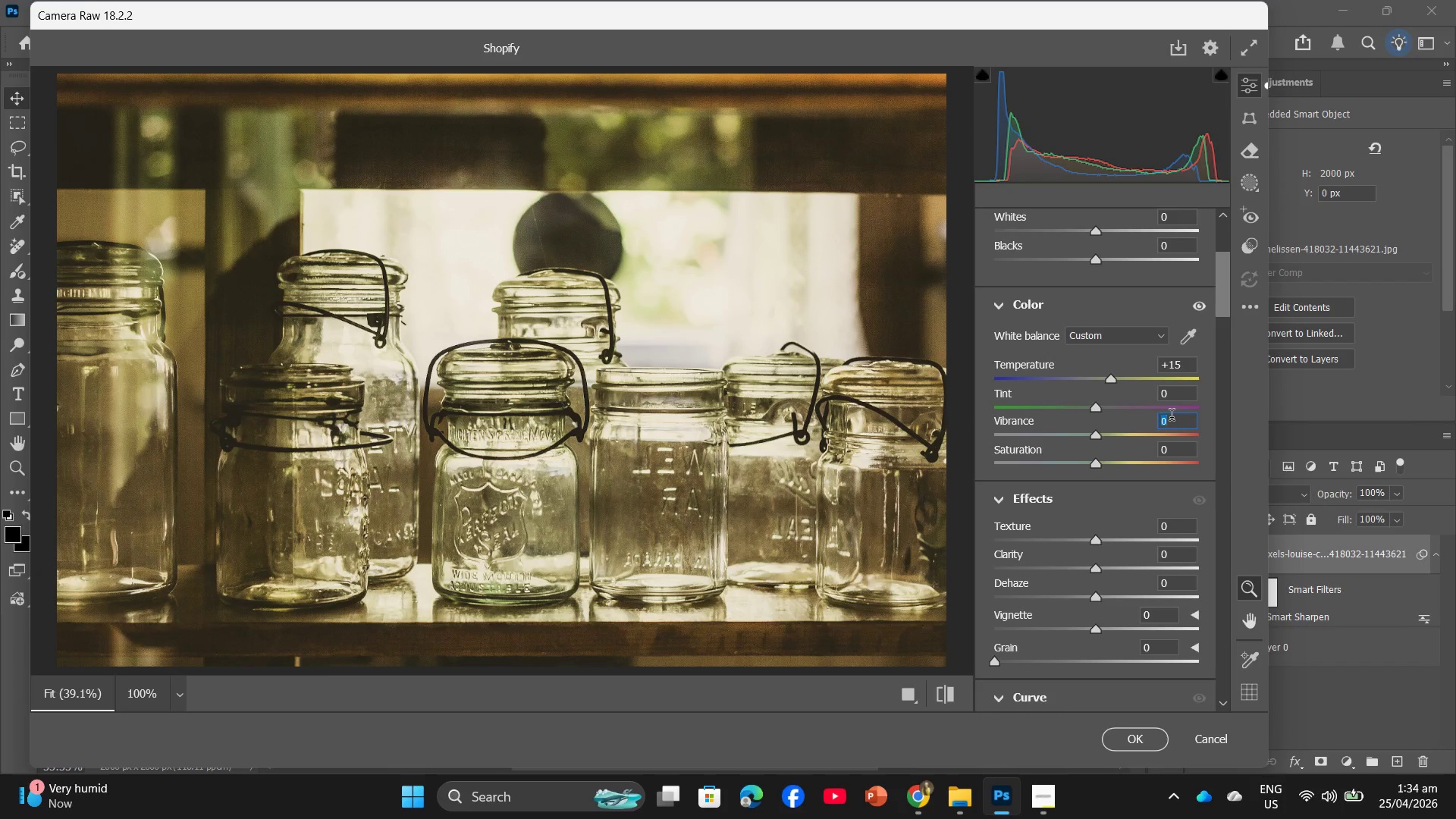 
key(Numpad5)
 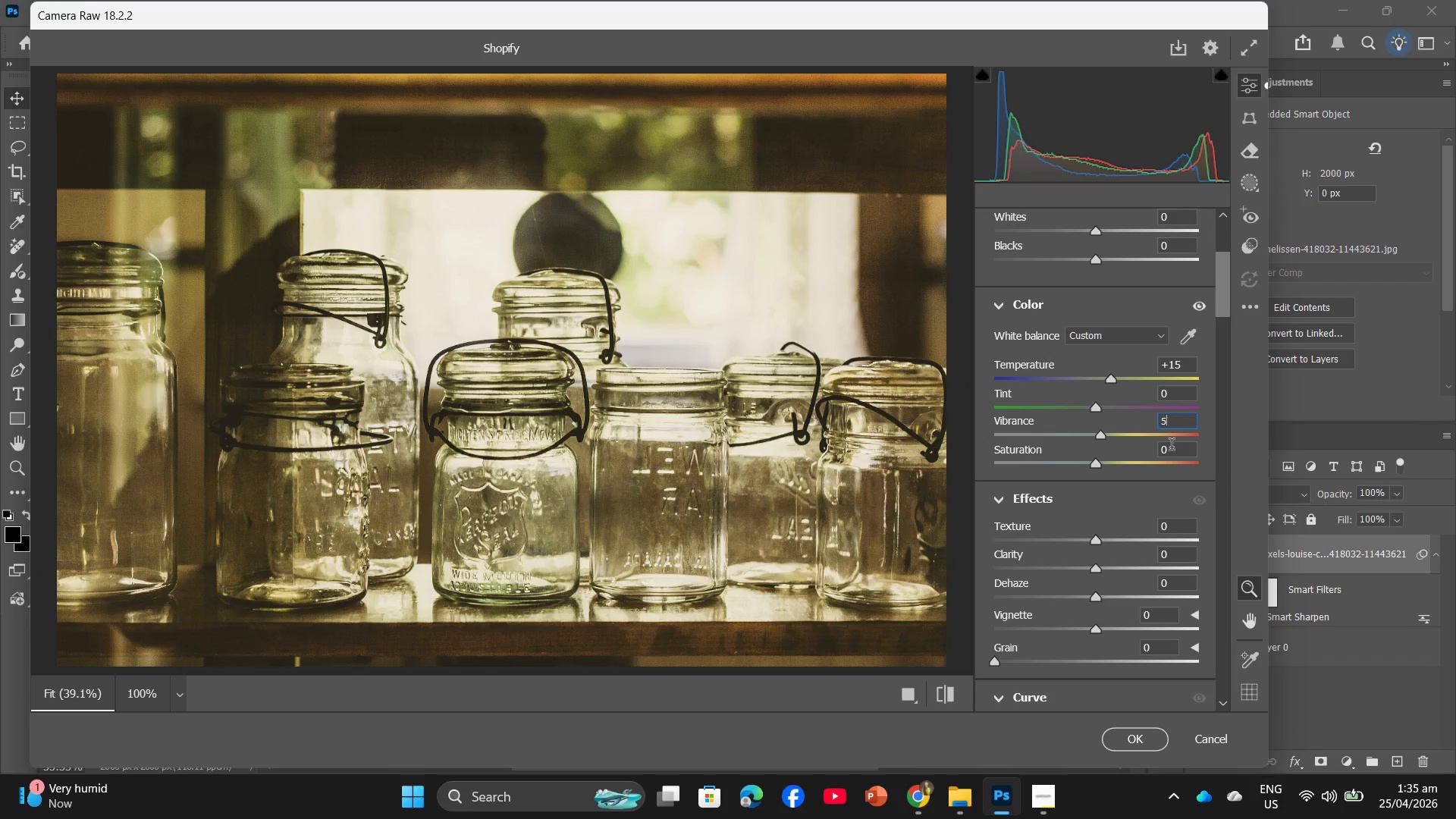 
left_click([1172, 453])
 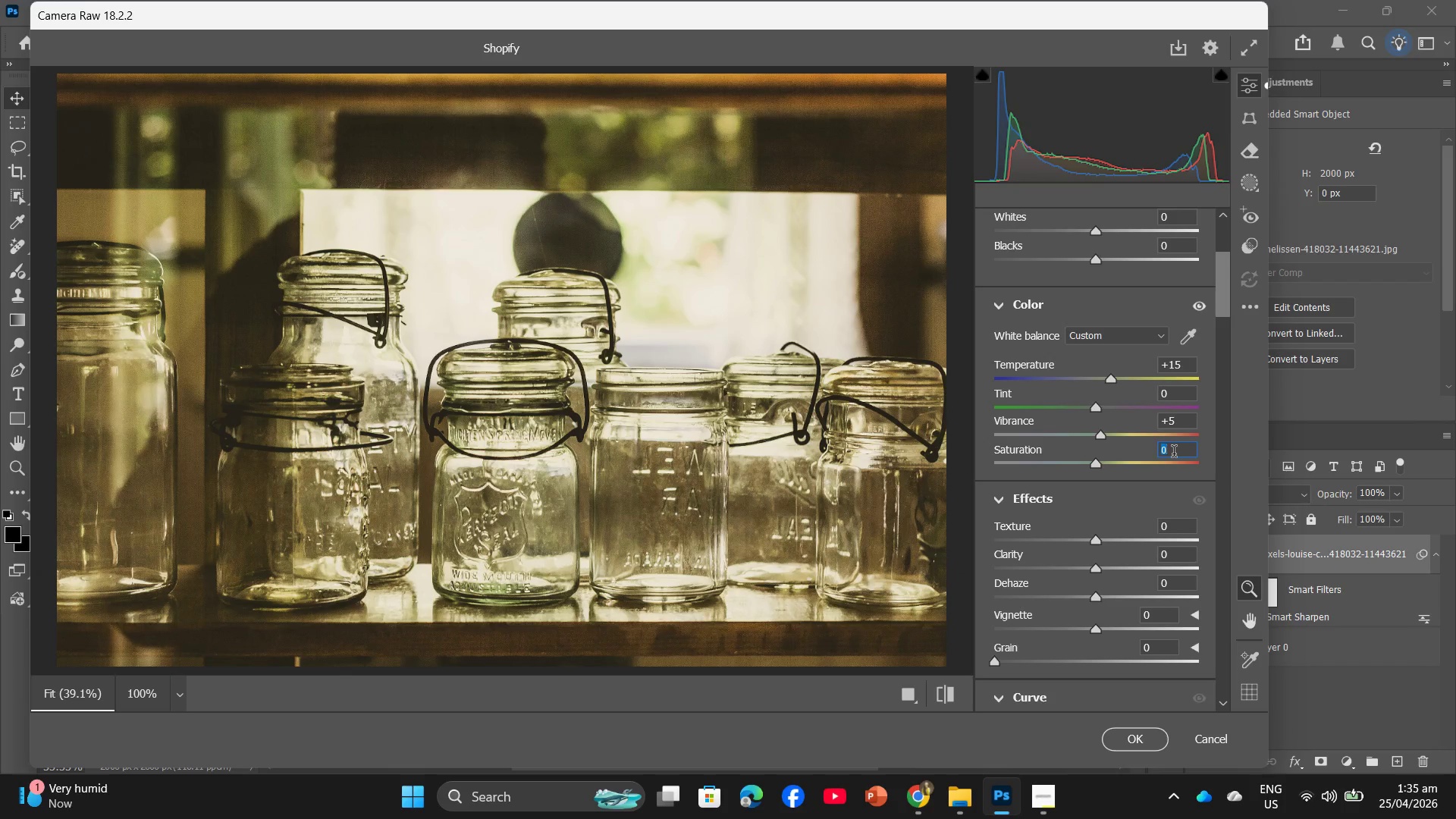 
key(Numpad5)
 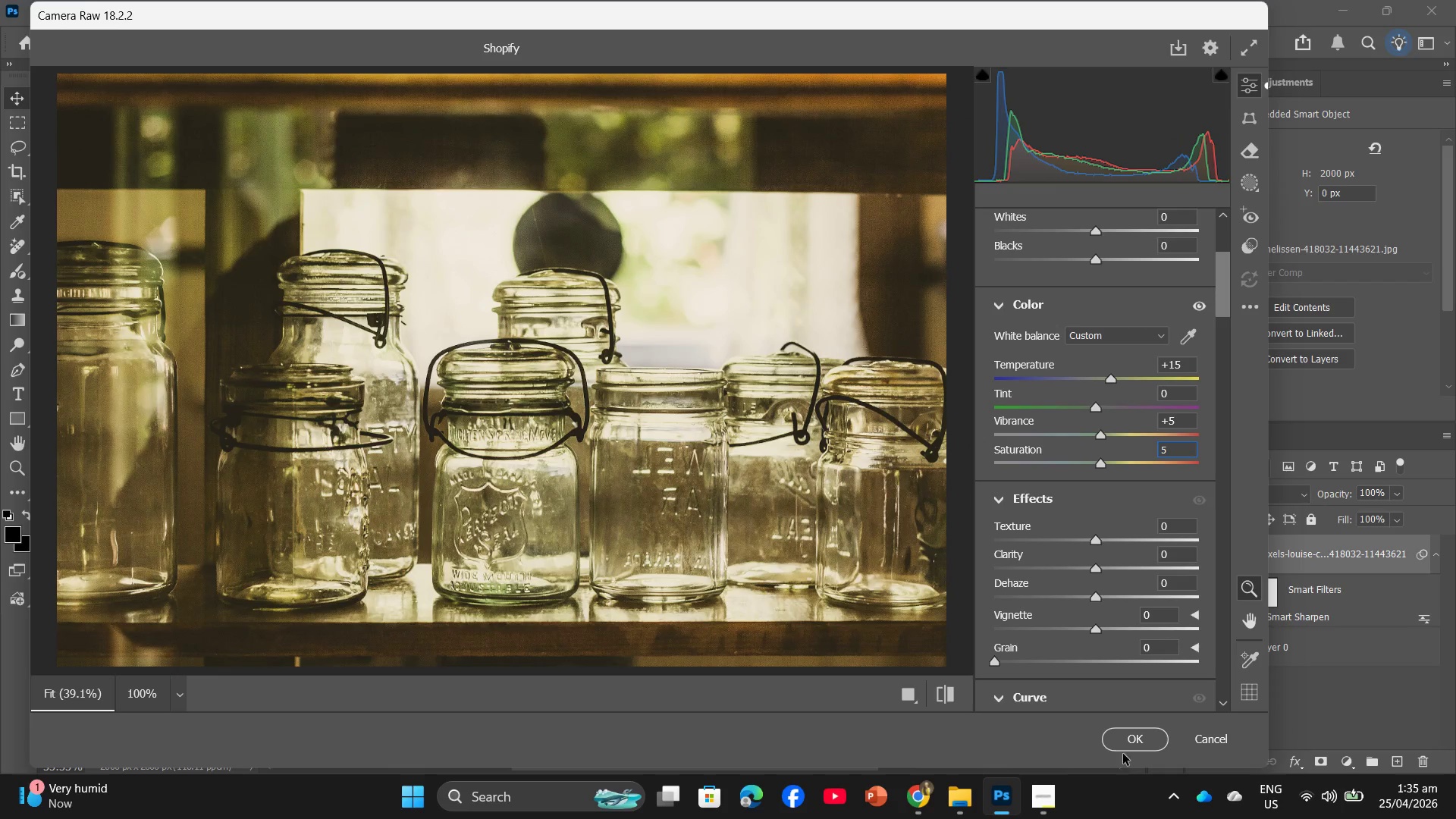 
left_click([1134, 739])
 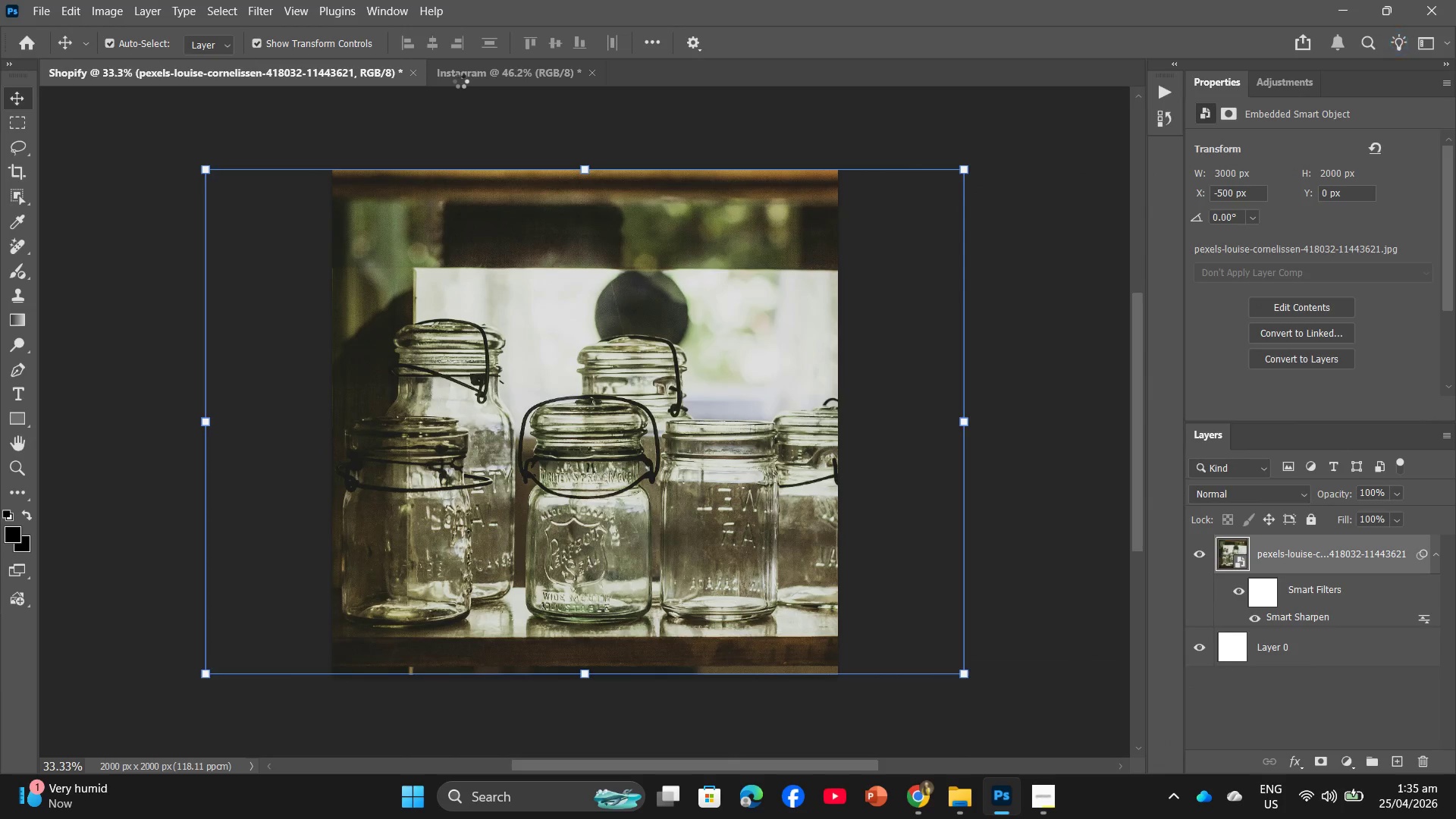 
left_click([477, 73])
 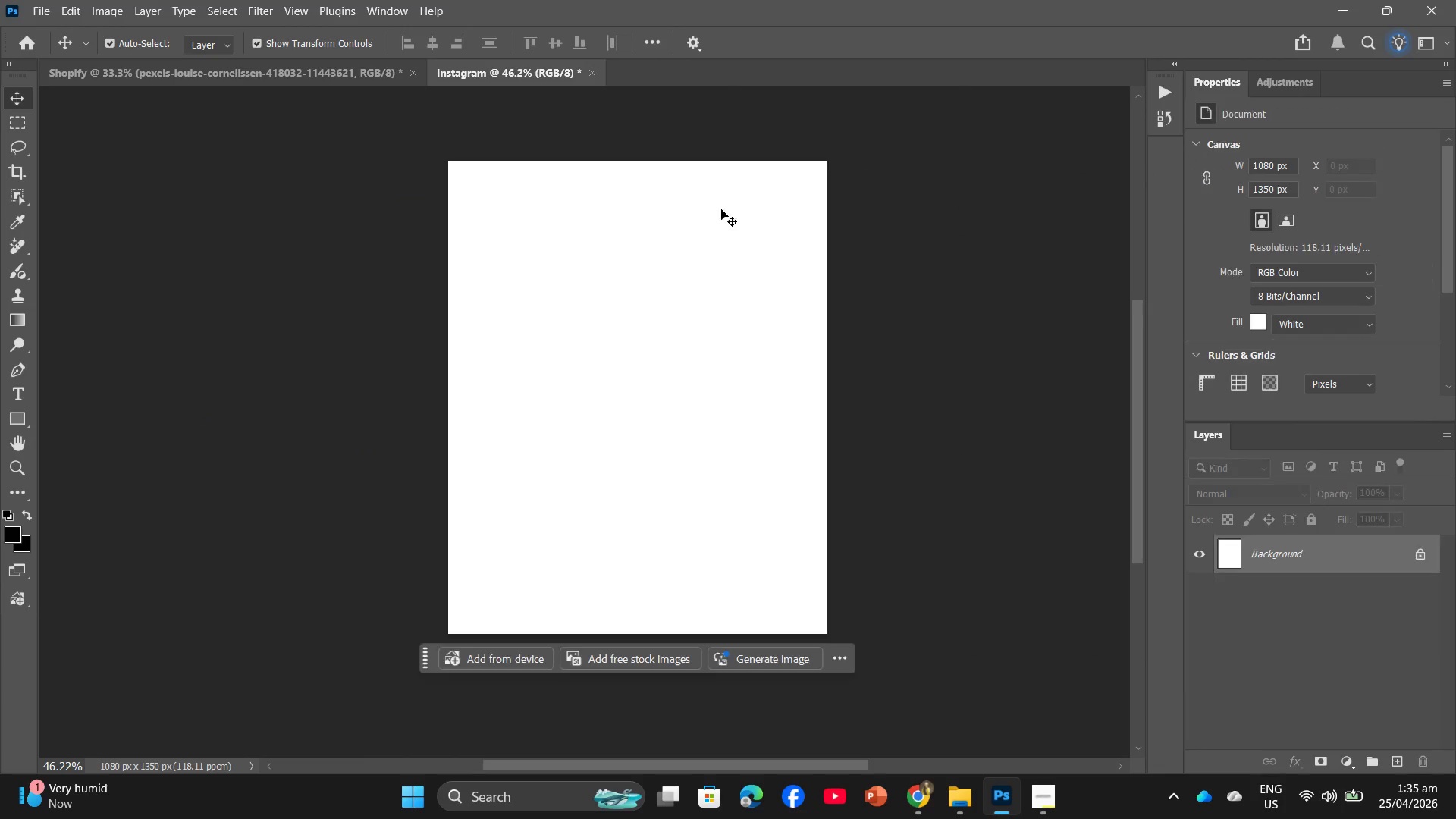 
key(Alt+AltLeft)
 